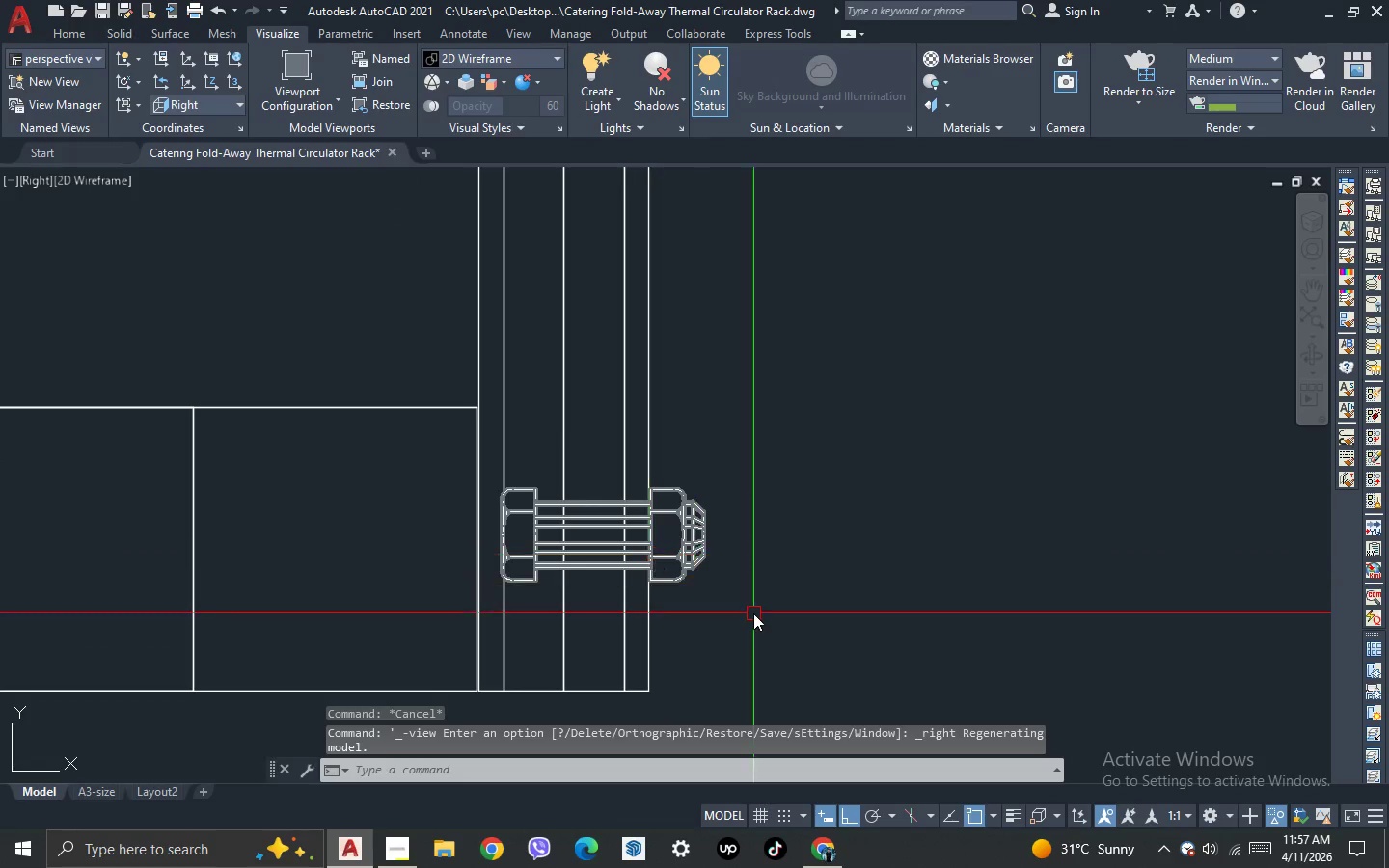 
double_click([700, 496])
 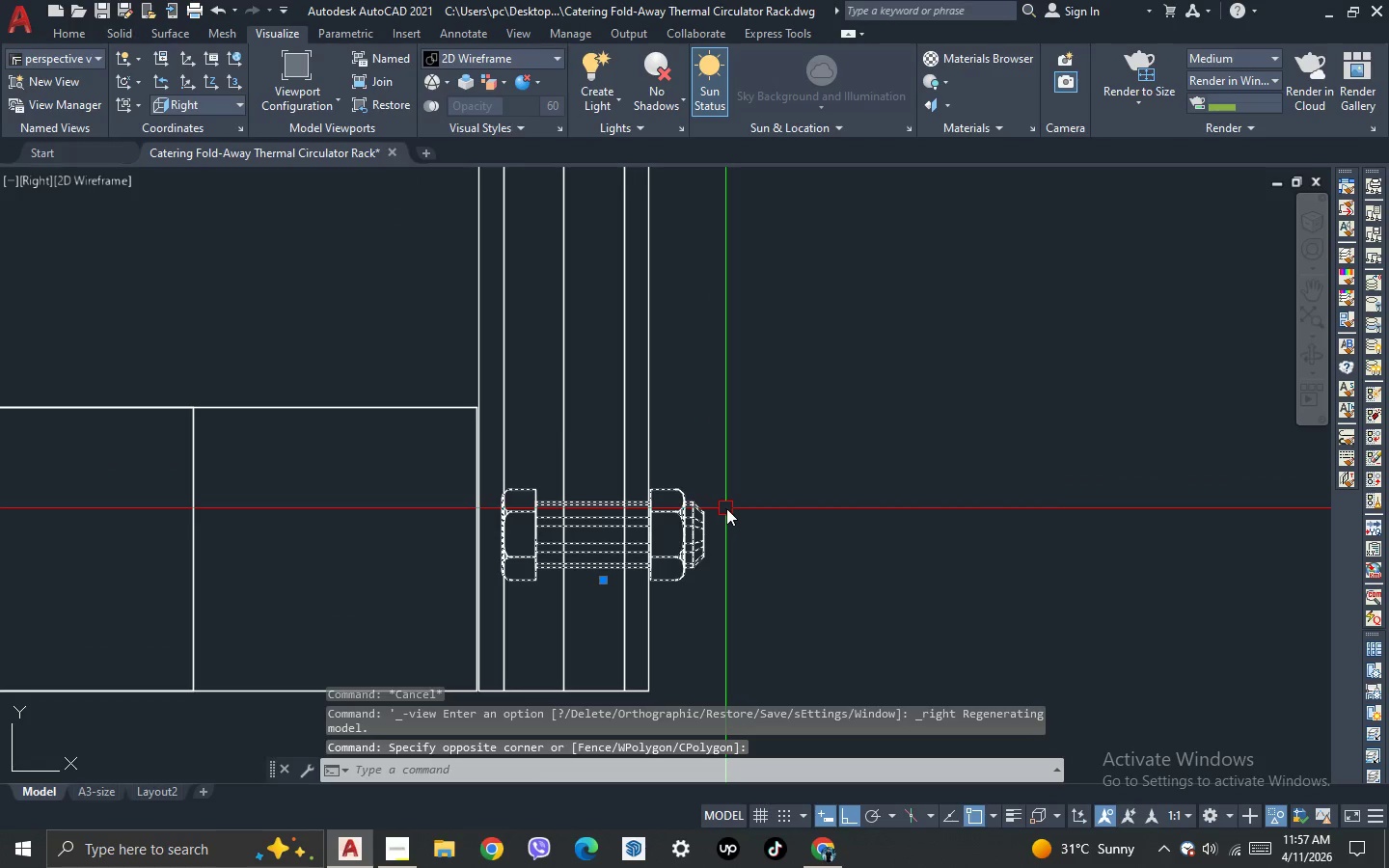 
key(M)
 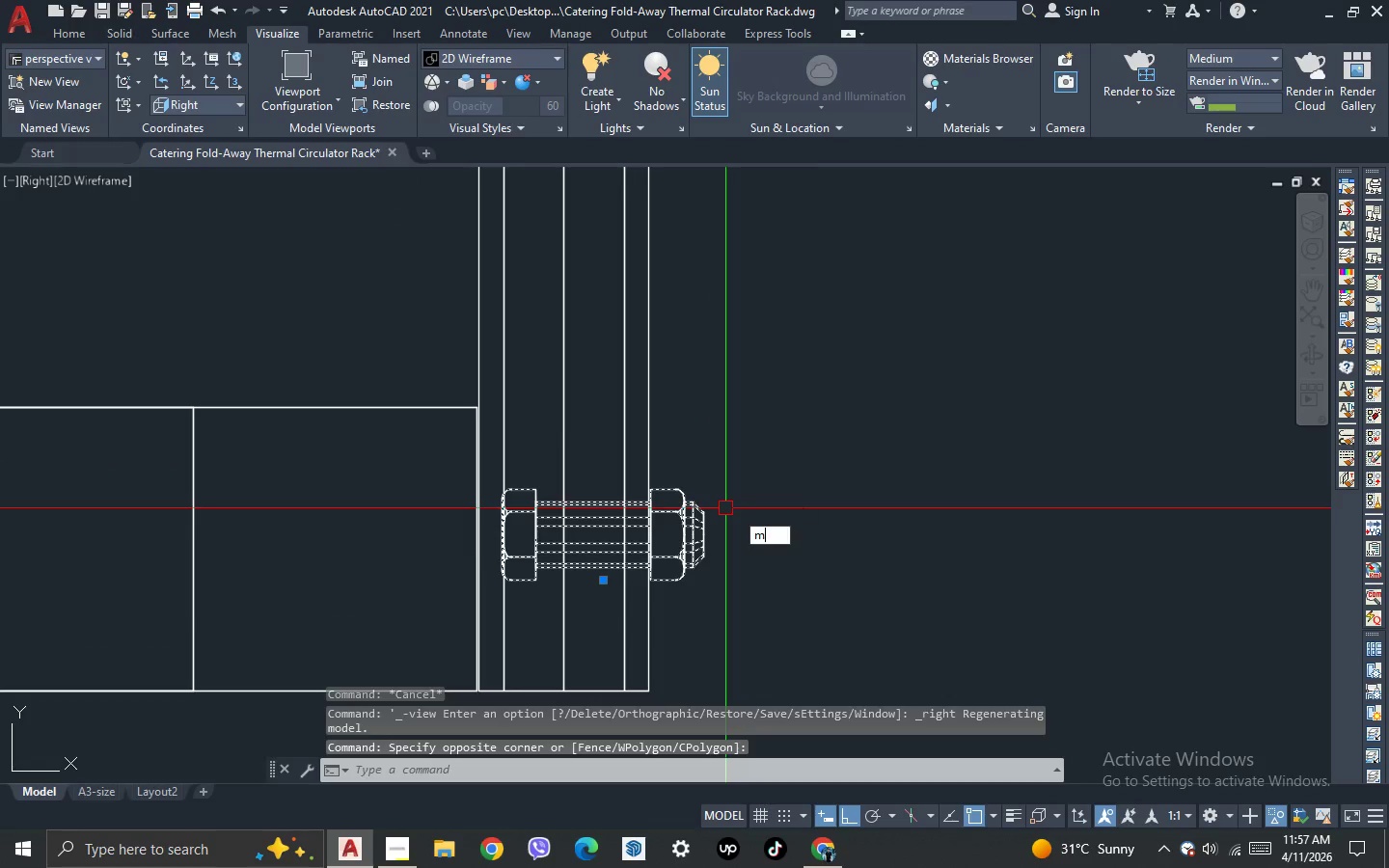 
key(Space)
 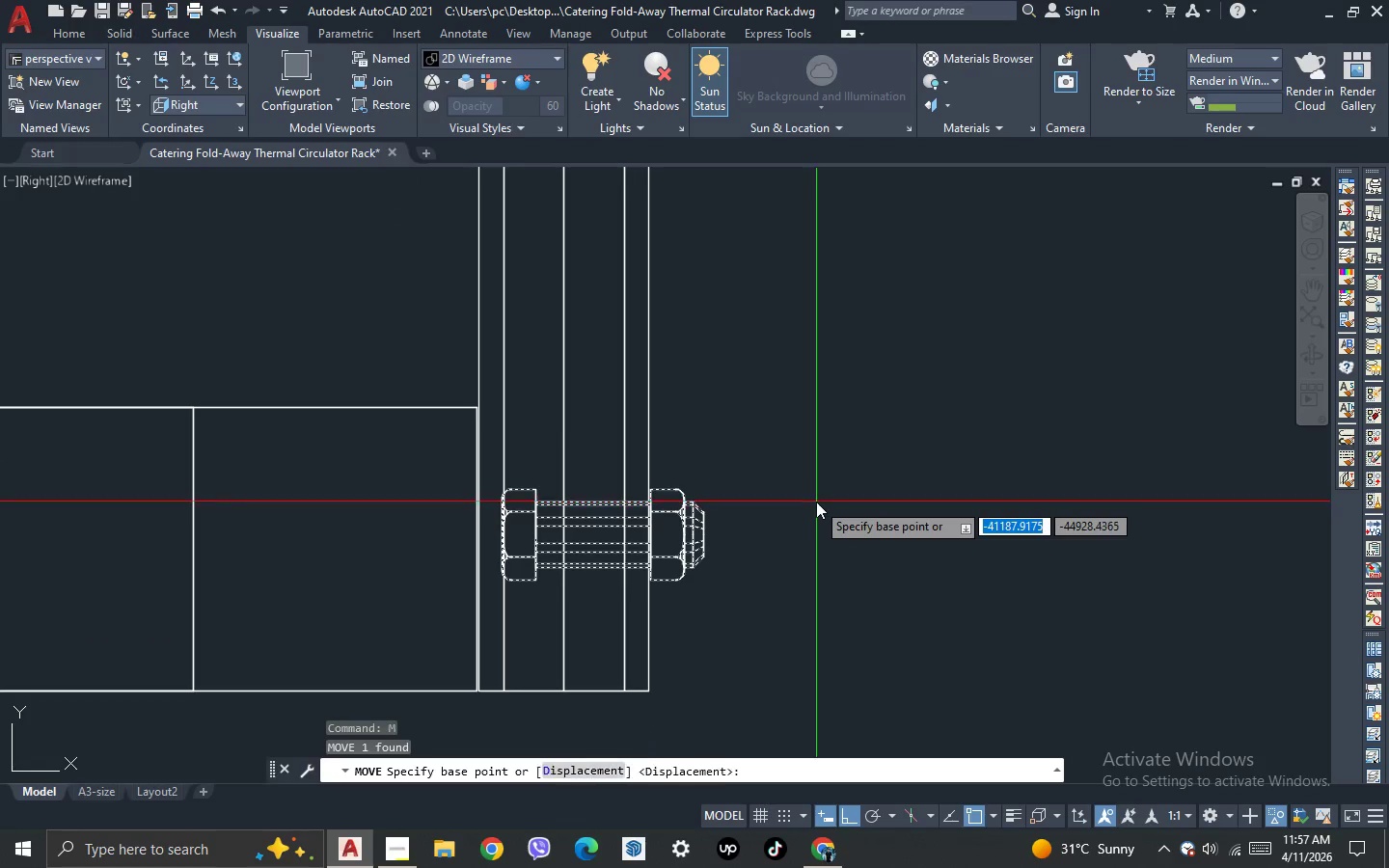 
left_click_drag(start_coordinate=[816, 502], to_coordinate=[817, 516])
 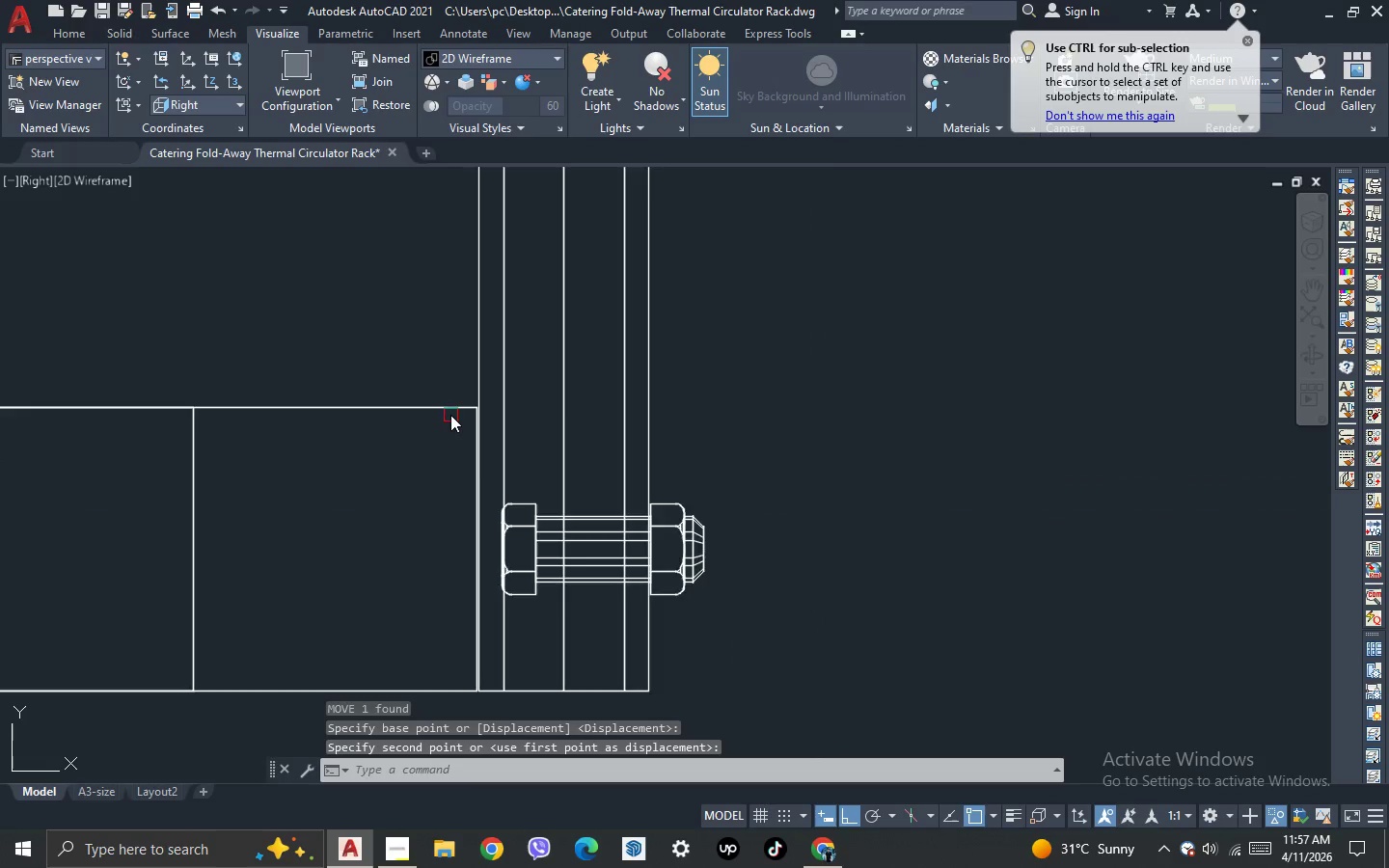 
left_click([817, 516])
 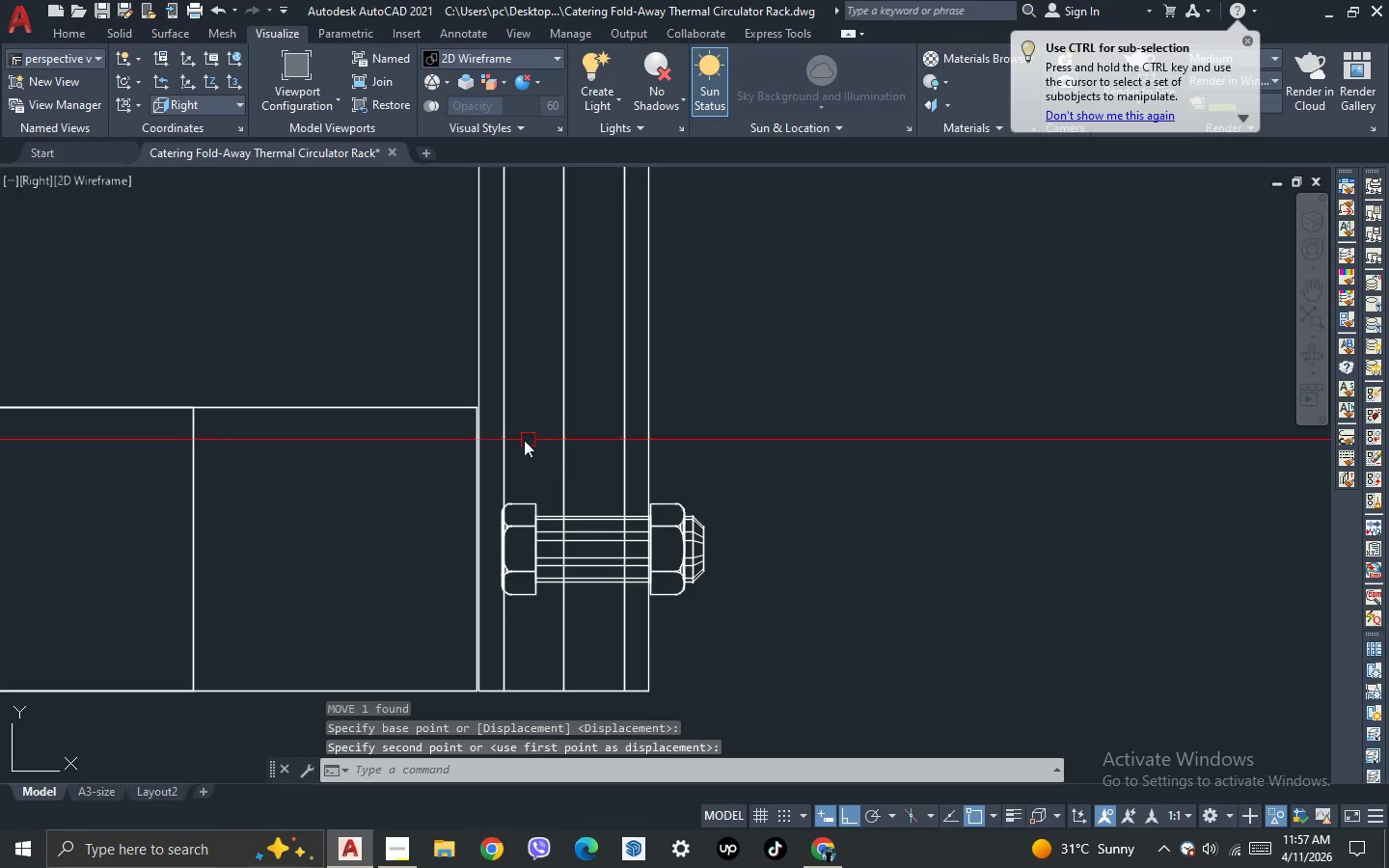 
scroll: coordinate [442, 432], scroll_direction: down, amount: 2.0
 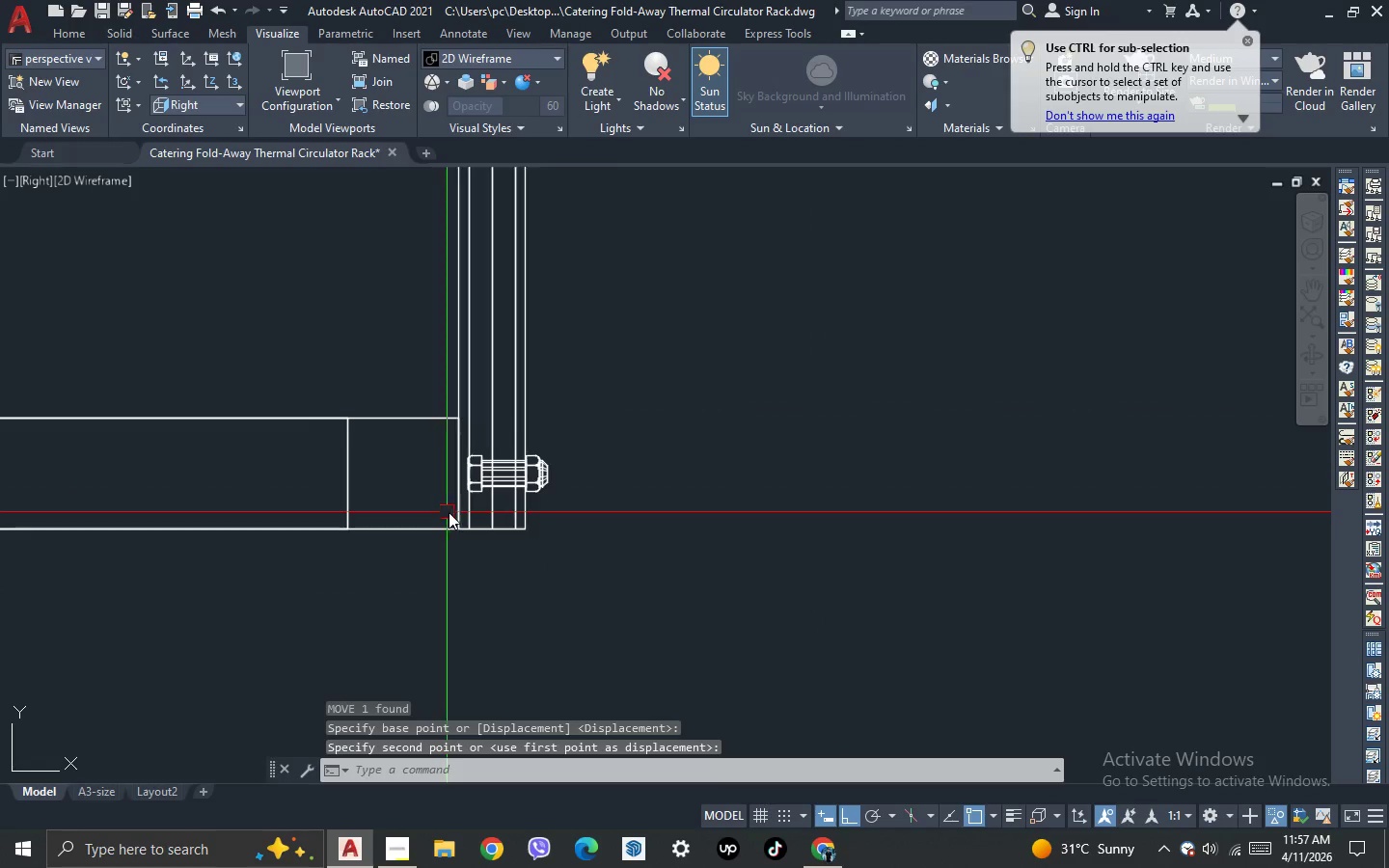 
scroll: coordinate [504, 508], scroll_direction: up, amount: 2.0
 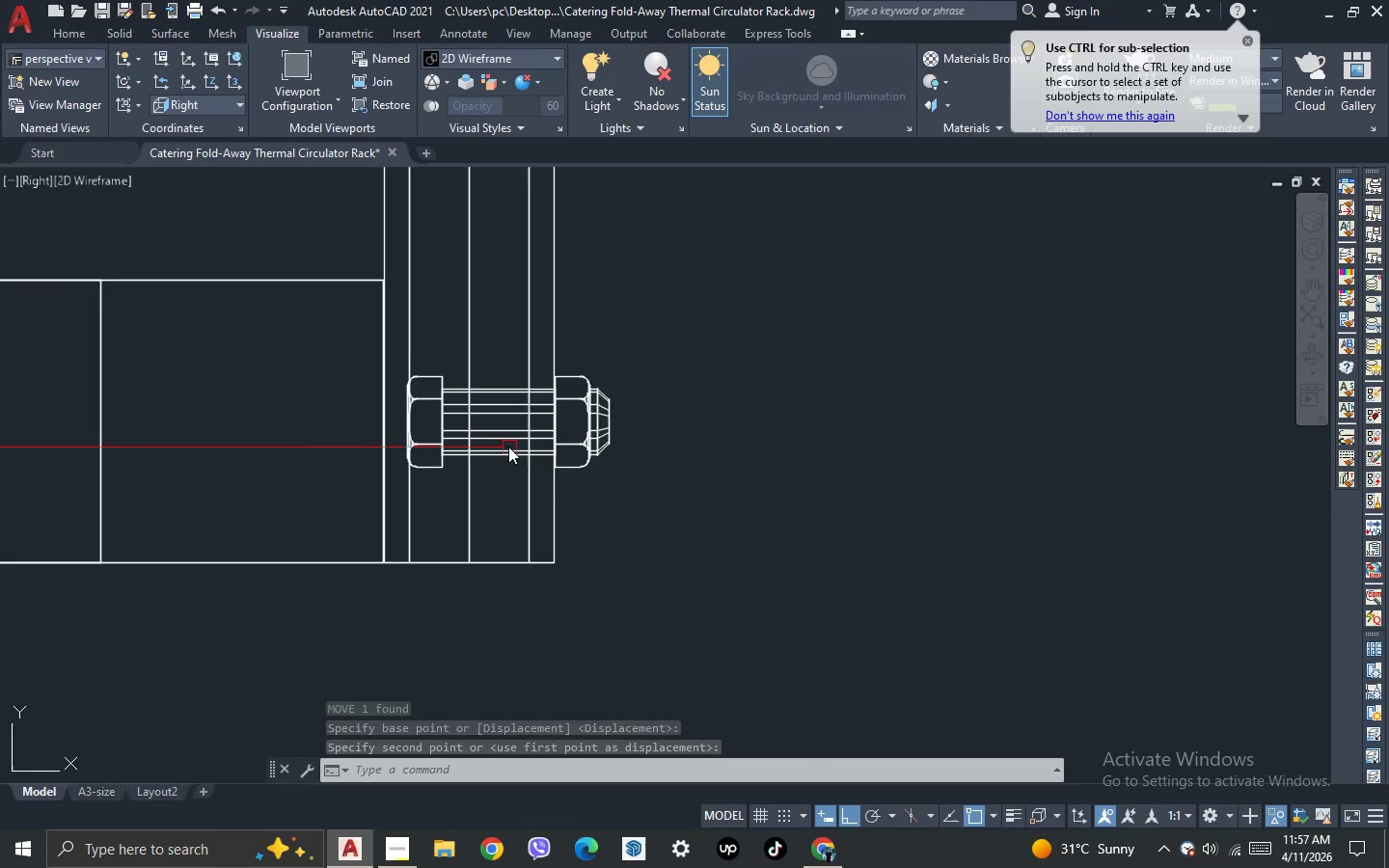 
scroll: coordinate [547, 425], scroll_direction: down, amount: 2.0
 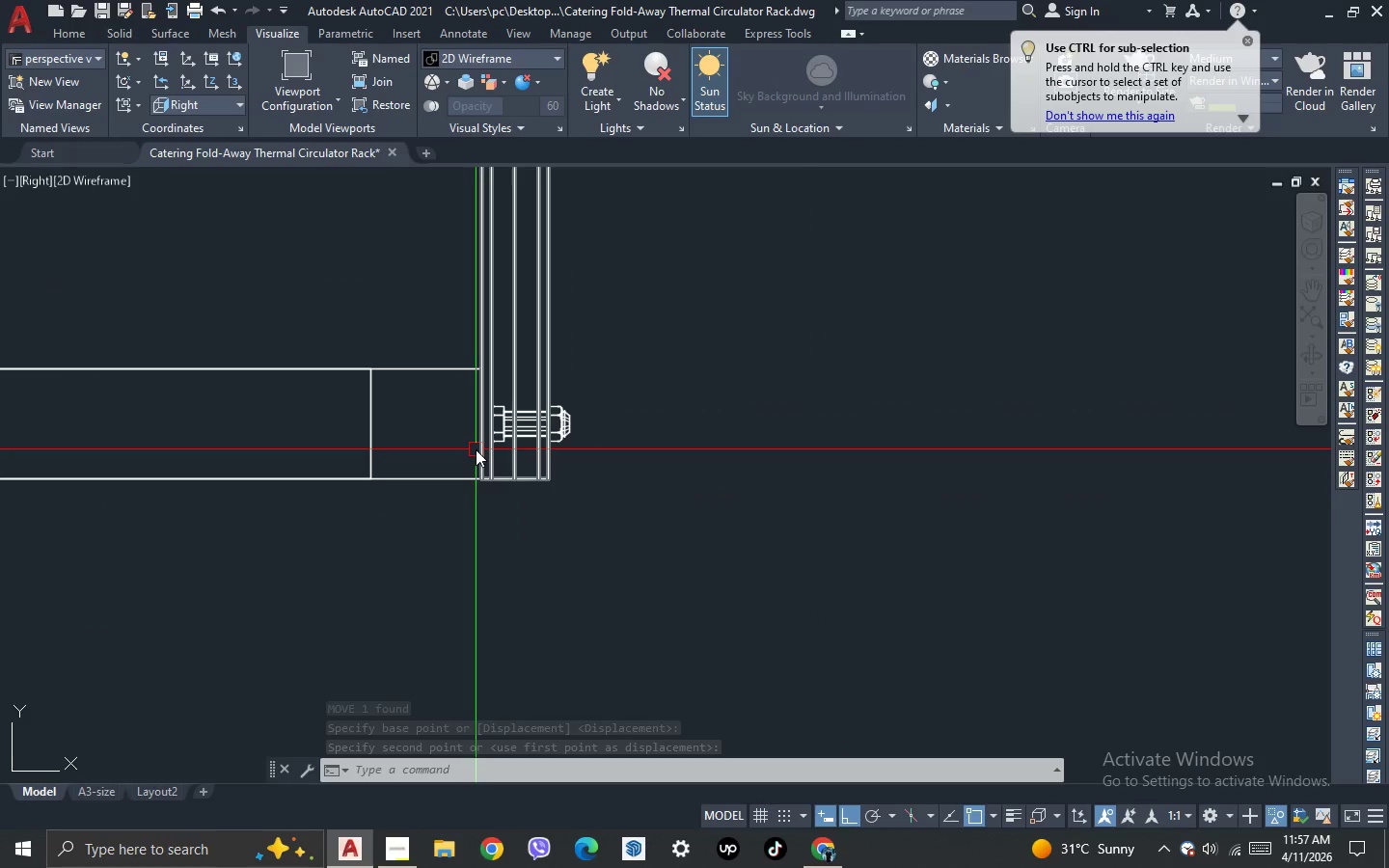 
key(3)
 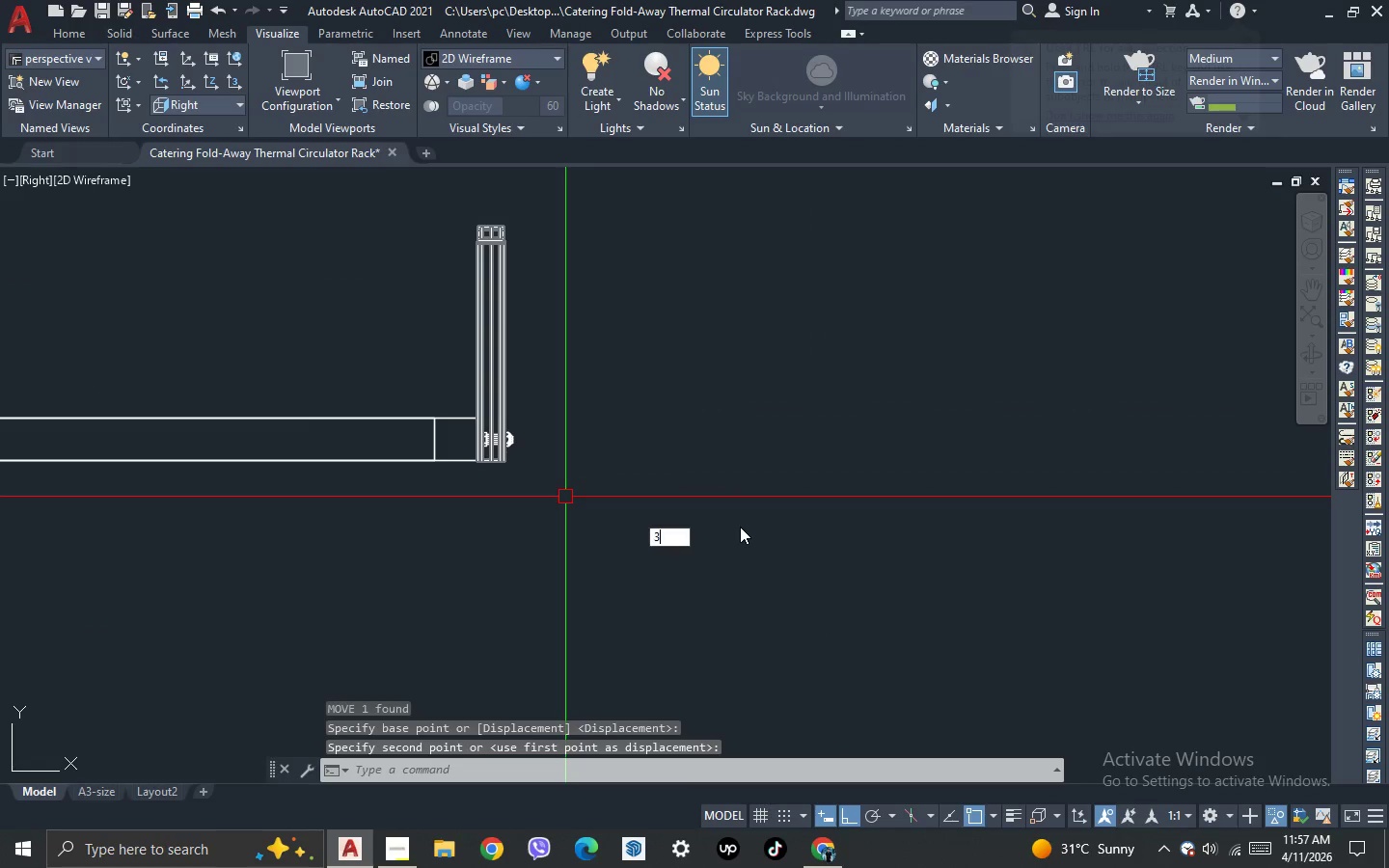 
key(Space)
 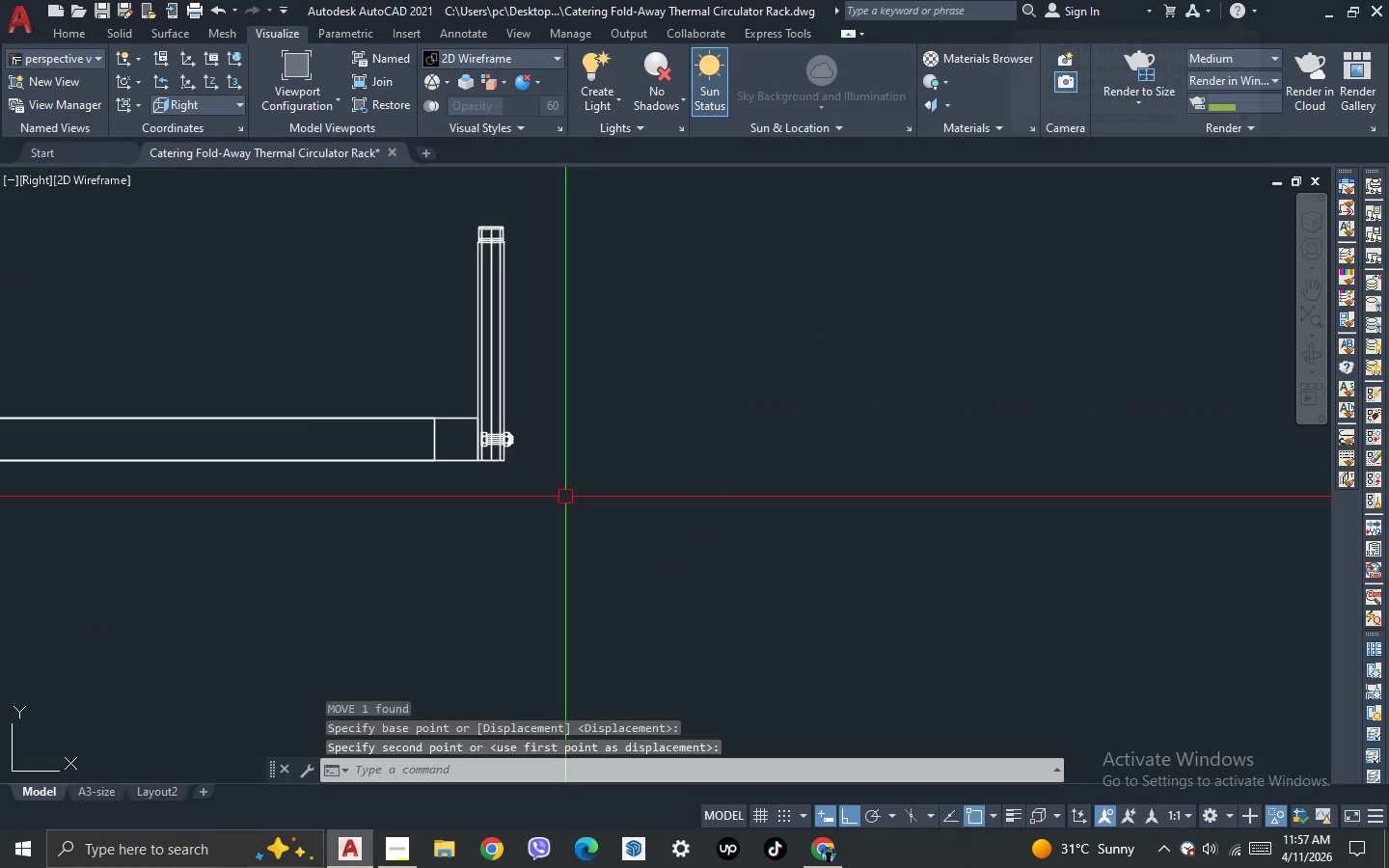 
scroll: coordinate [475, 449], scroll_direction: down, amount: 2.0
 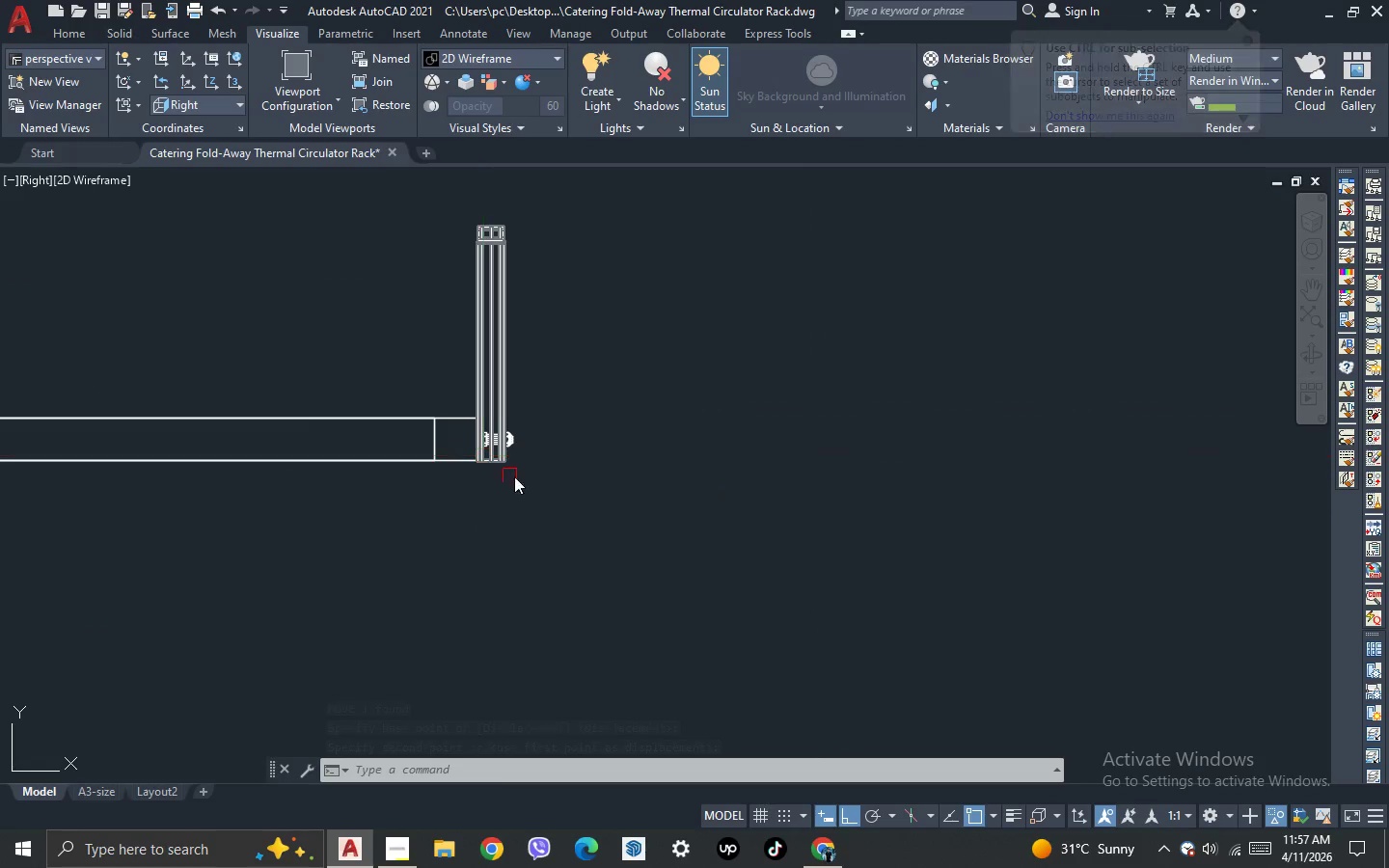 
left_click_drag(start_coordinate=[740, 527], to_coordinate=[708, 547])
 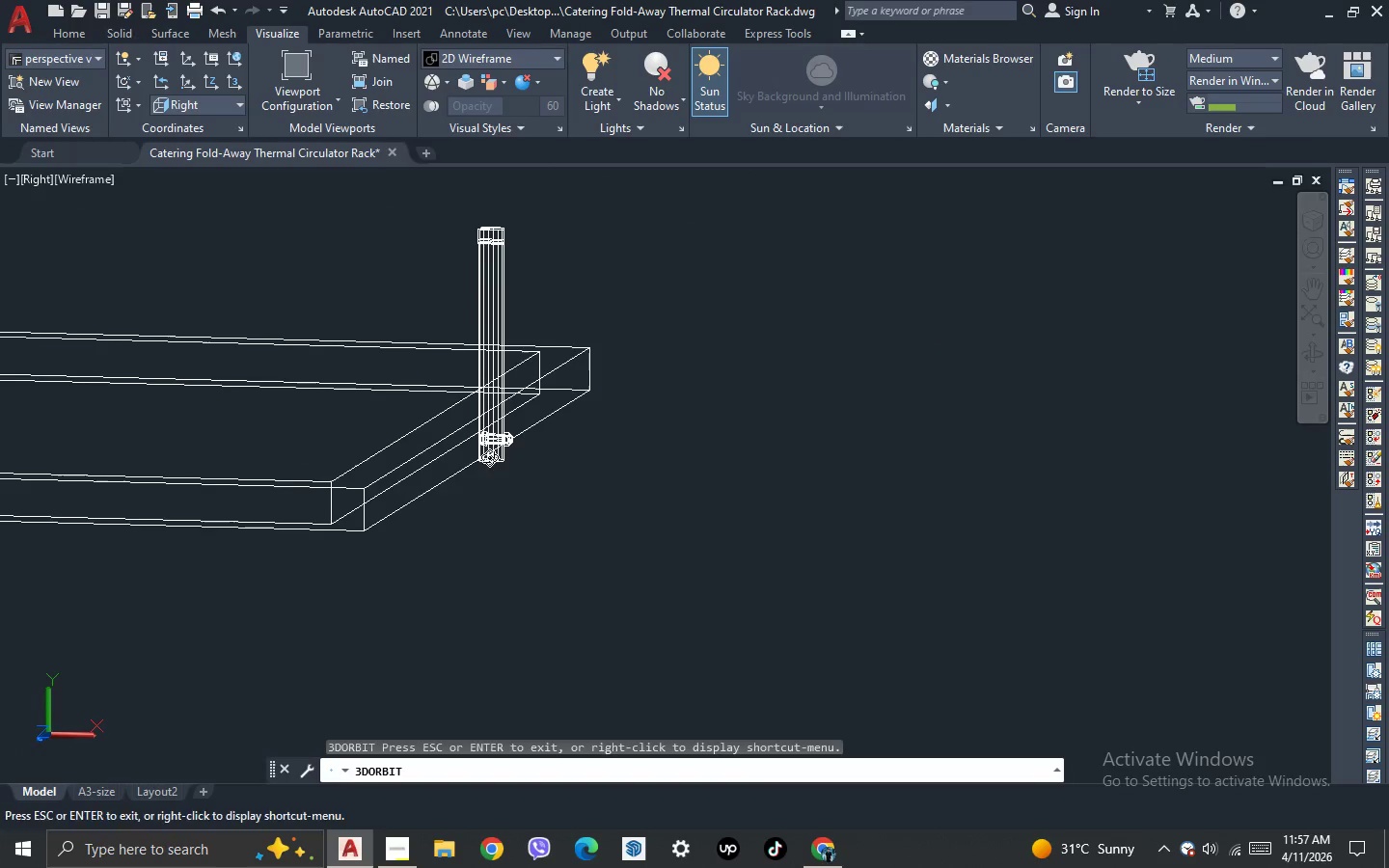 
key(Escape)
 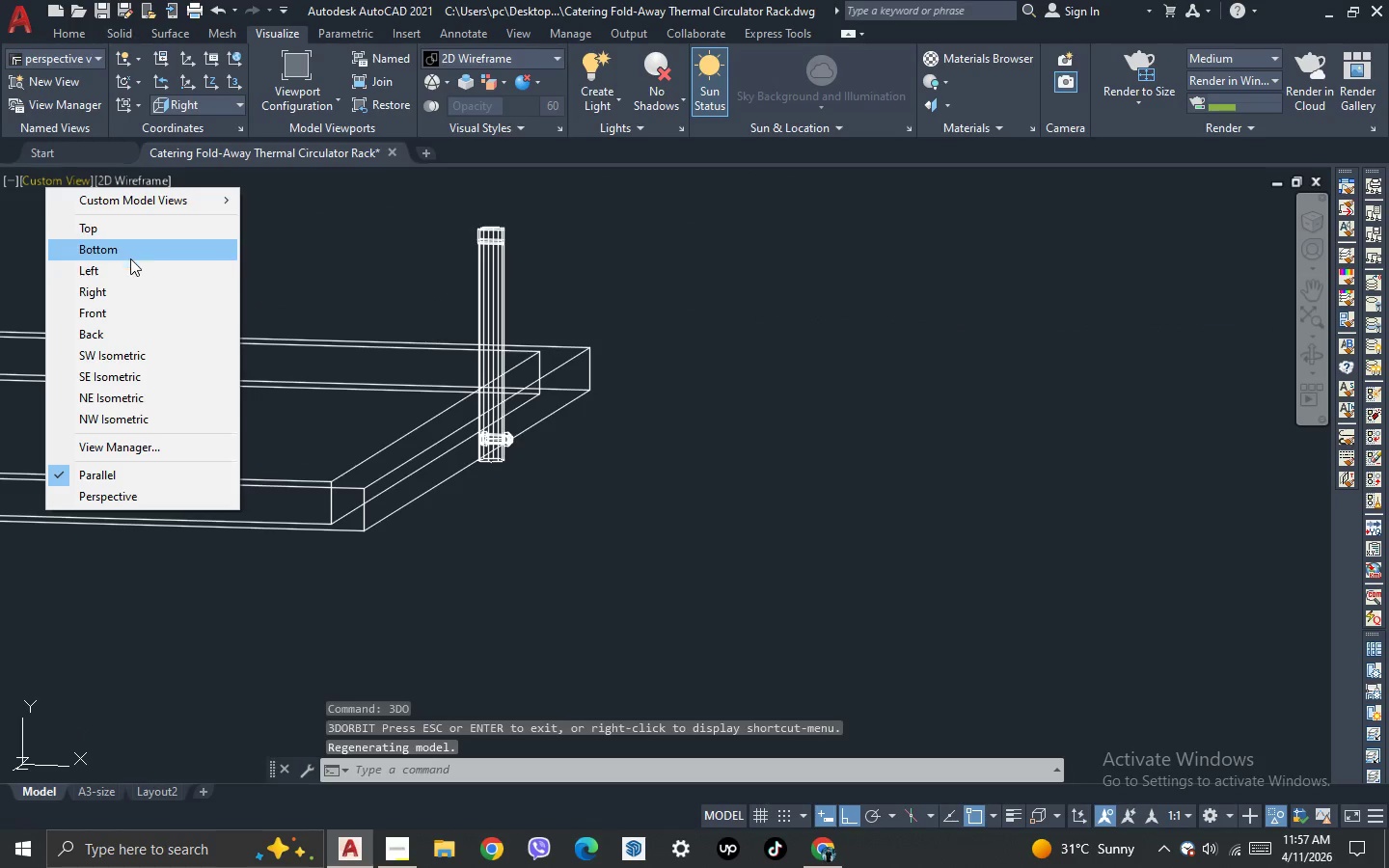 
left_click([130, 289])
 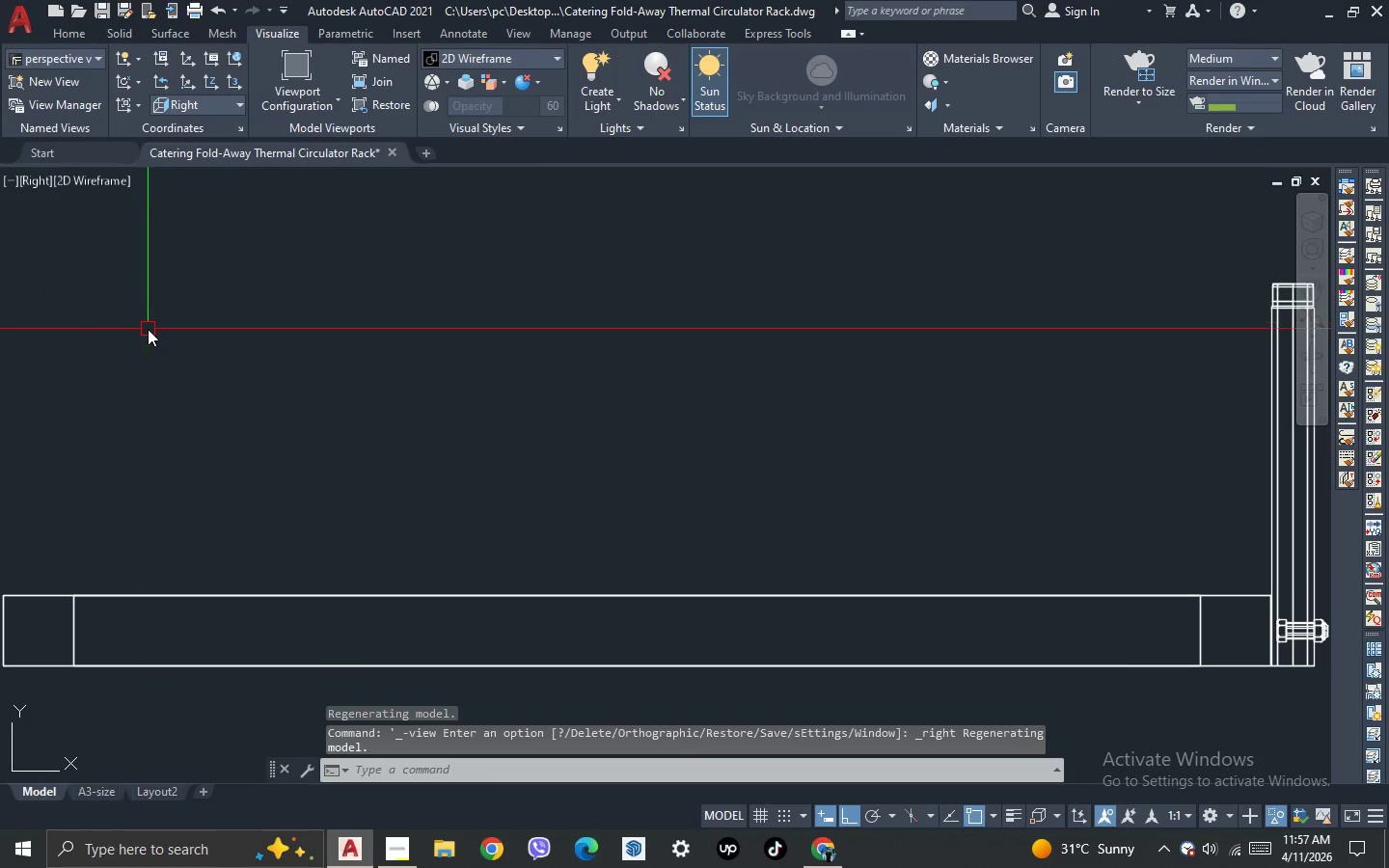 
scroll: coordinate [645, 458], scroll_direction: up, amount: 2.0
 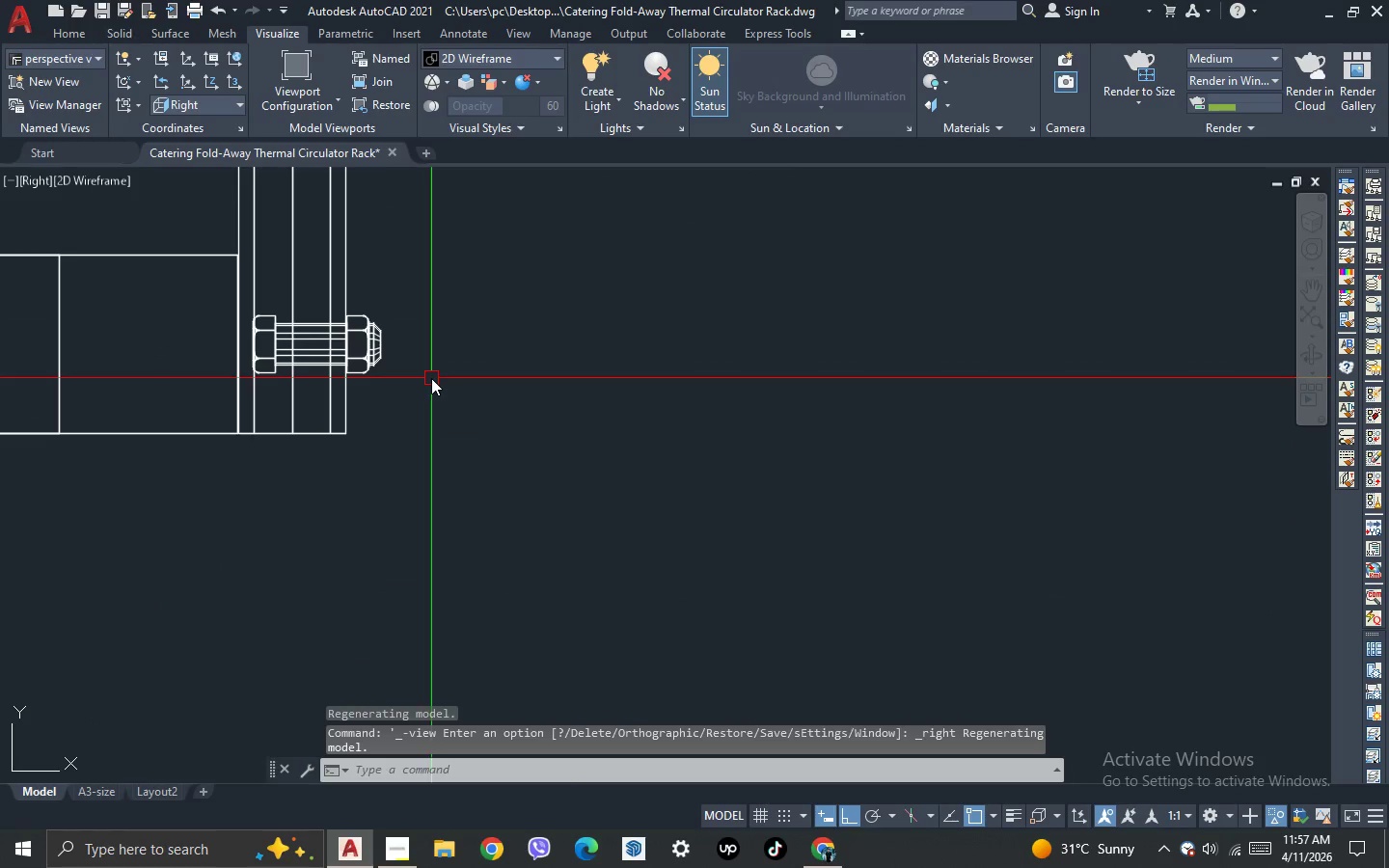 
type(sl)
 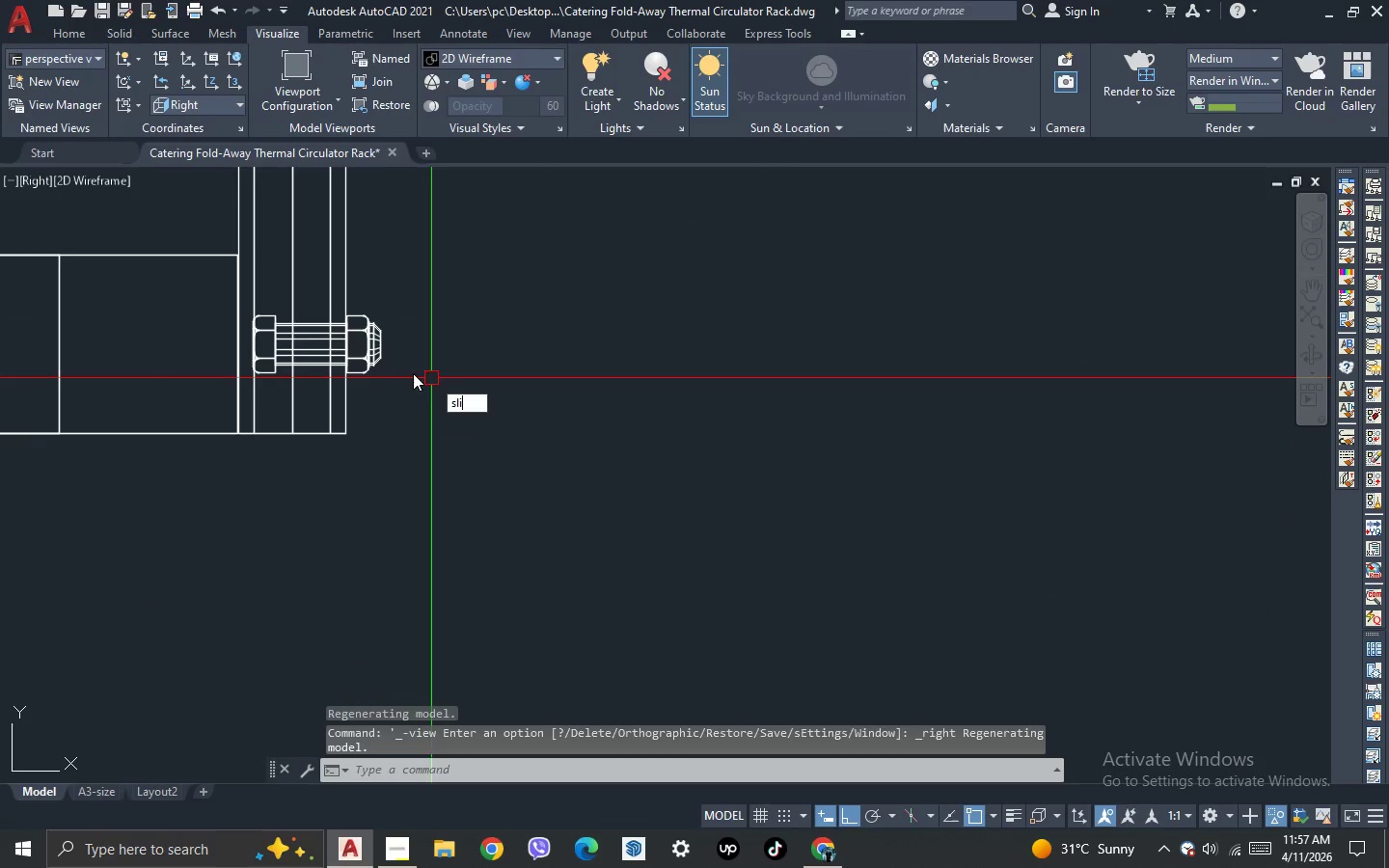 
key(I)
 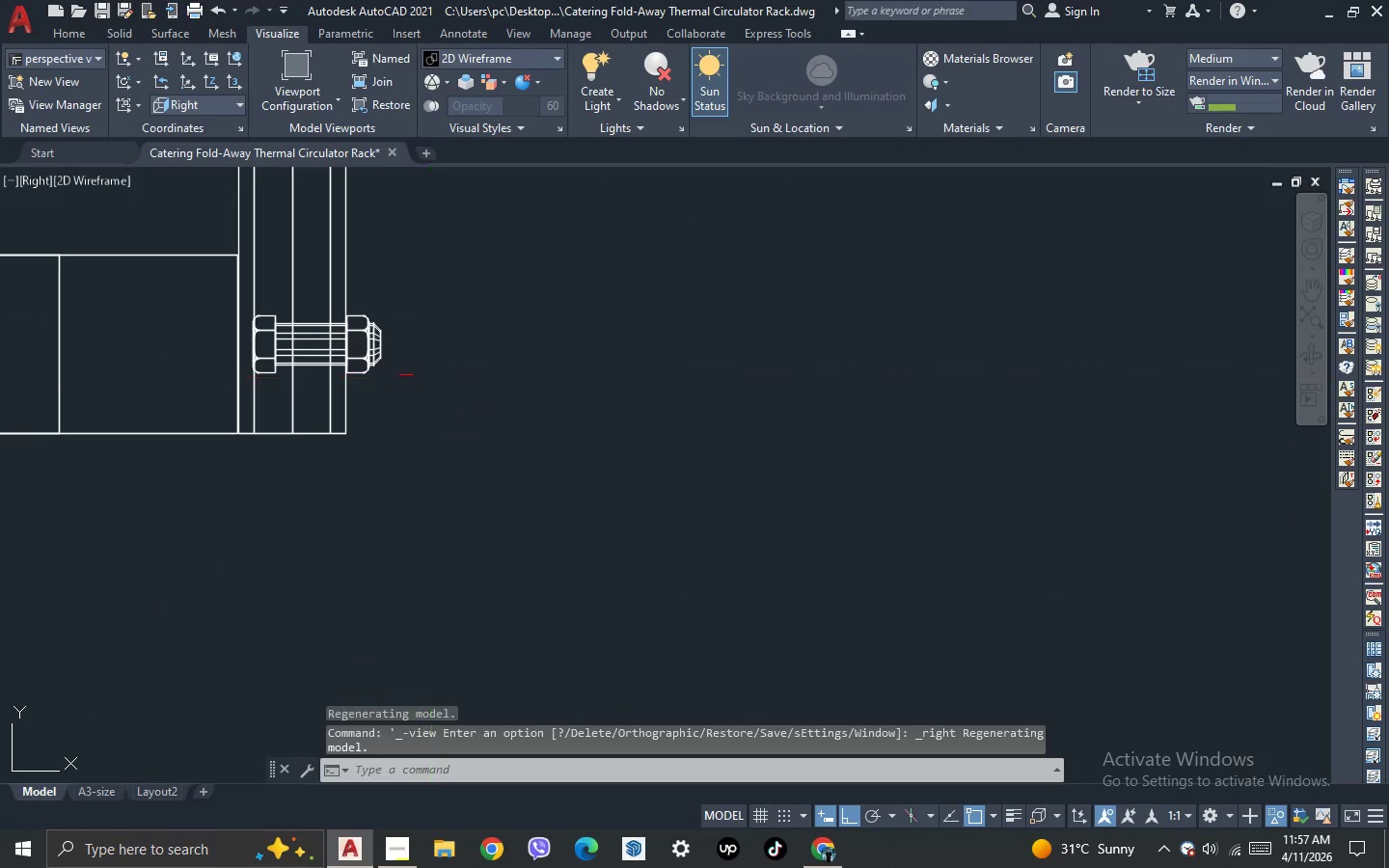 
key(Space)
 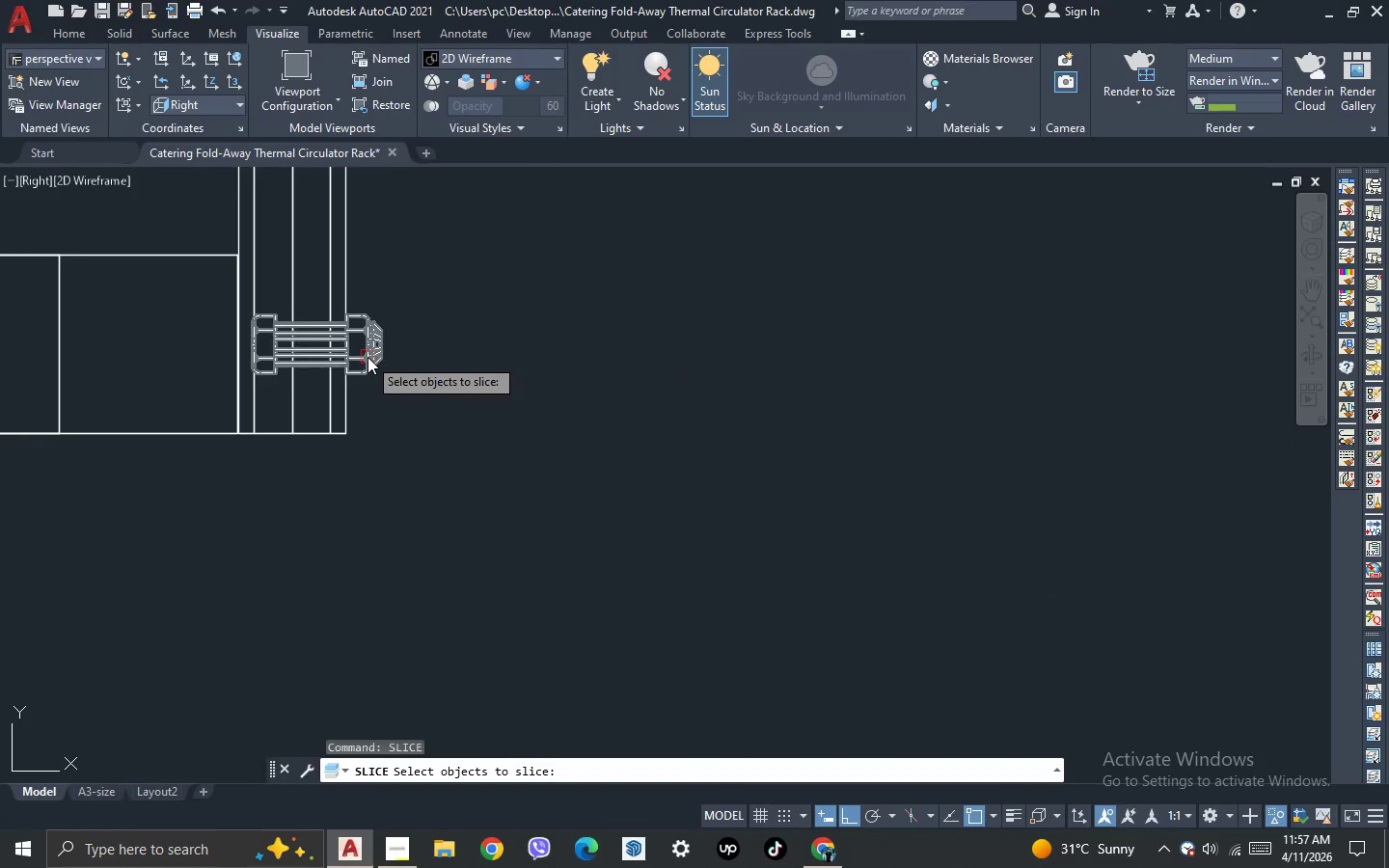 
left_click([368, 357])
 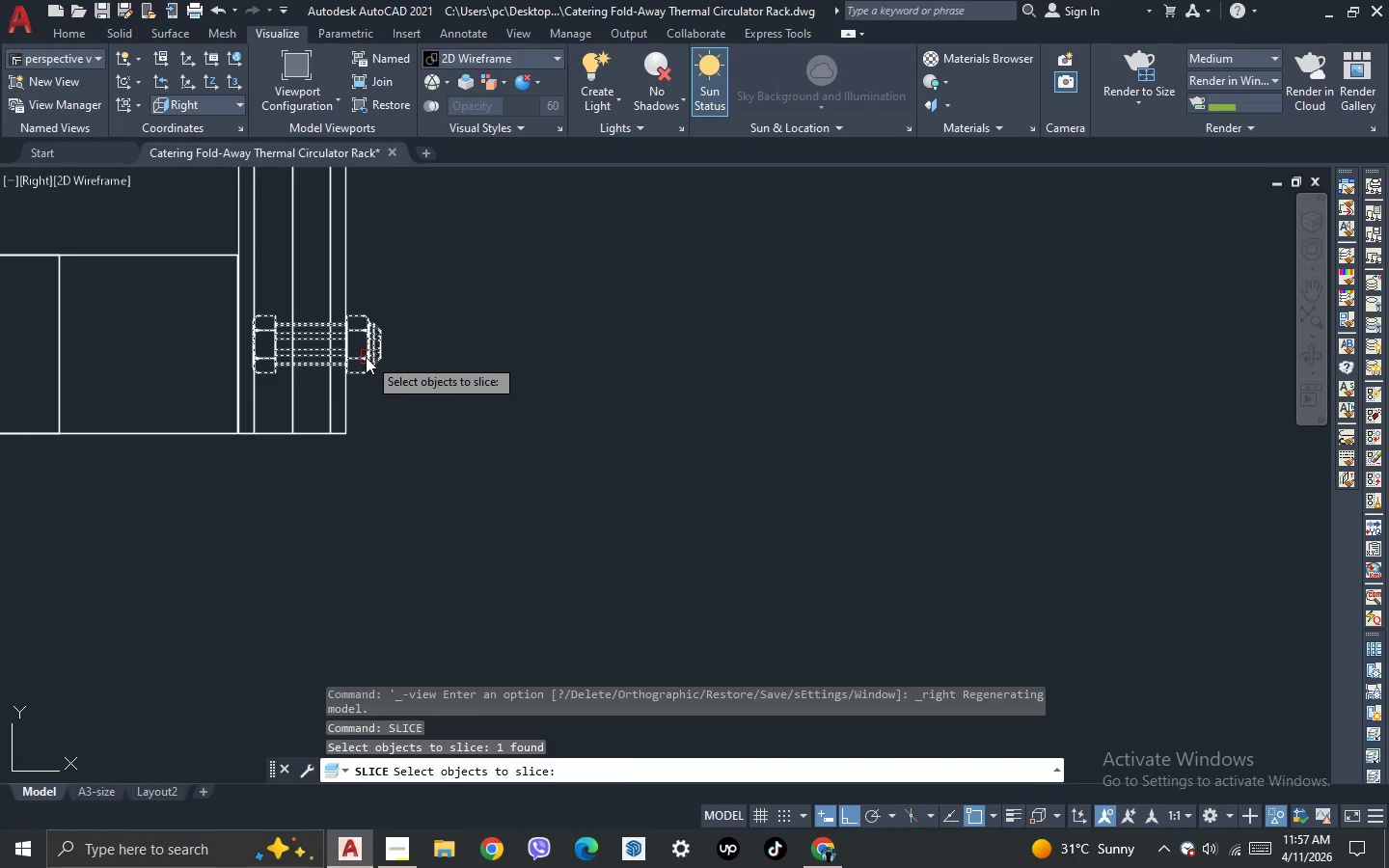 
key(Space)
 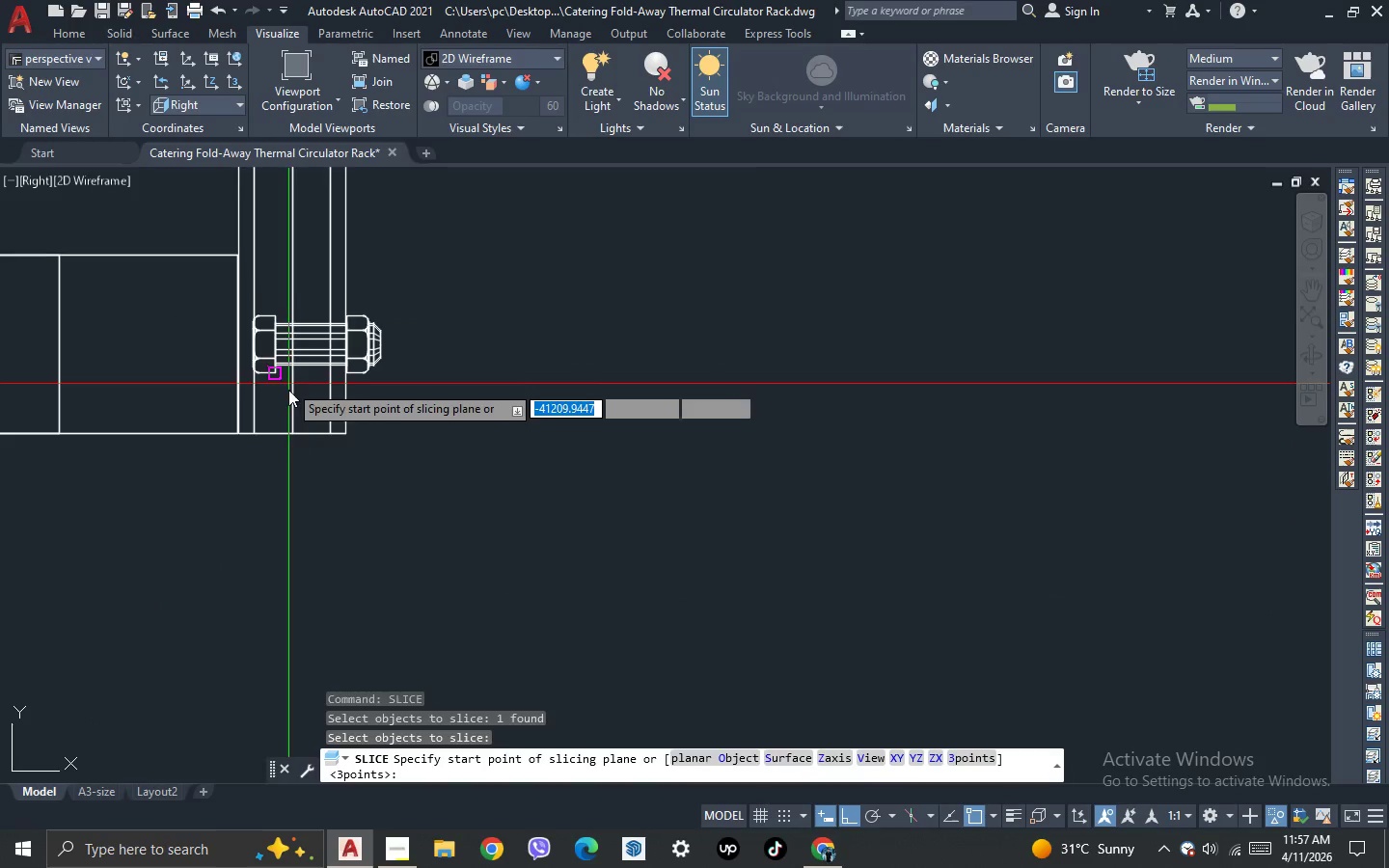 
scroll: coordinate [288, 391], scroll_direction: up, amount: 1.0
 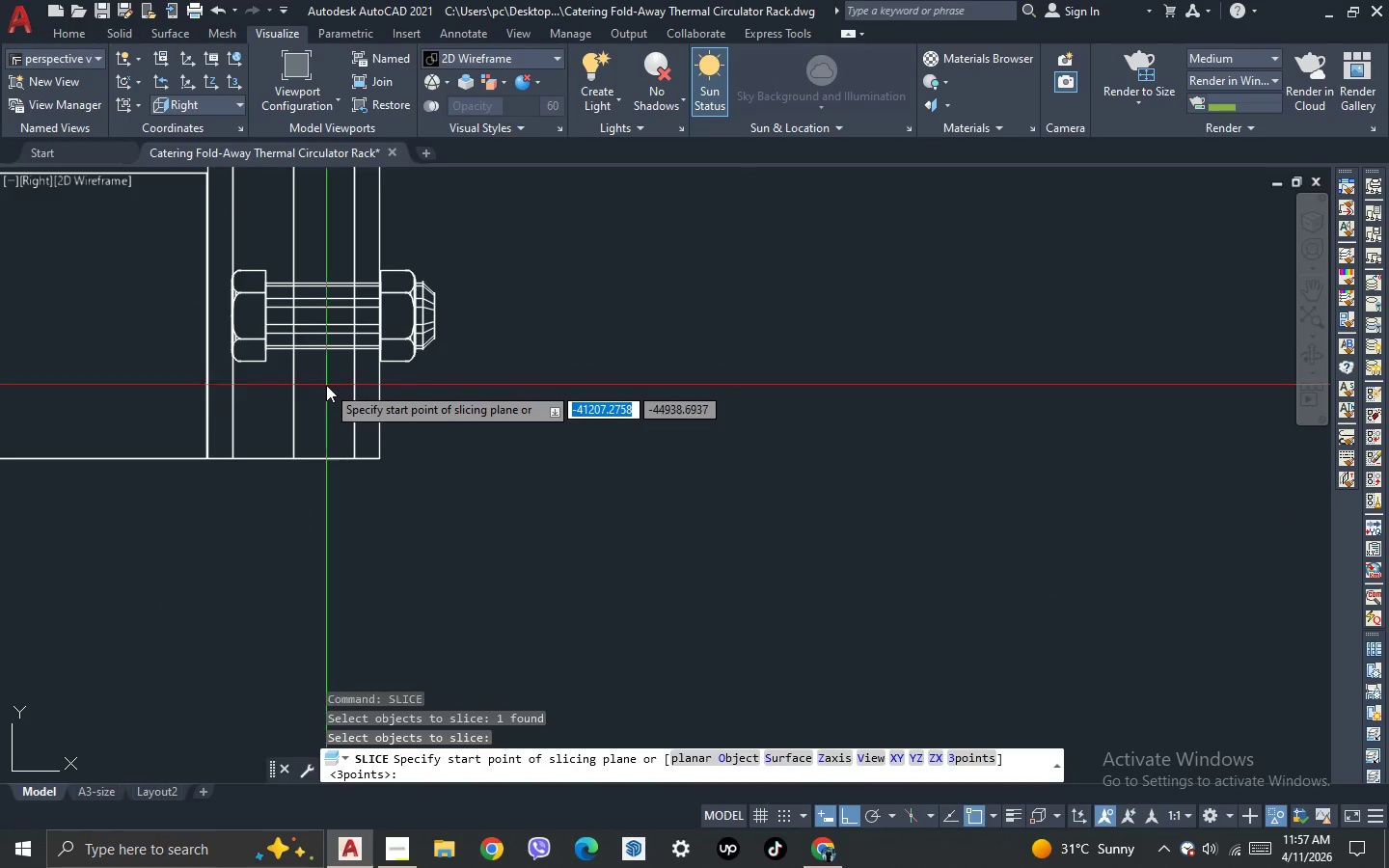 
left_click_drag(start_coordinate=[324, 382], to_coordinate=[321, 373])
 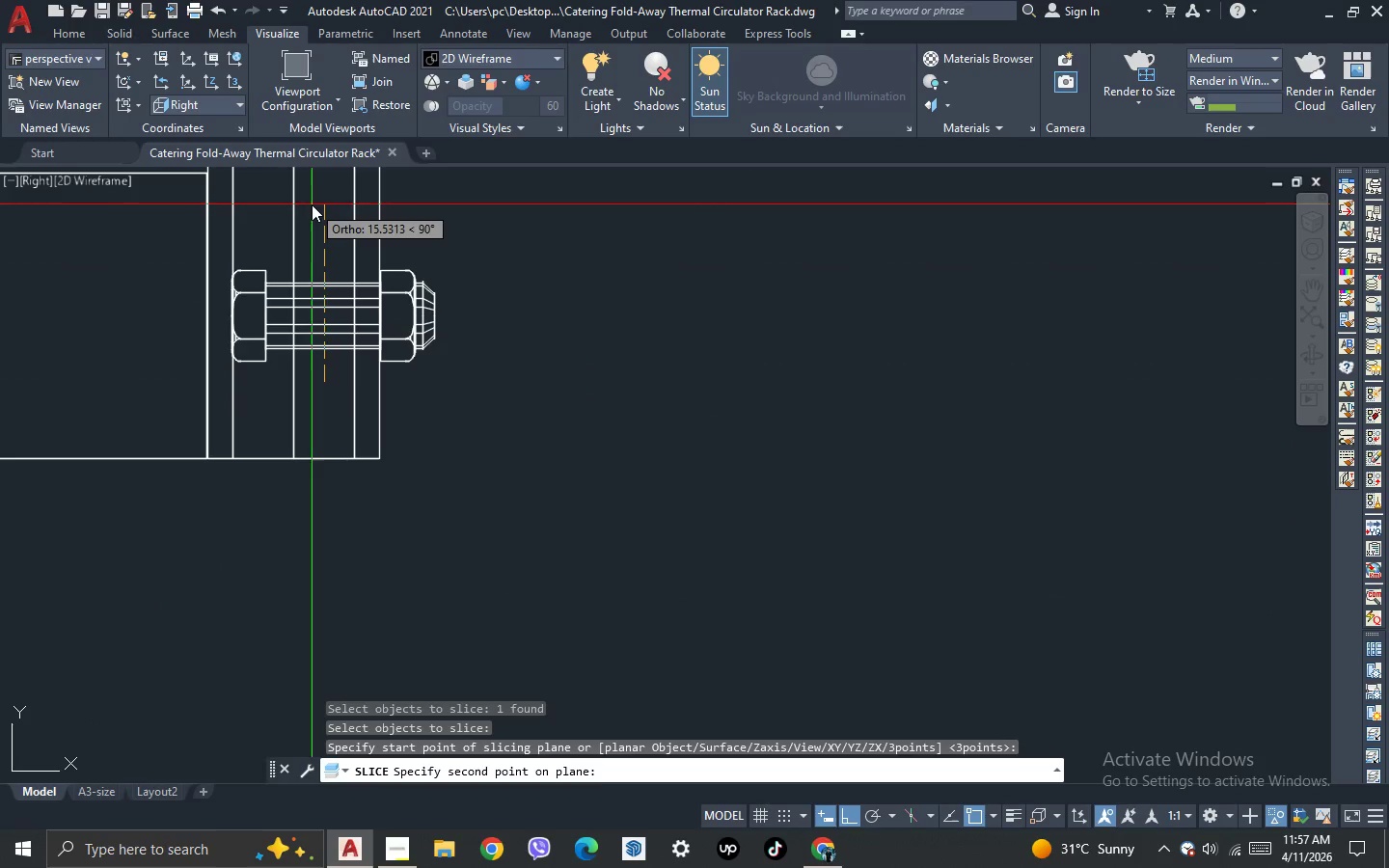 
left_click([312, 204])
 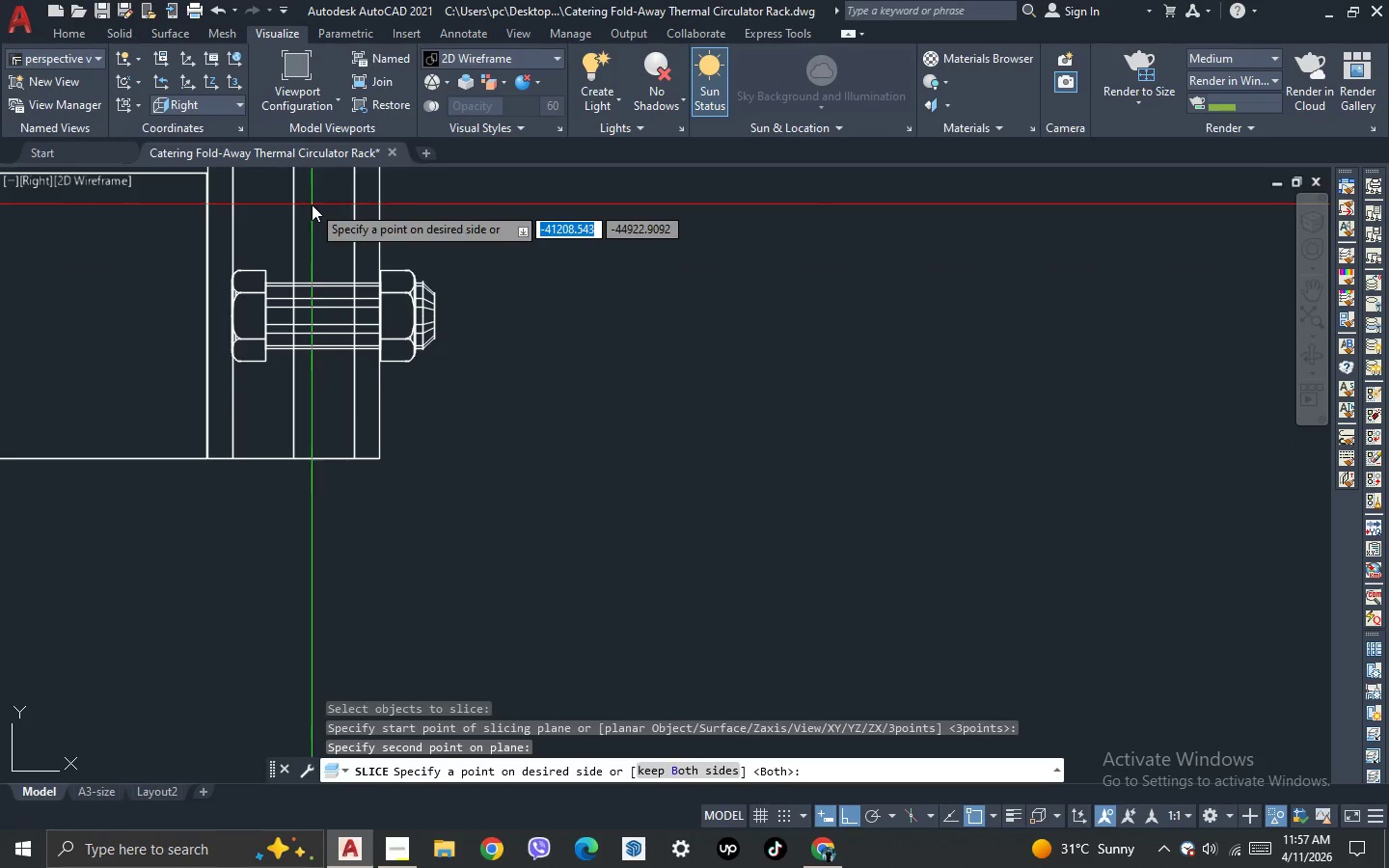 
key(Space)
 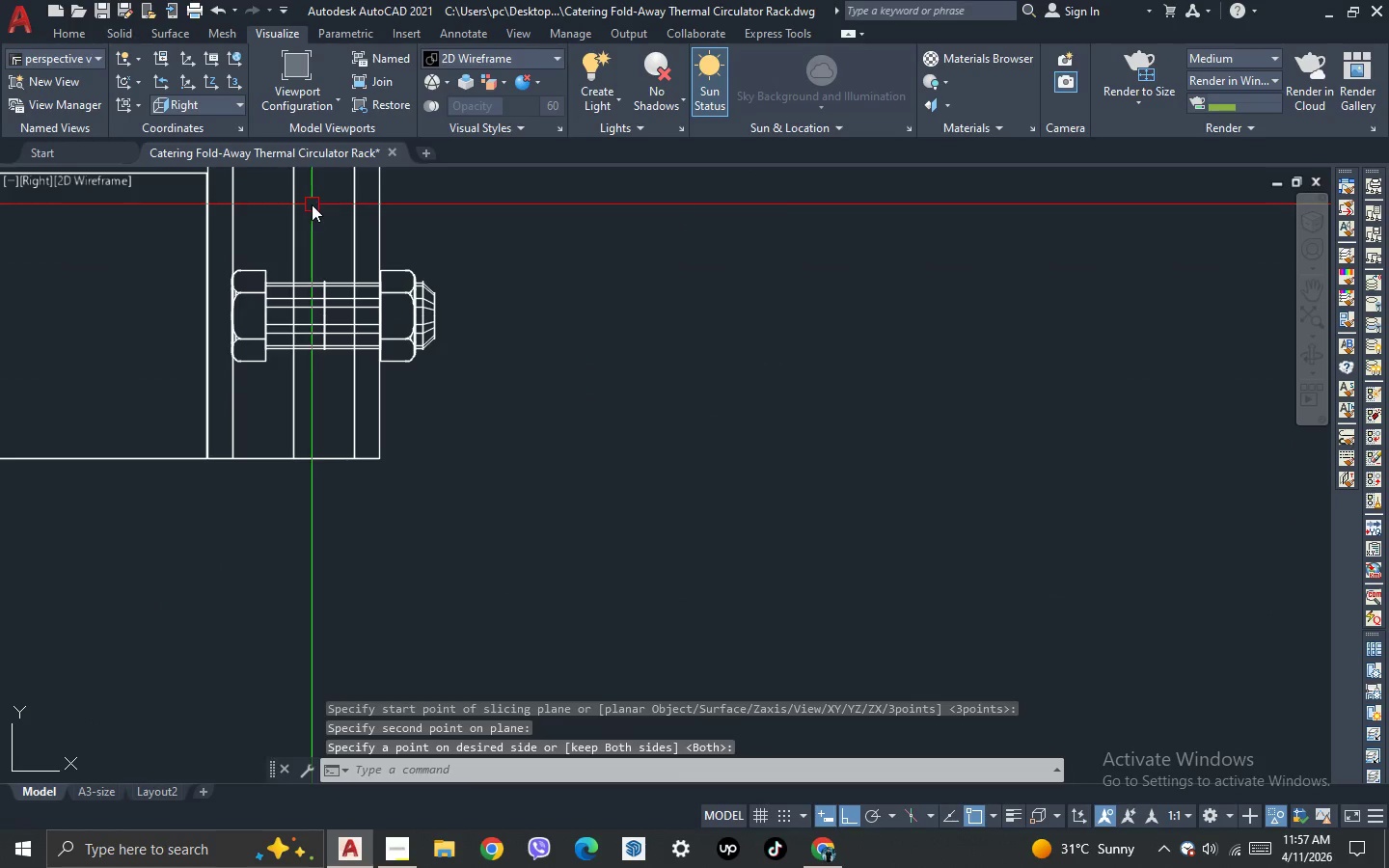 
key(Space)
 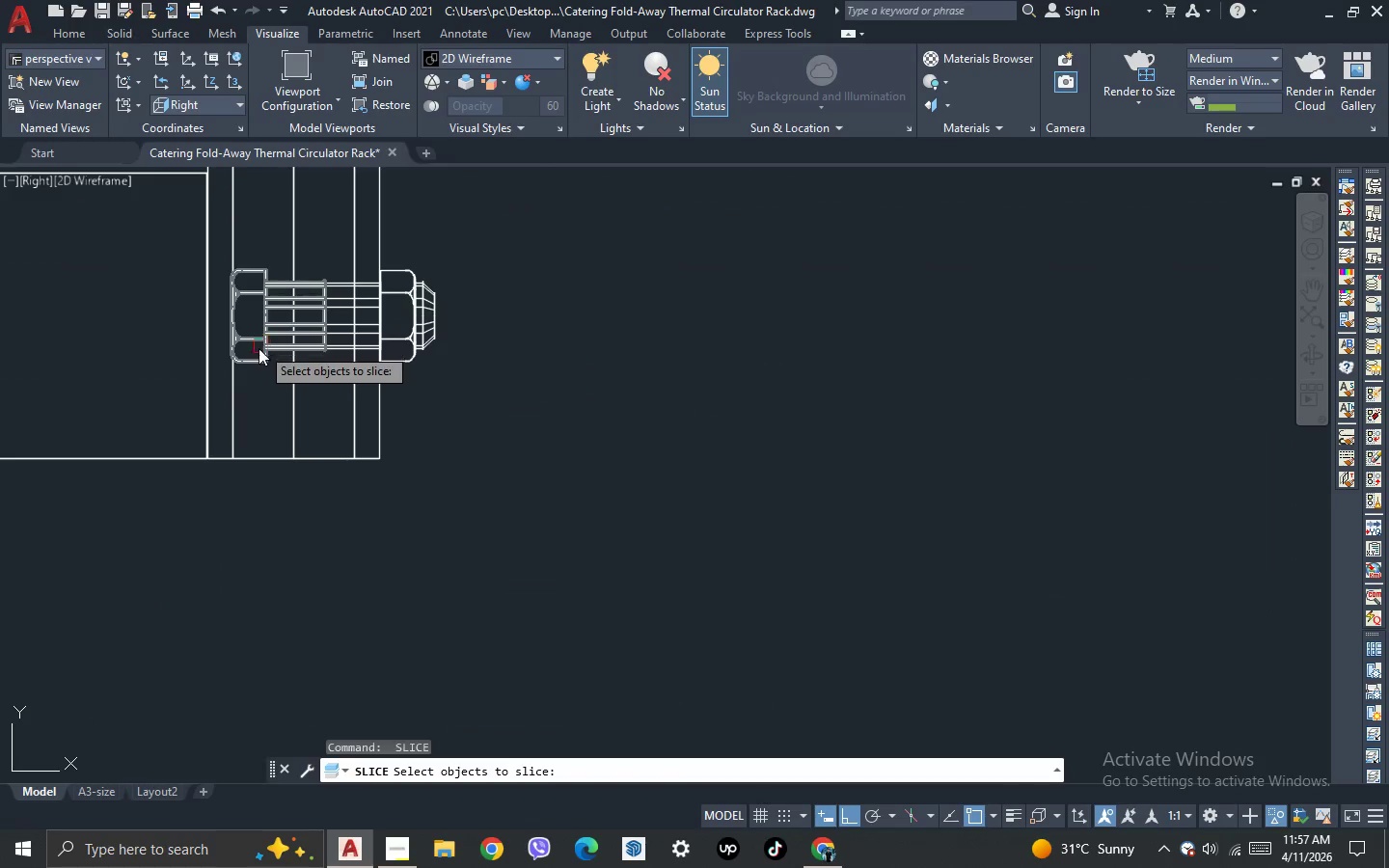 
key(Escape)
 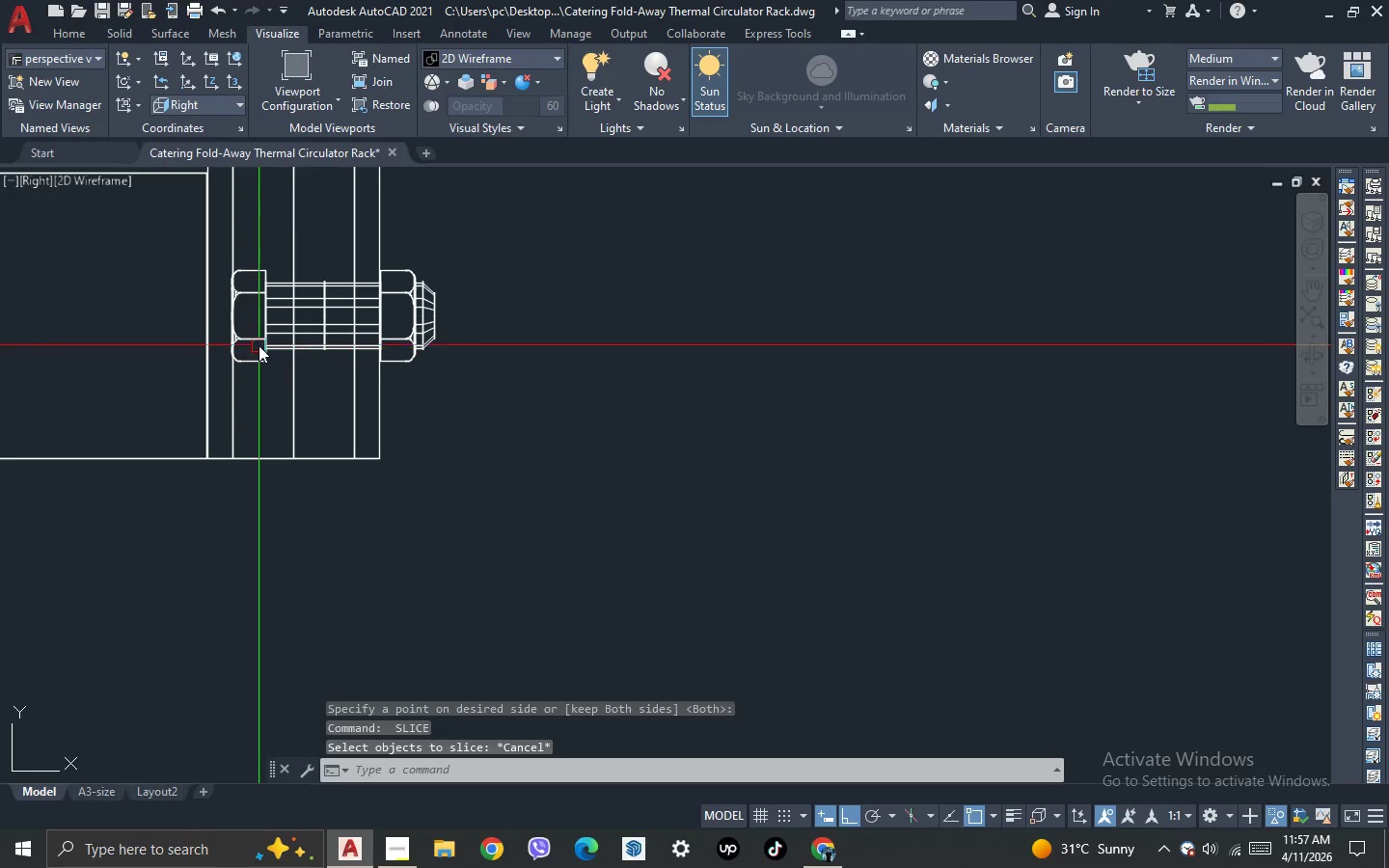 
left_click([259, 345])
 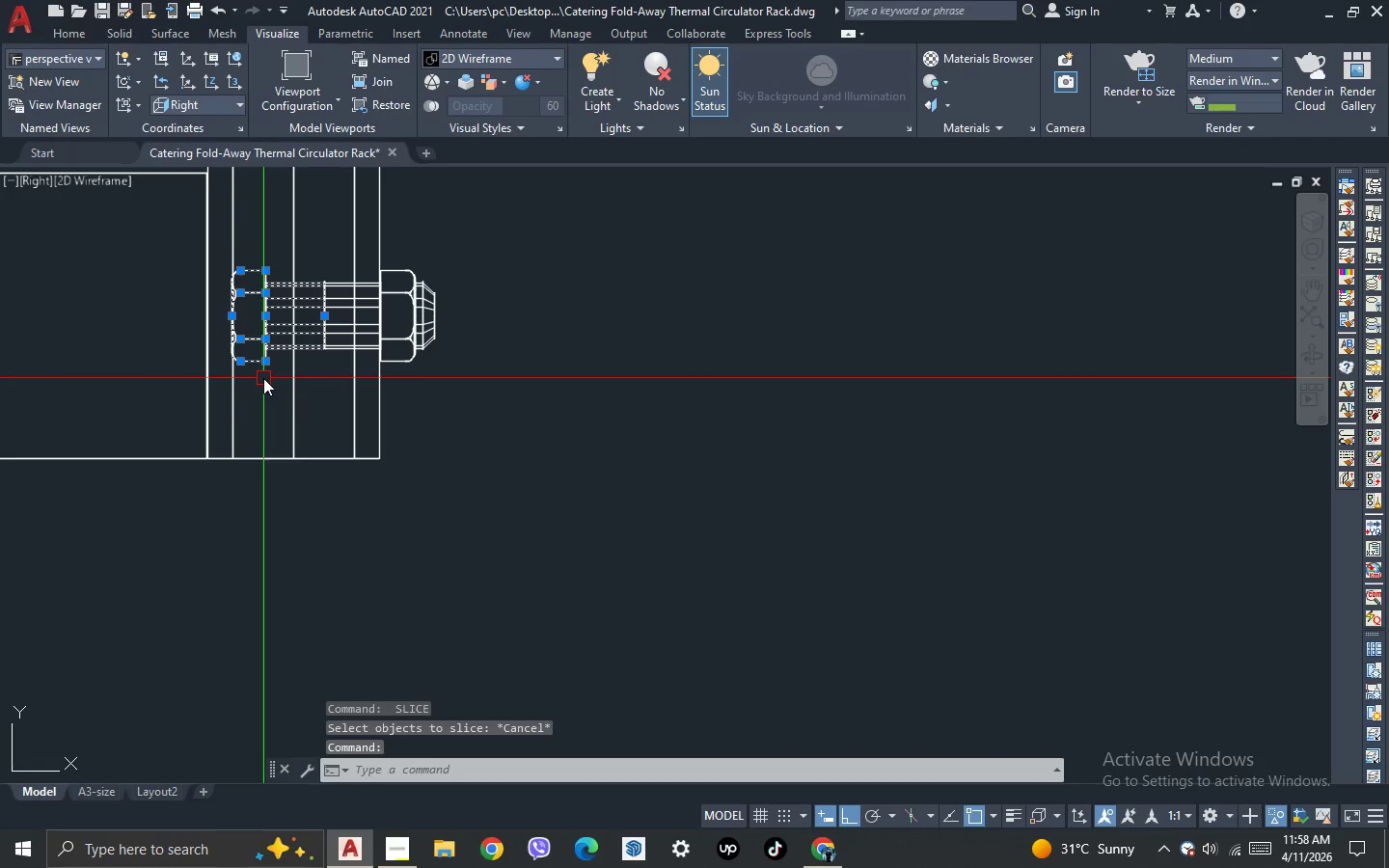 
key(Escape)
 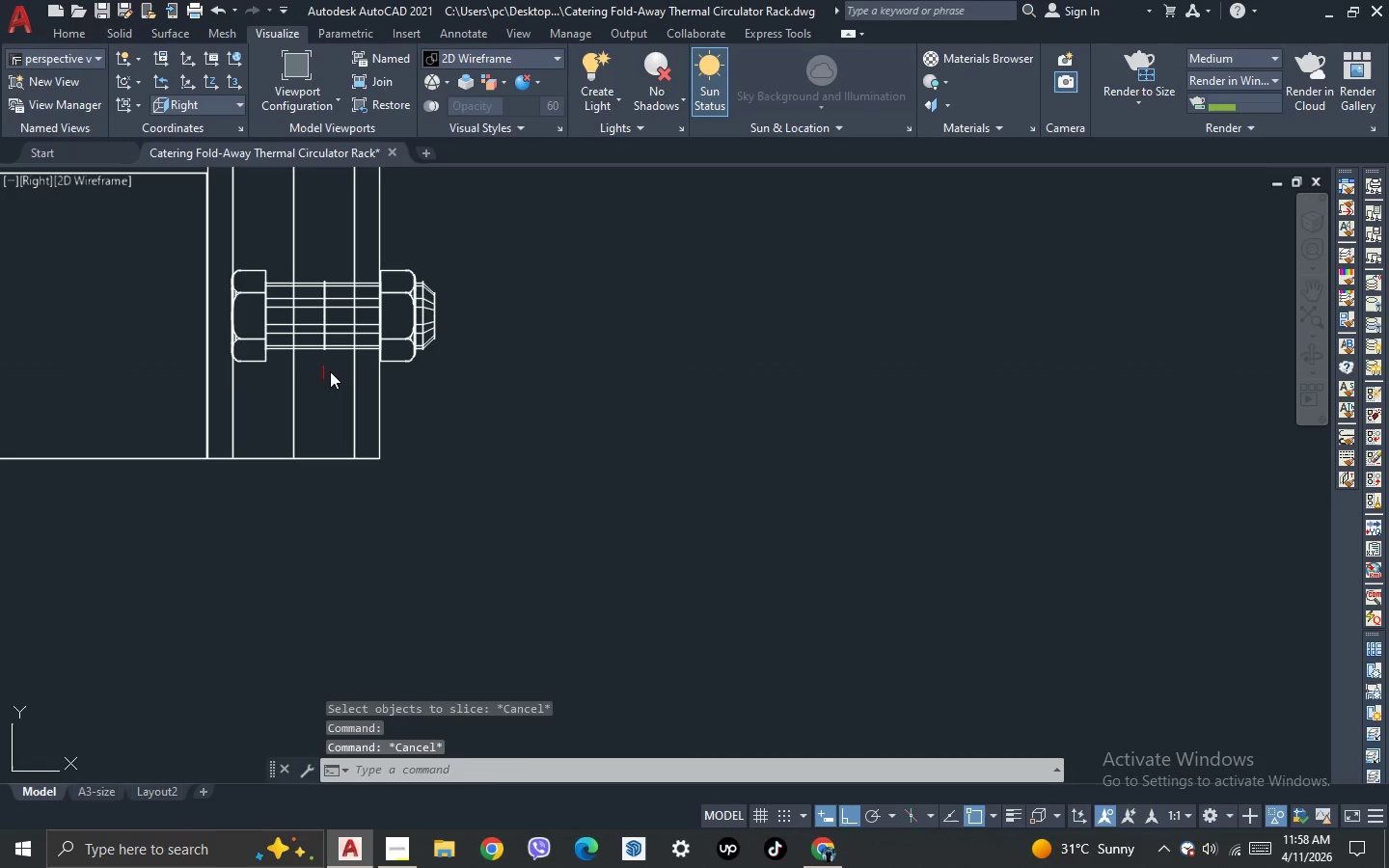 
left_click_drag(start_coordinate=[330, 371], to_coordinate=[325, 358])
 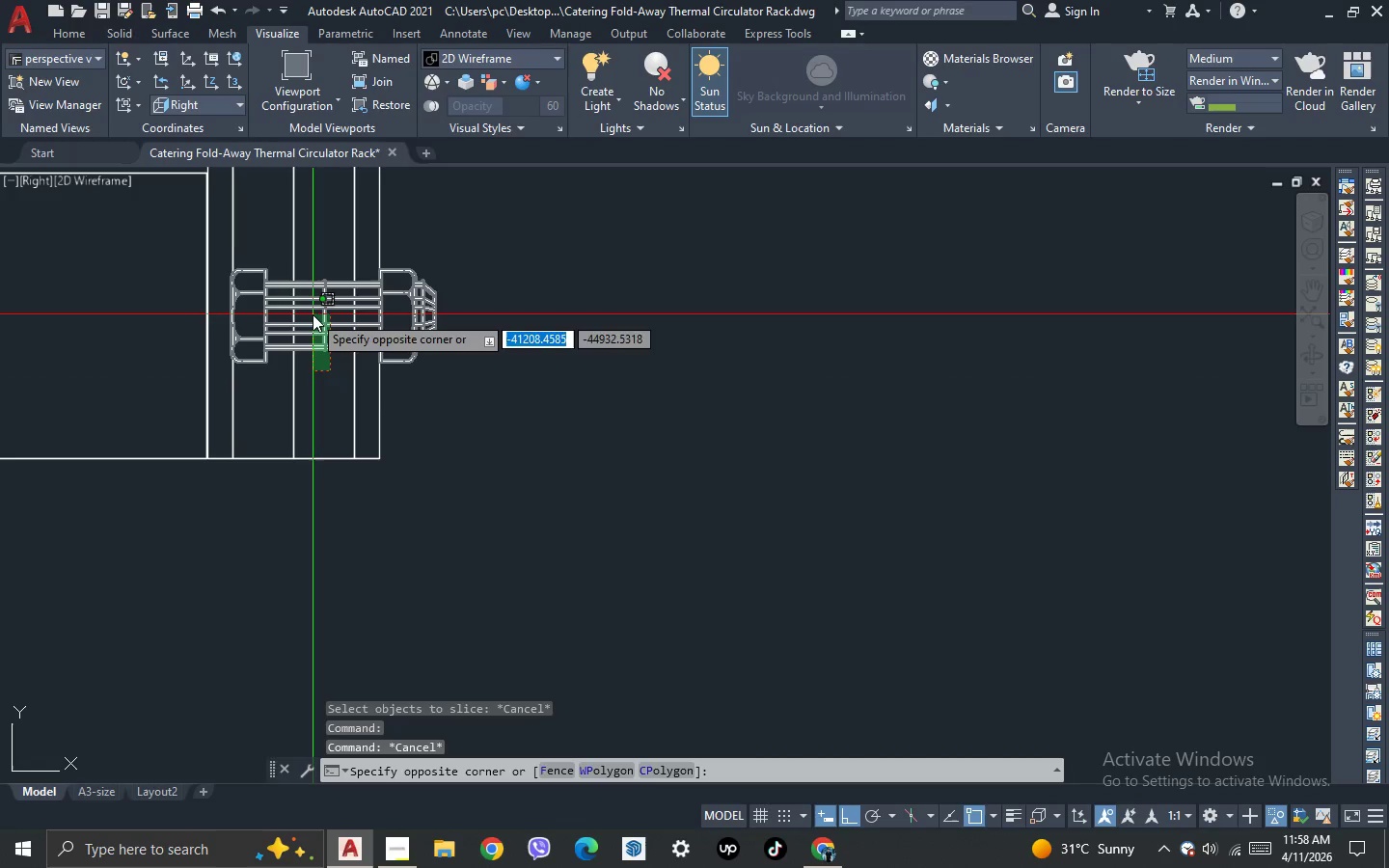 
left_click([313, 314])
 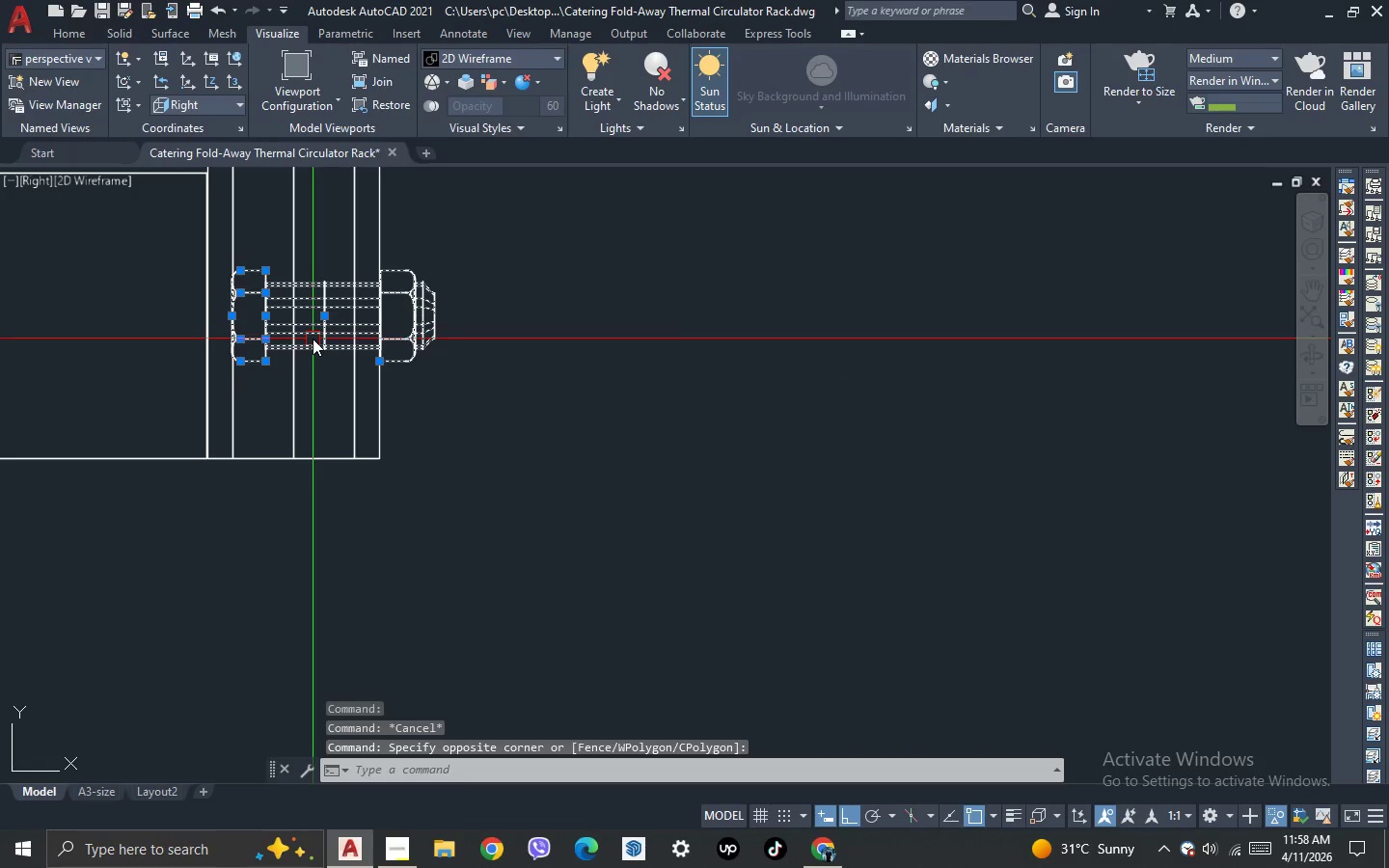 
type(mi )
 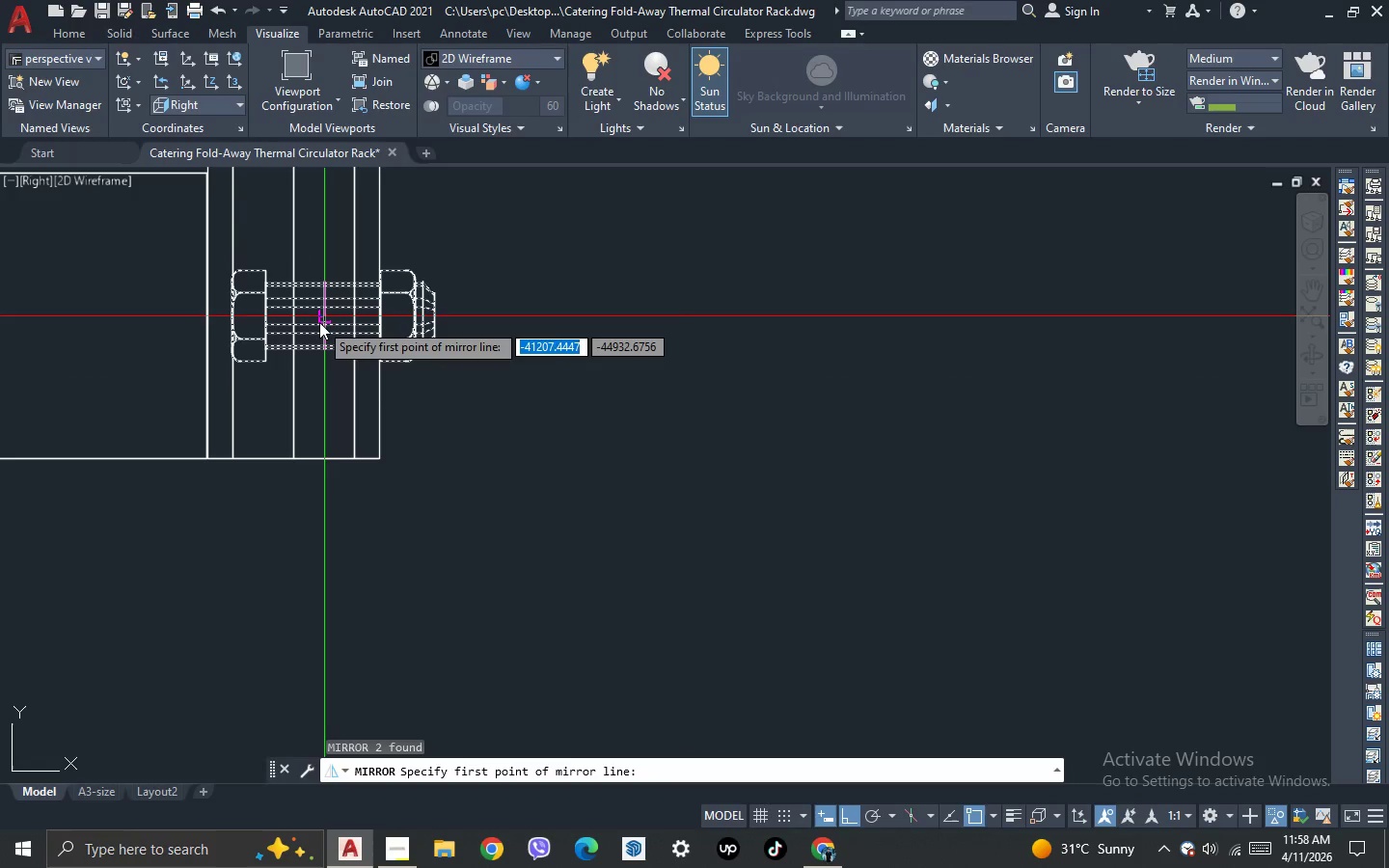 
left_click_drag(start_coordinate=[319, 322], to_coordinate=[321, 327])
 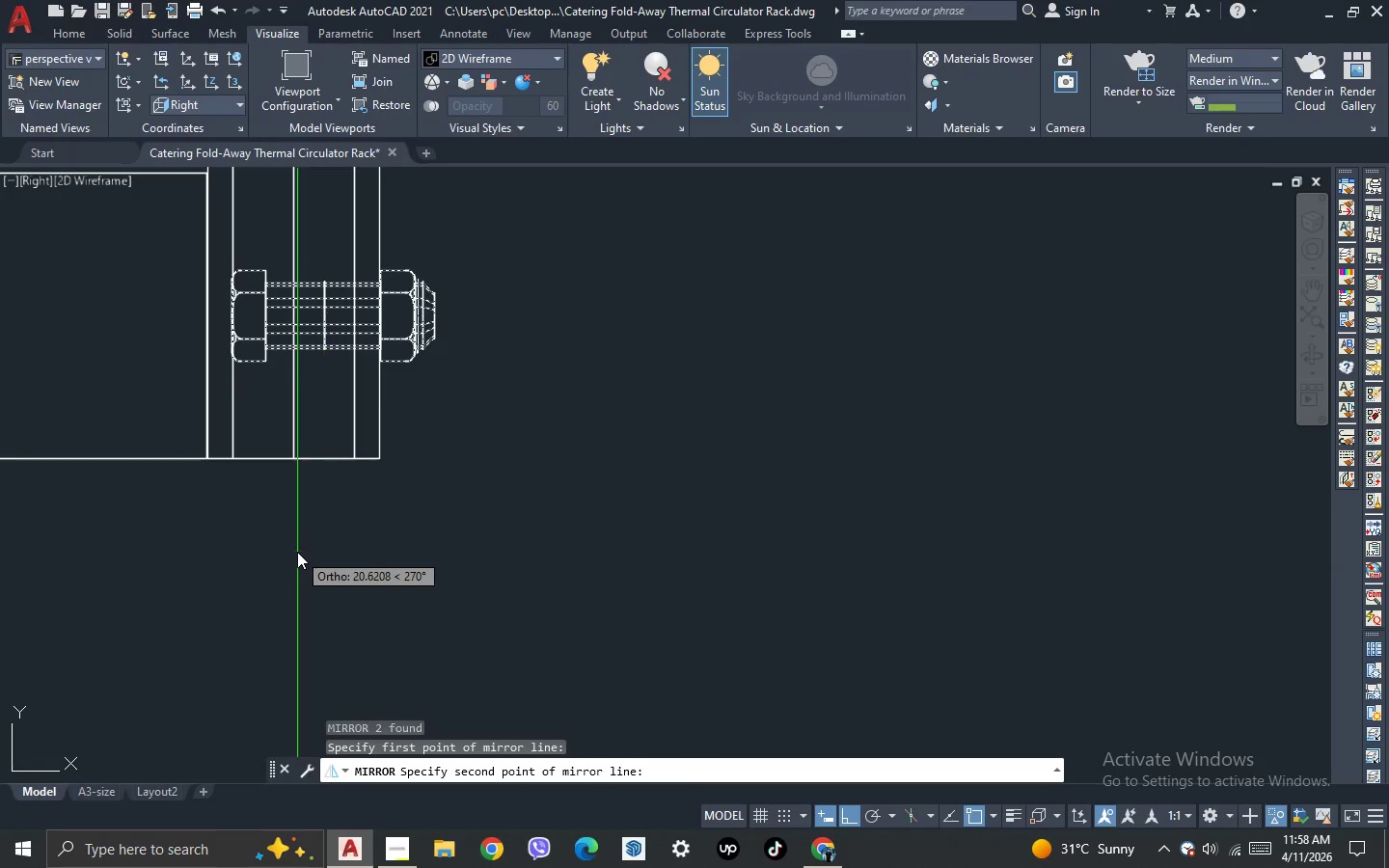 
left_click([297, 552])
 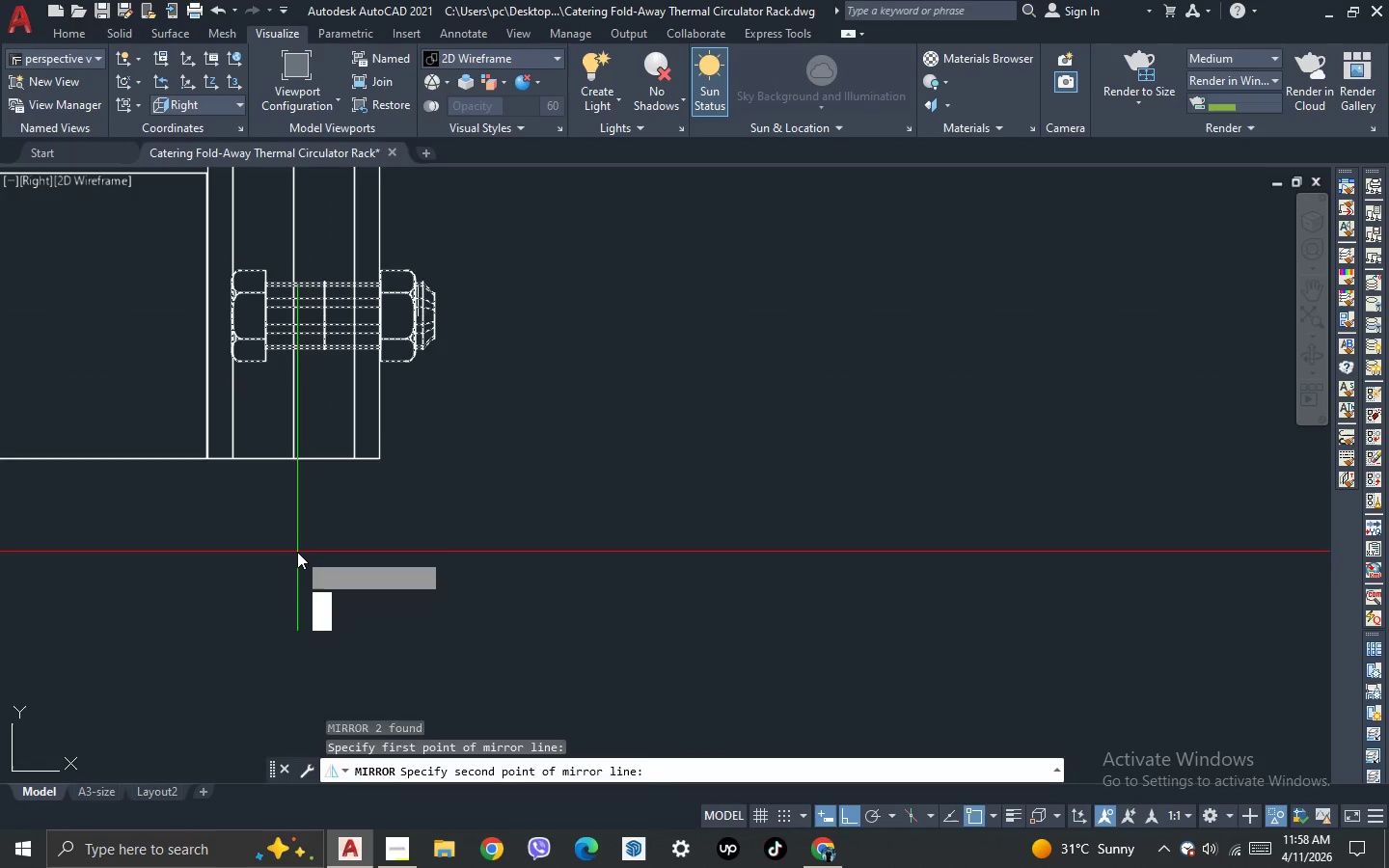 
key(Y)
 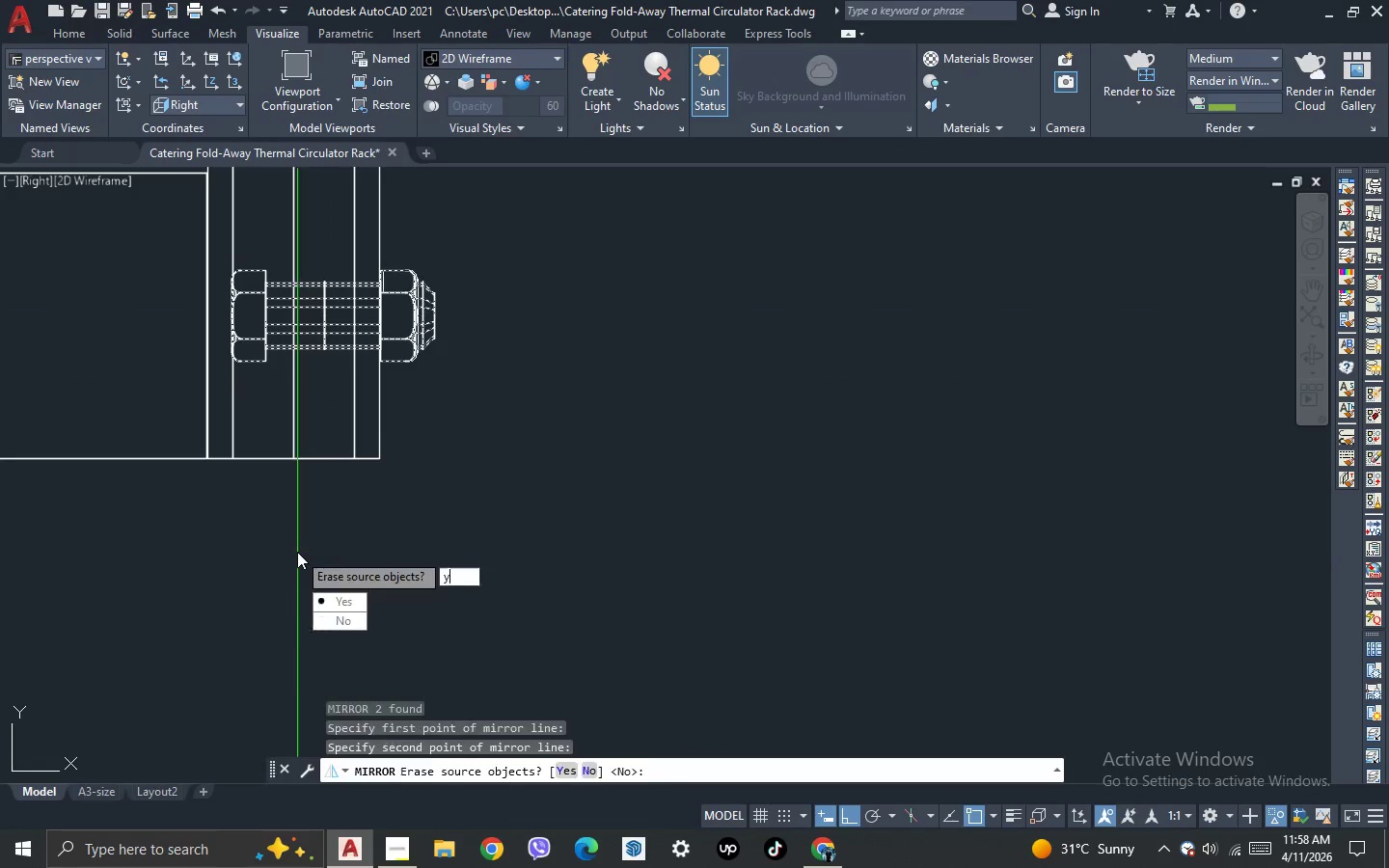 
key(Space)
 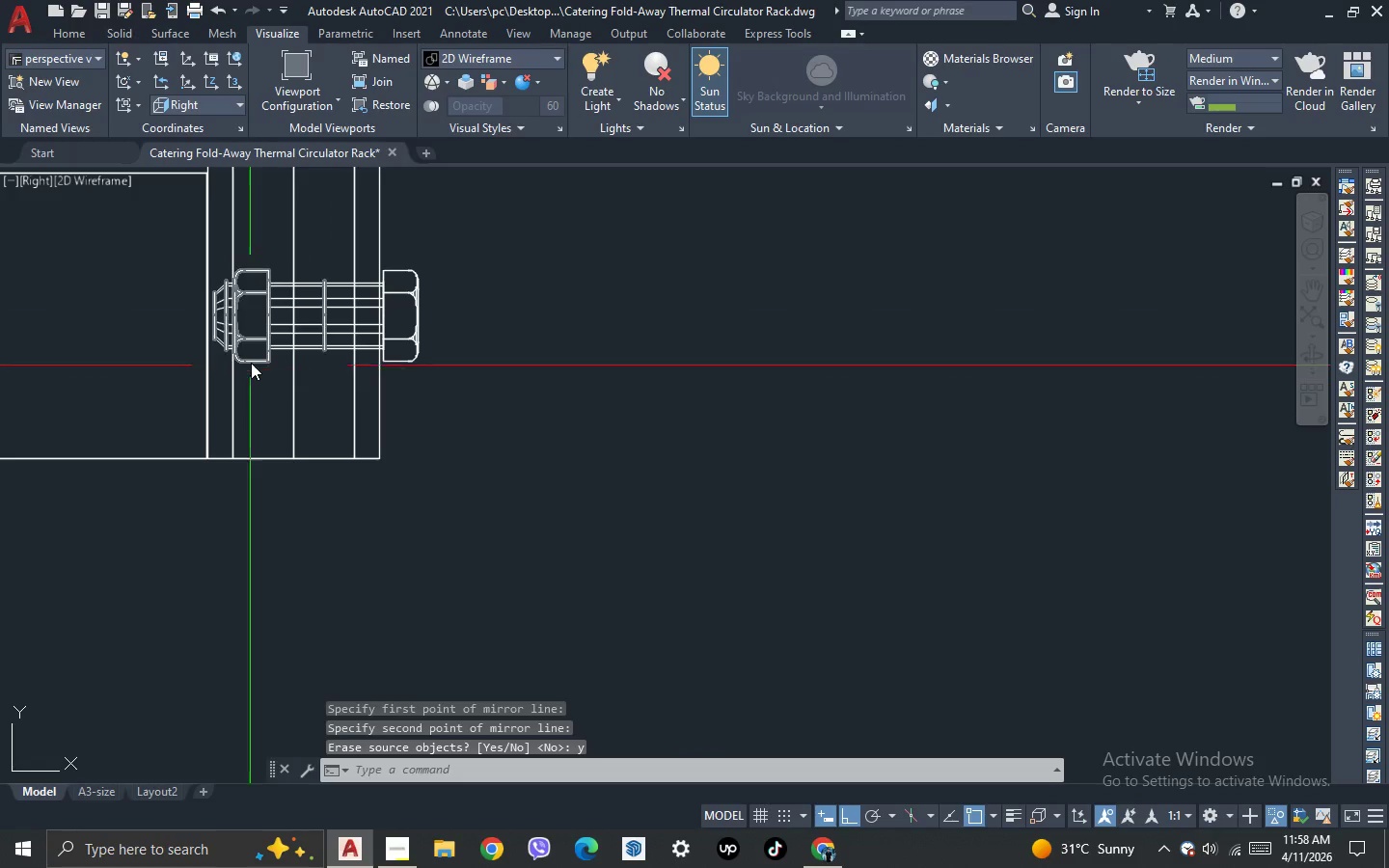 
left_click([255, 355])
 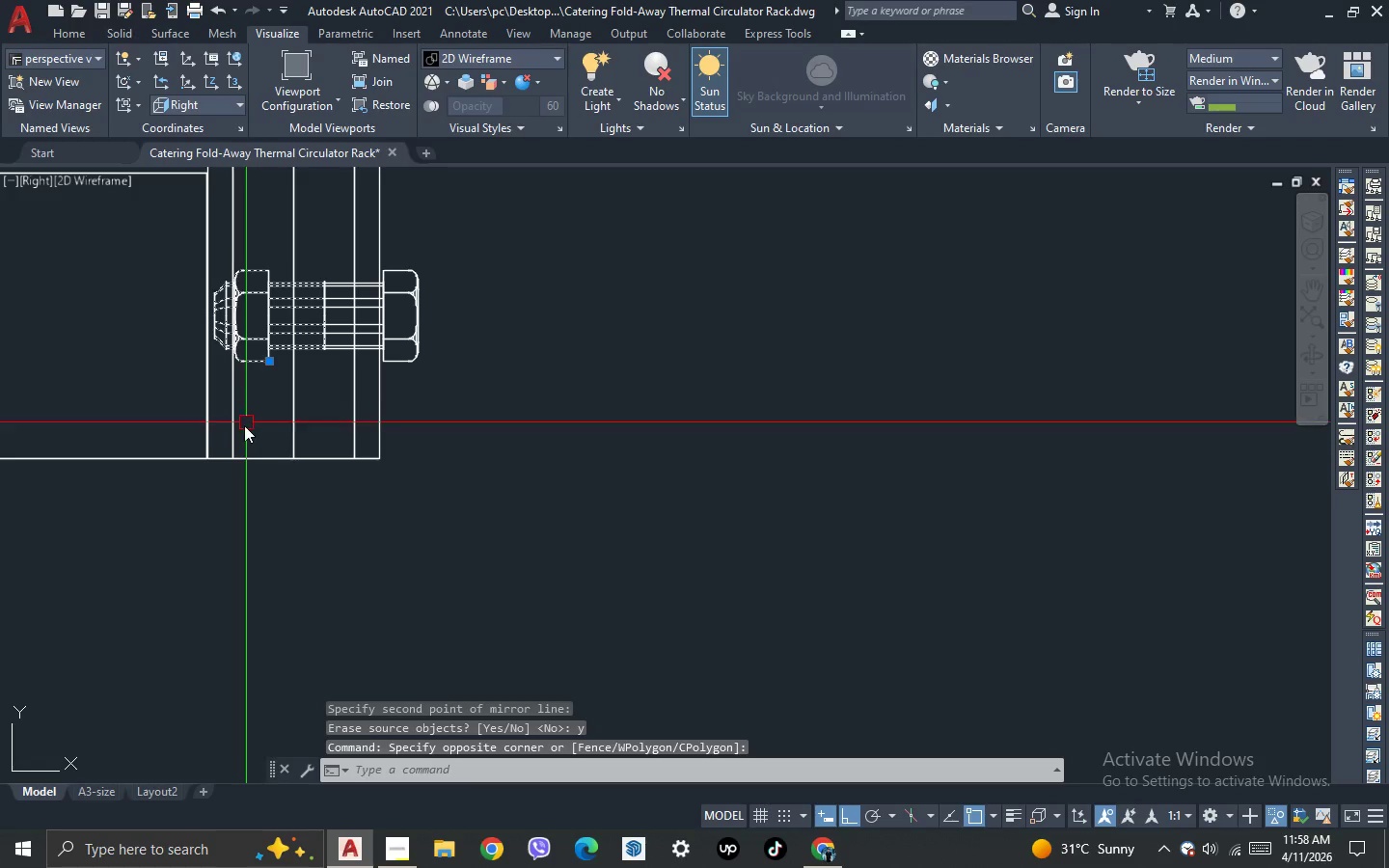 
key(M)
 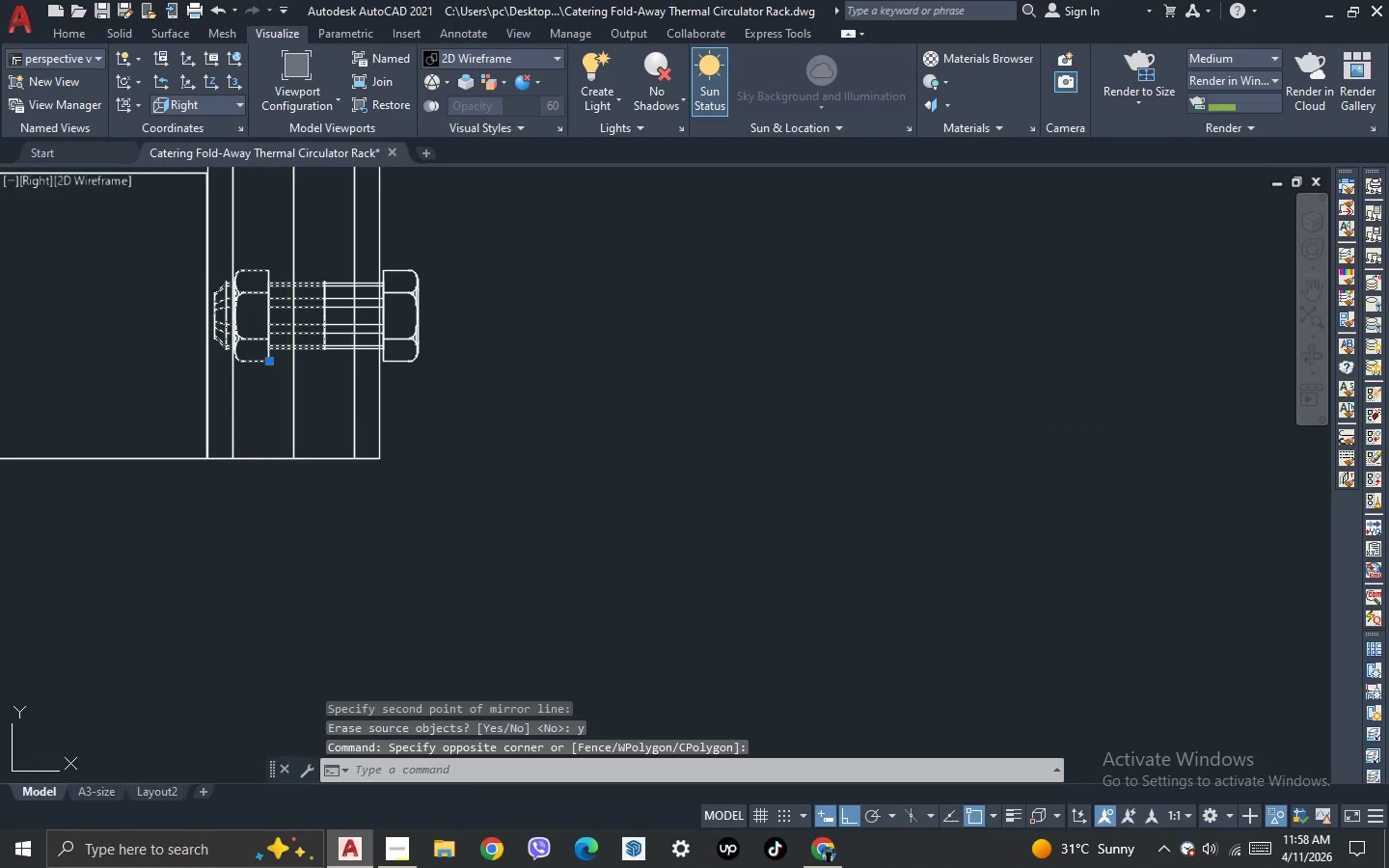 
key(Space)
 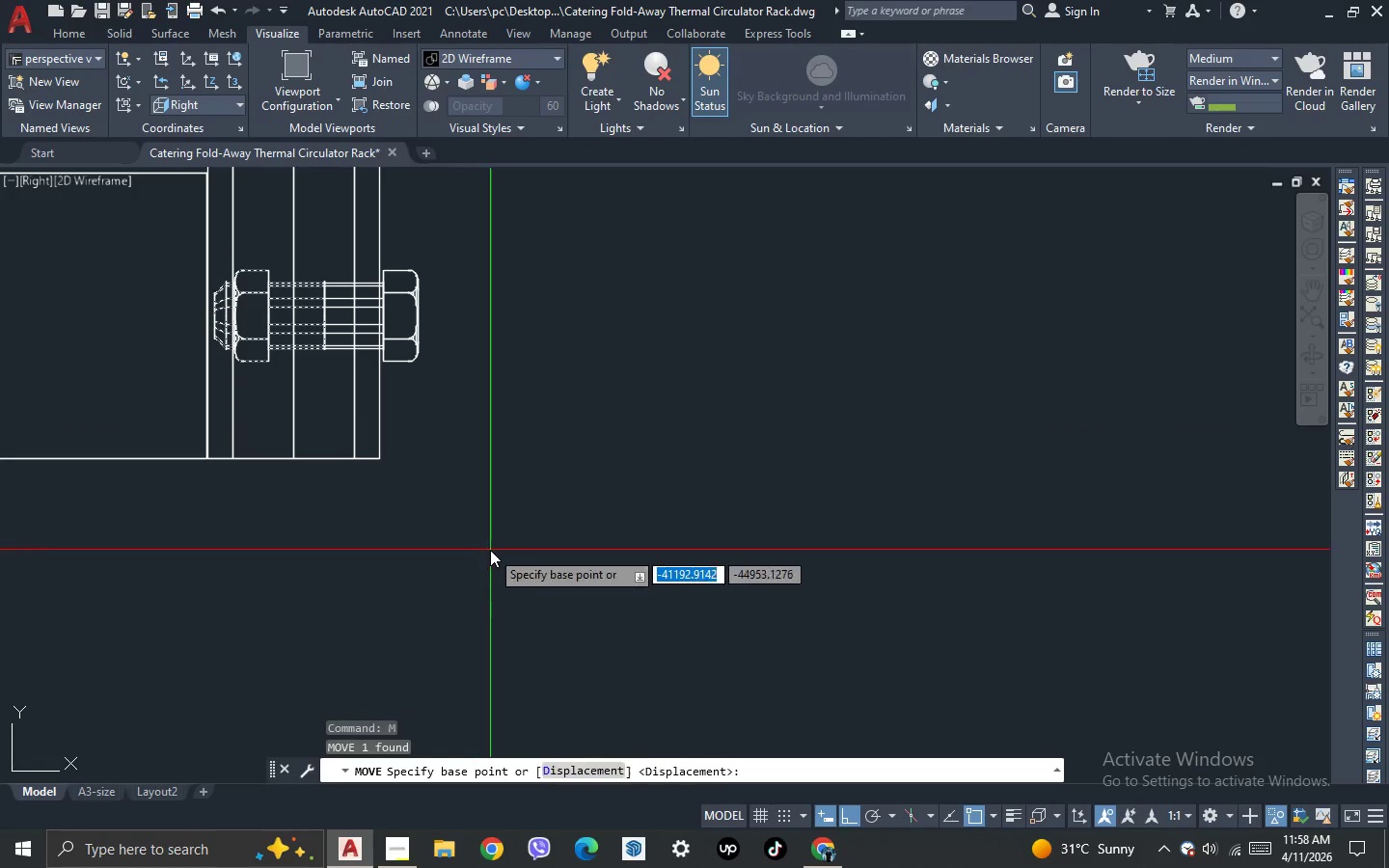 
left_click_drag(start_coordinate=[490, 550], to_coordinate=[422, 561])
 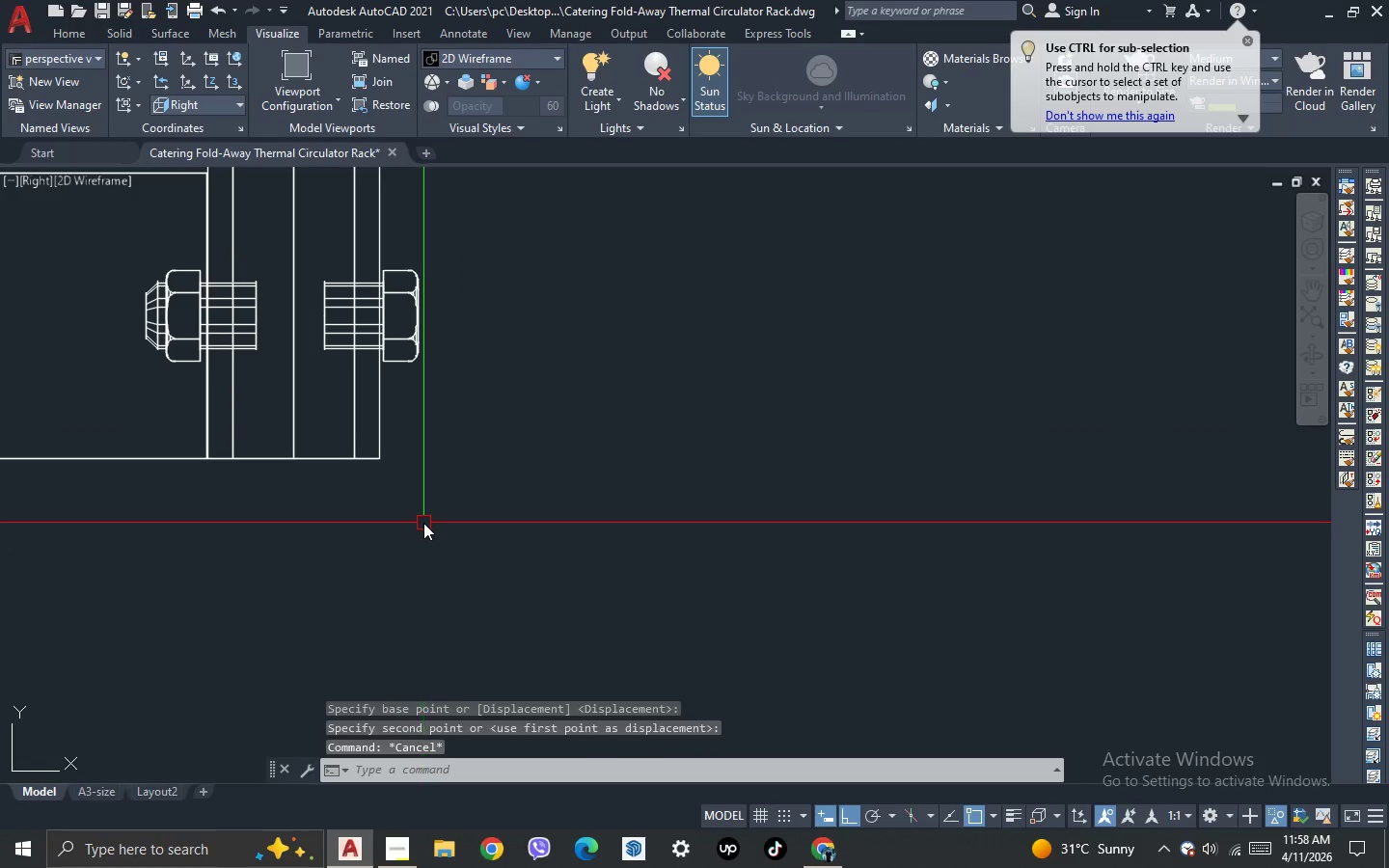 
left_click([422, 561])
 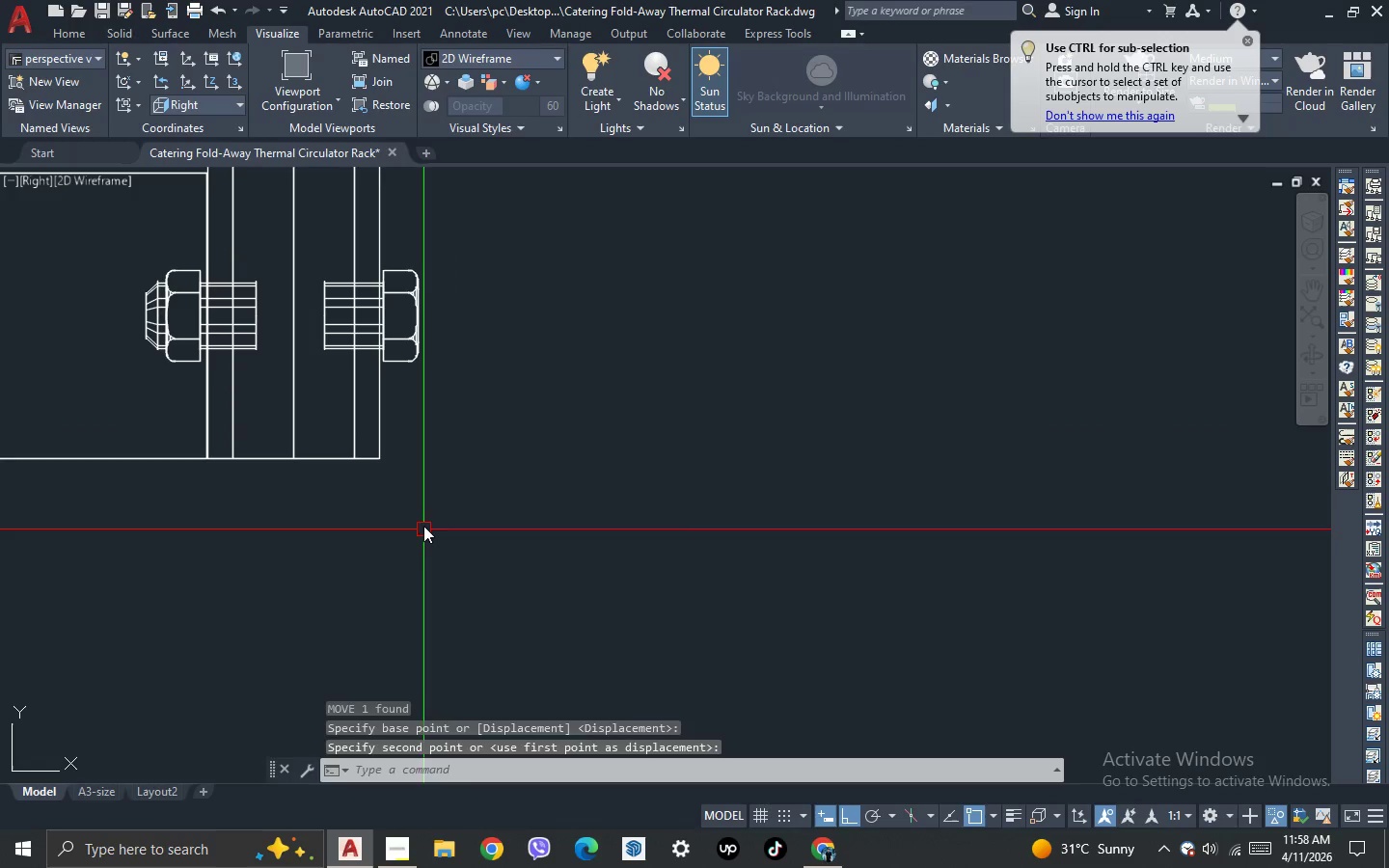 
key(Escape)
 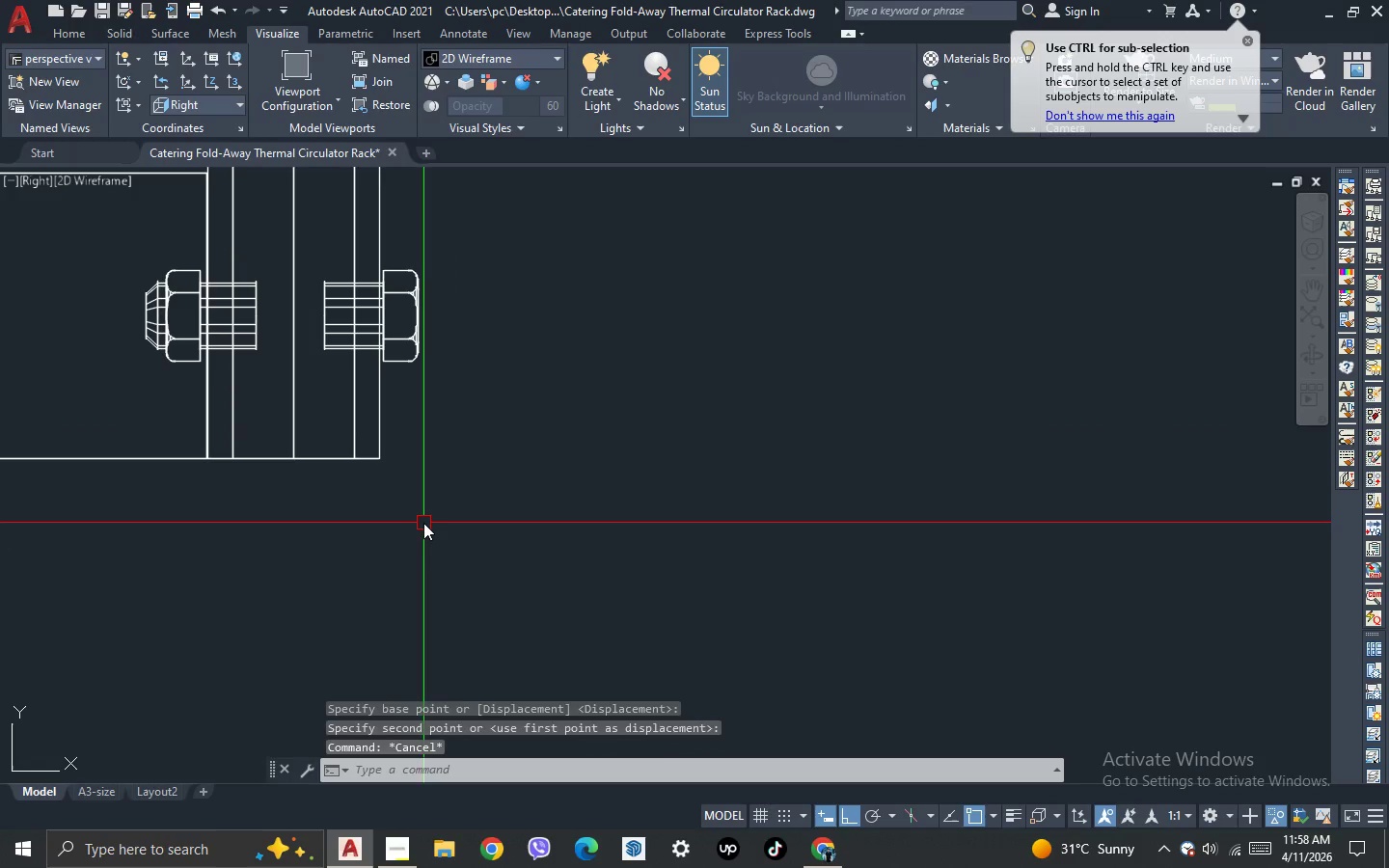 
key(Escape)
 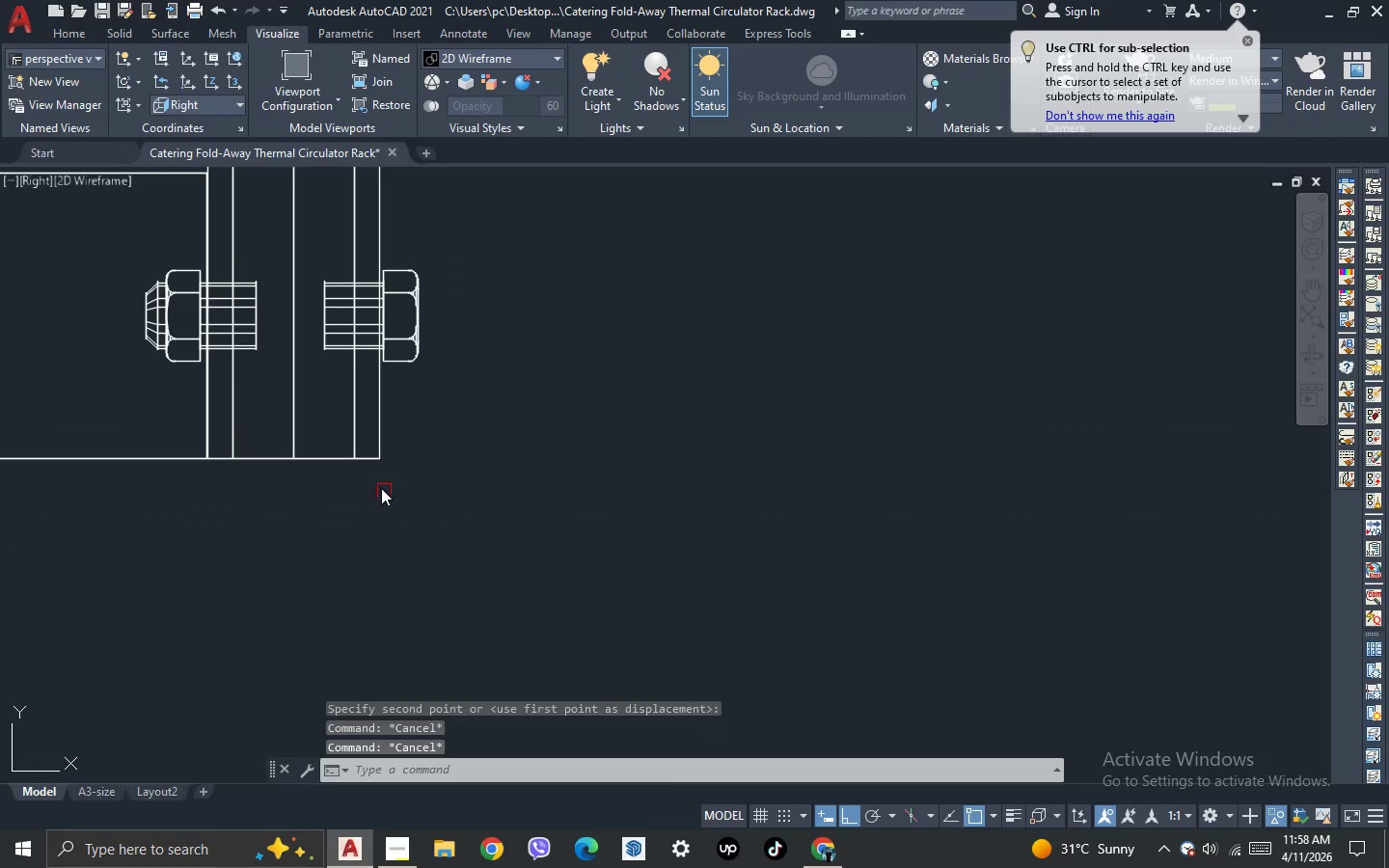 
scroll: coordinate [355, 465], scroll_direction: down, amount: 1.0
 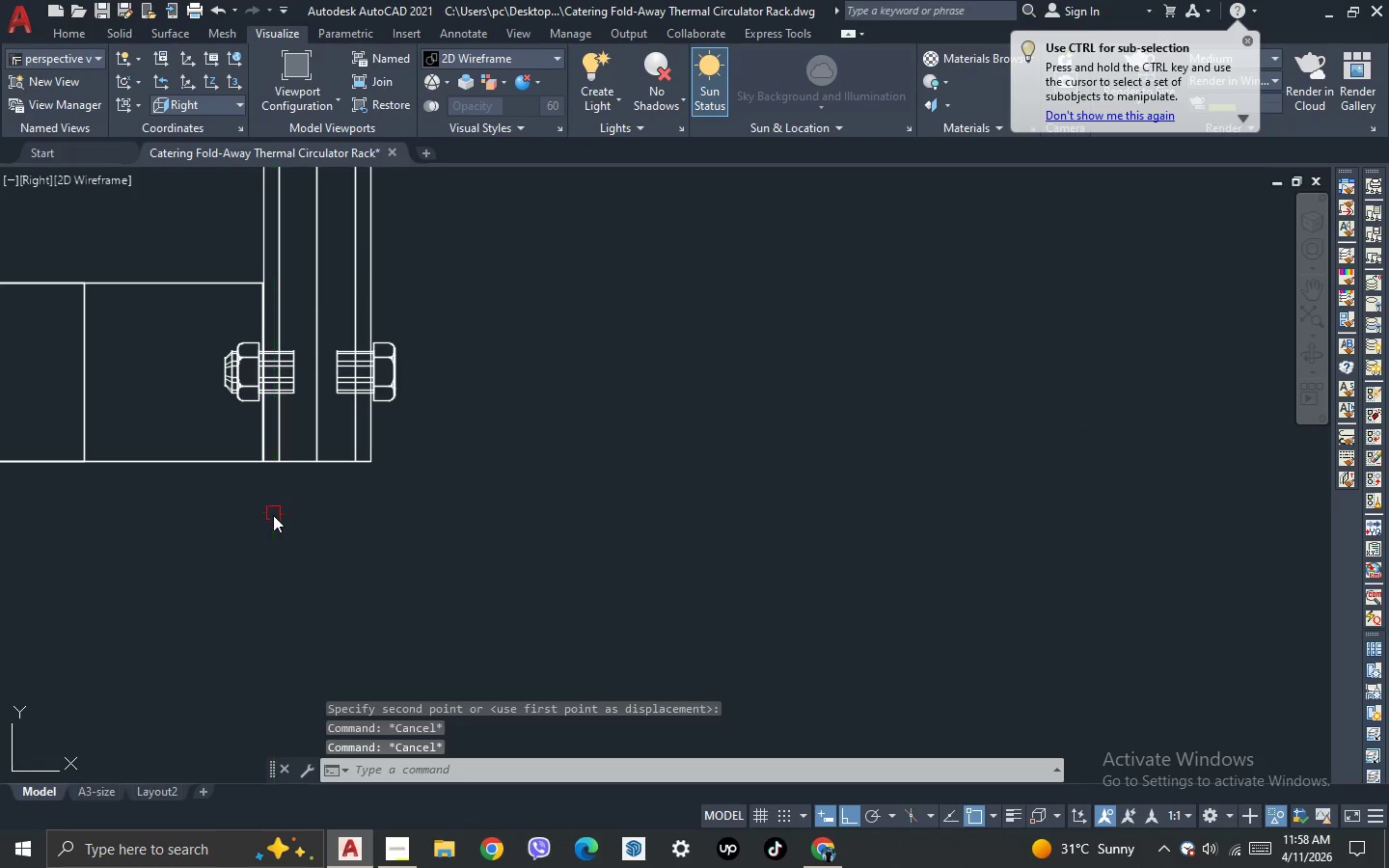 
key(3)
 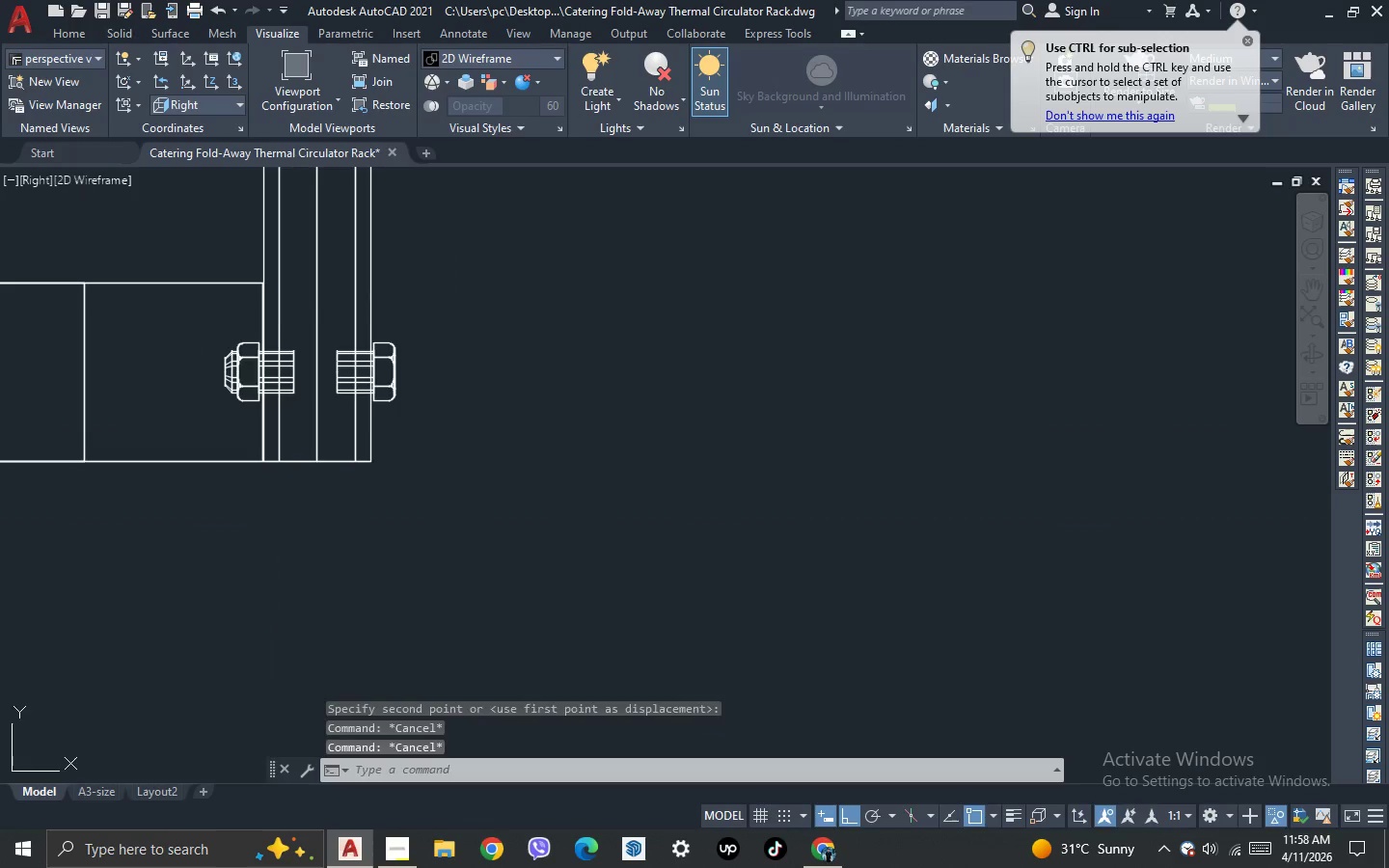 
key(Space)
 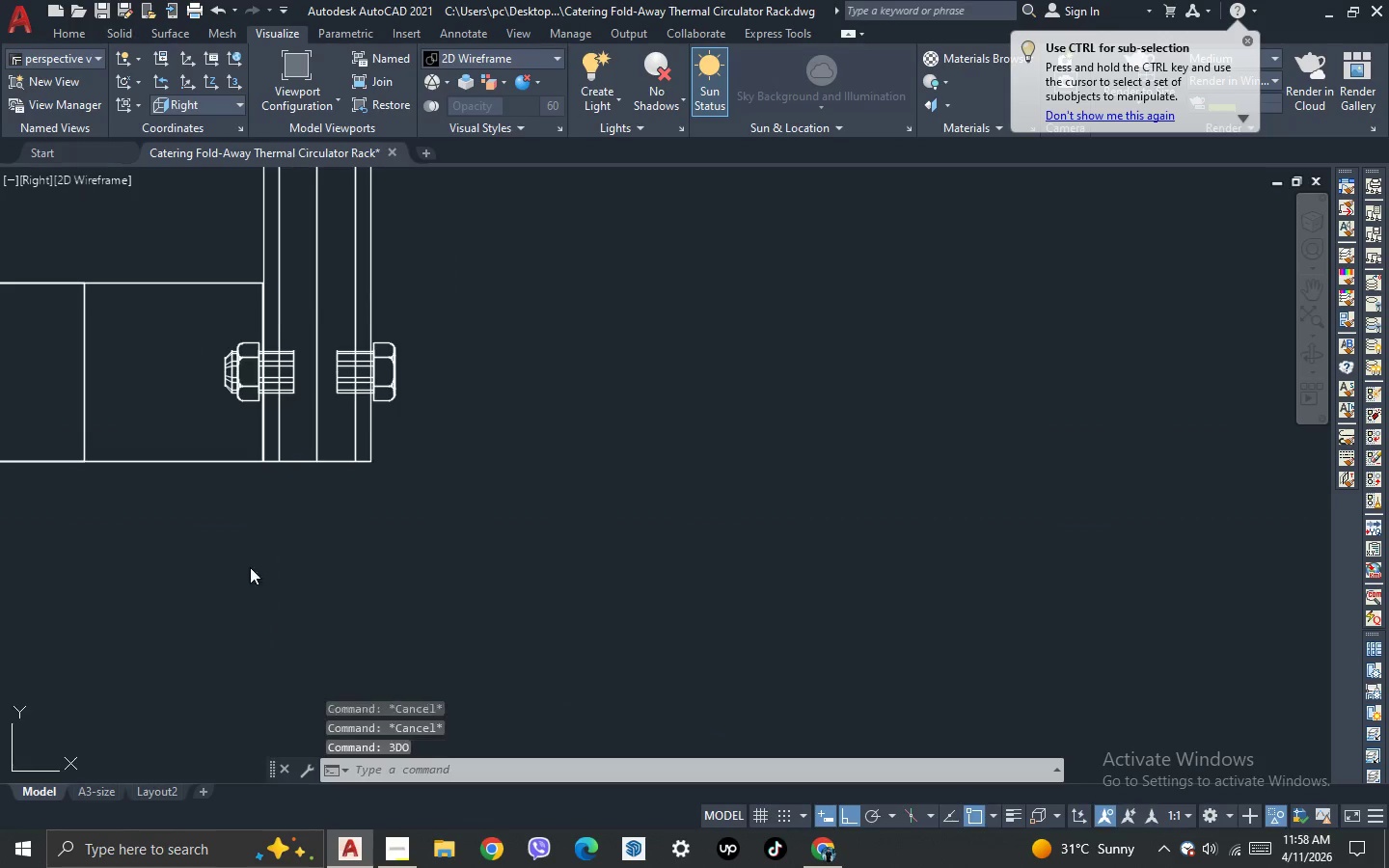 
left_click_drag(start_coordinate=[249, 567], to_coordinate=[319, 641])
 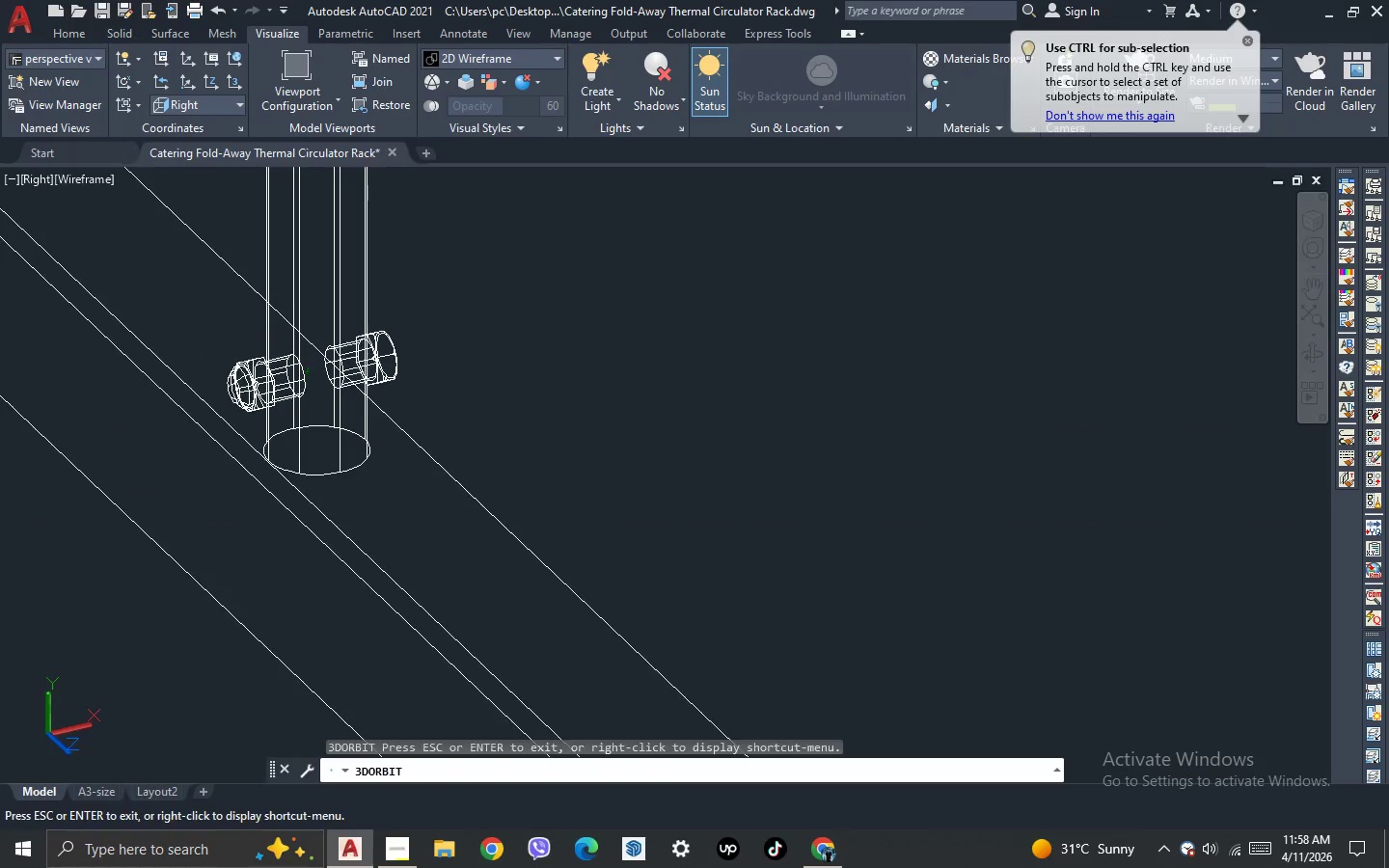 
key(Escape)
 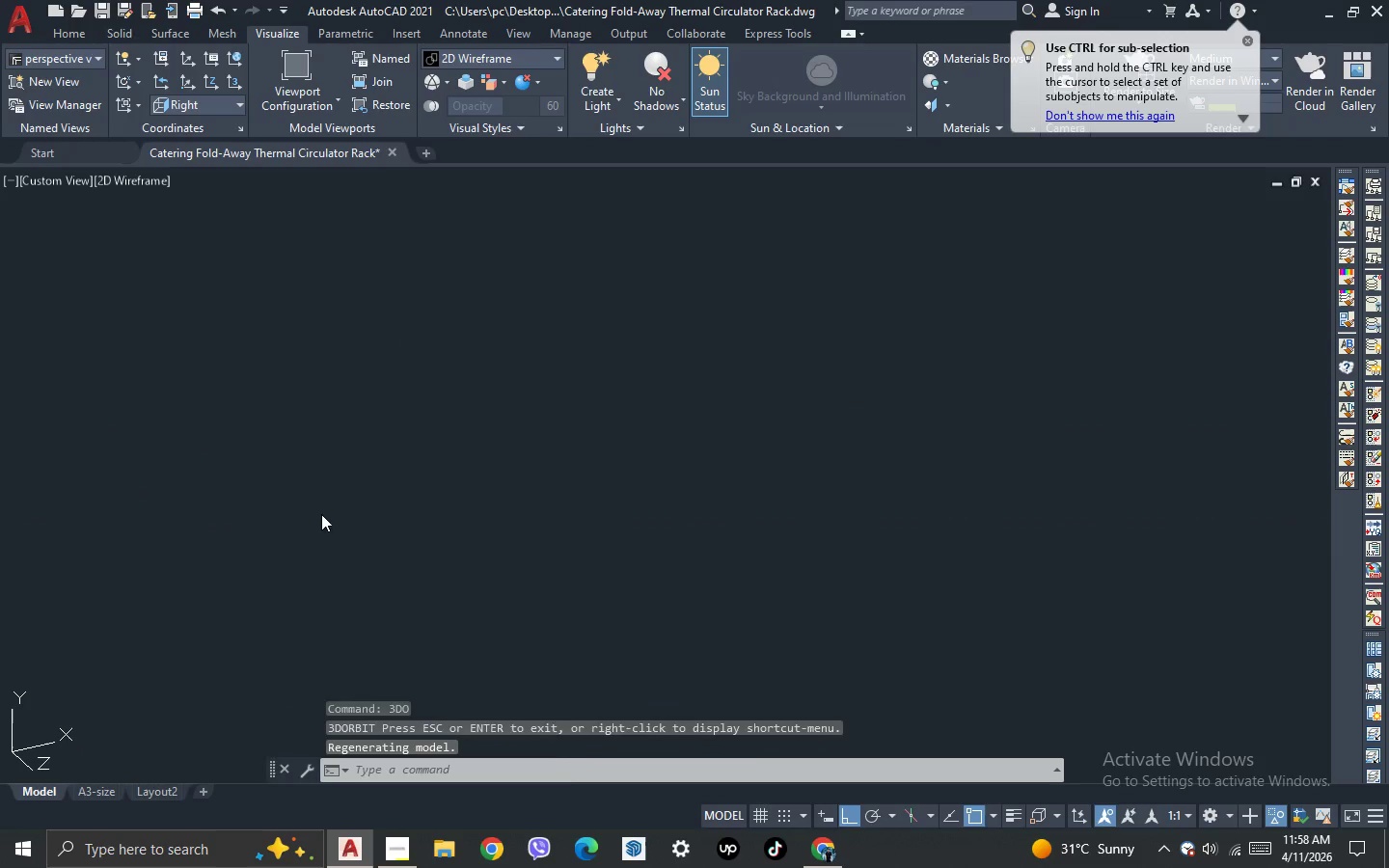 
key(Escape)
 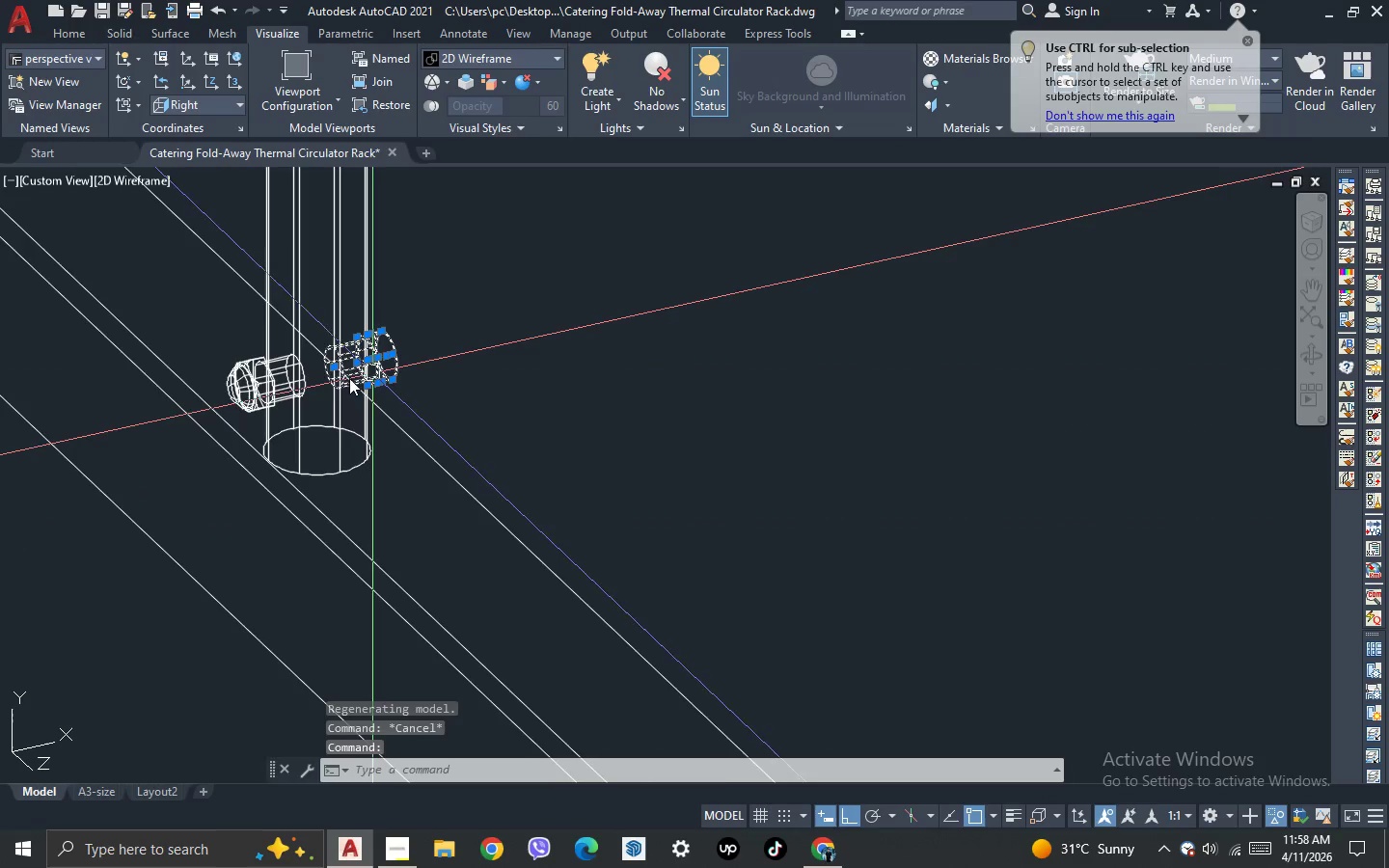 
left_click([266, 383])
 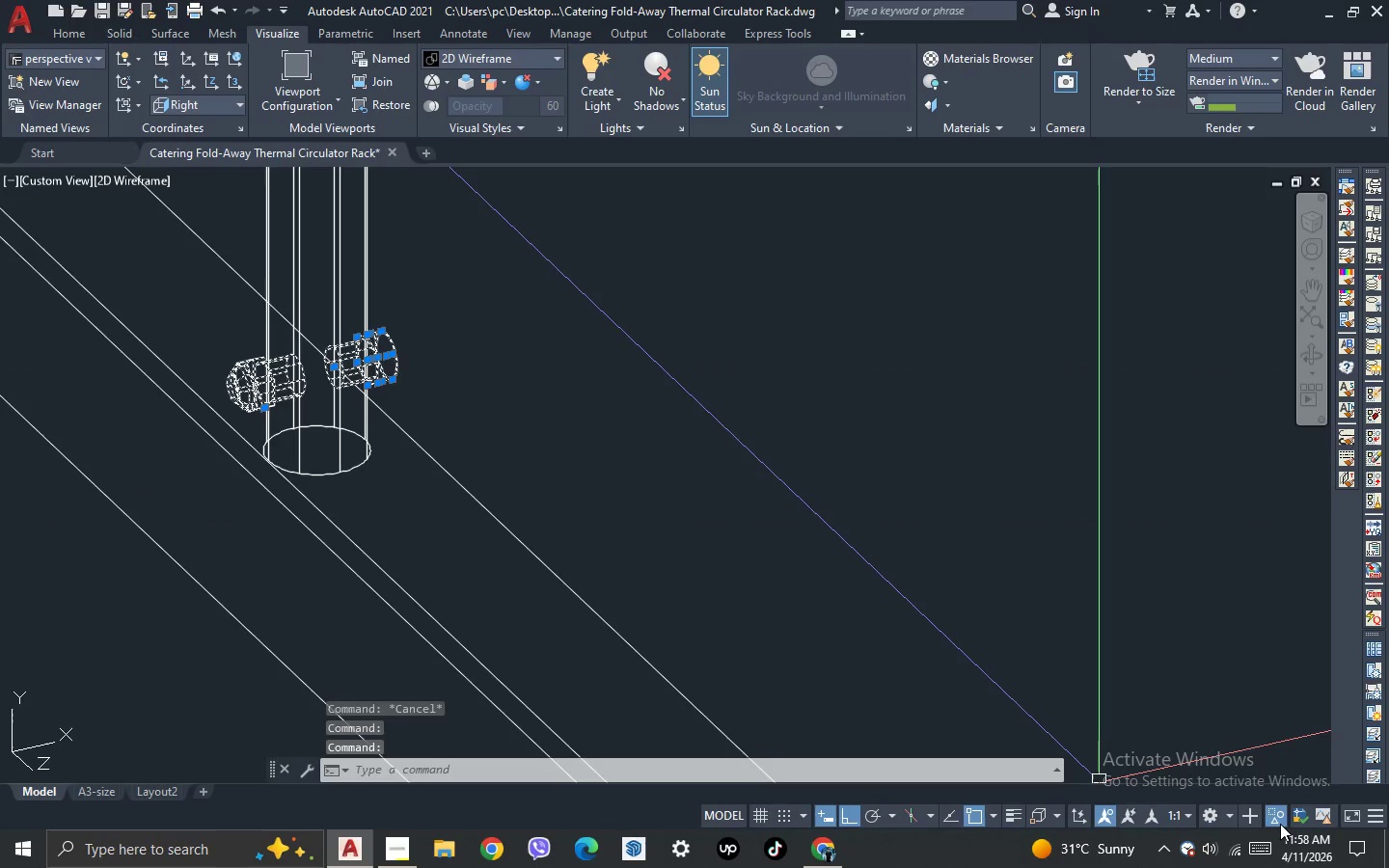 
left_click([1281, 825])
 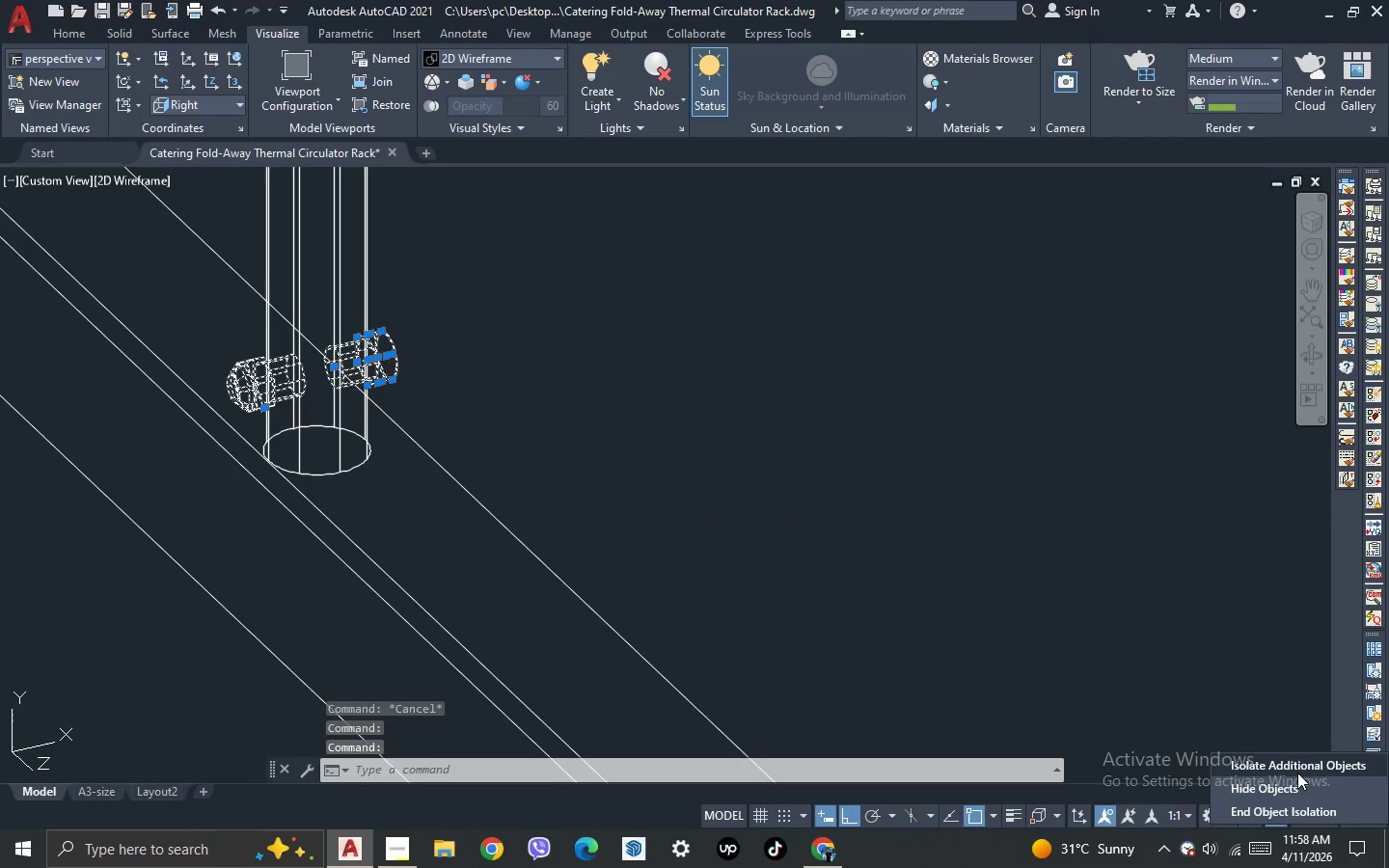 
left_click([1297, 771])
 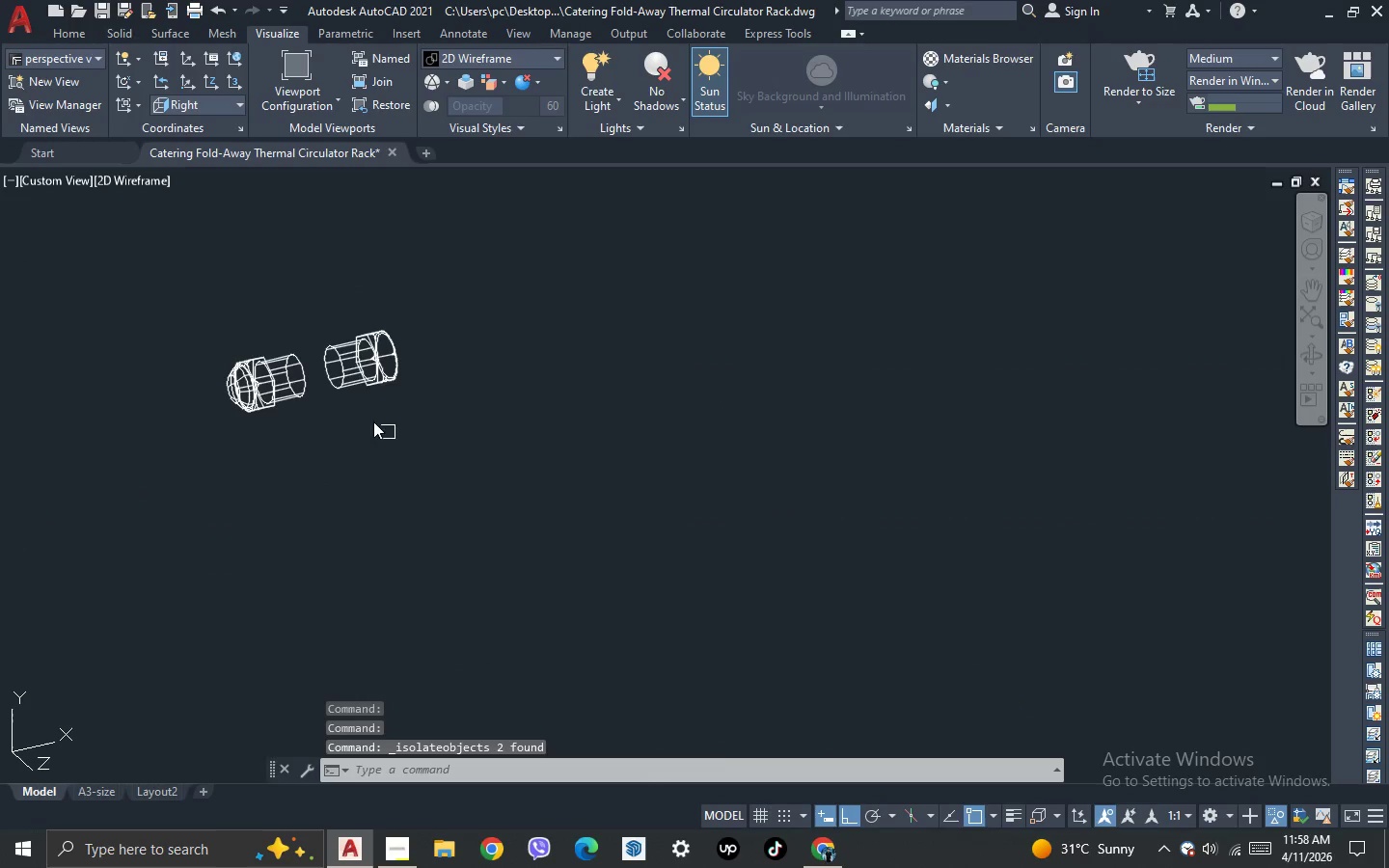 
scroll: coordinate [363, 414], scroll_direction: up, amount: 1.0
 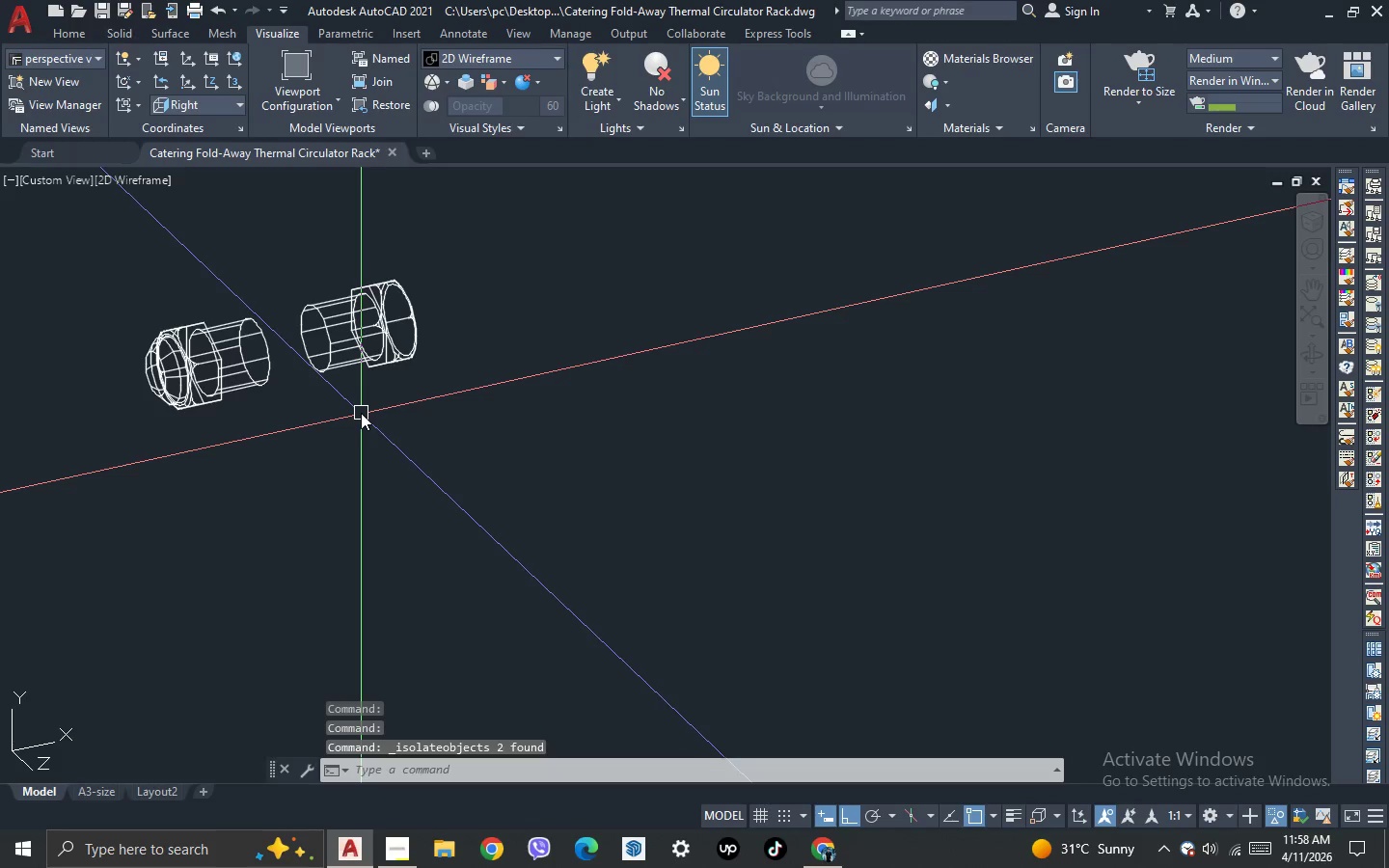 
type(pre)
 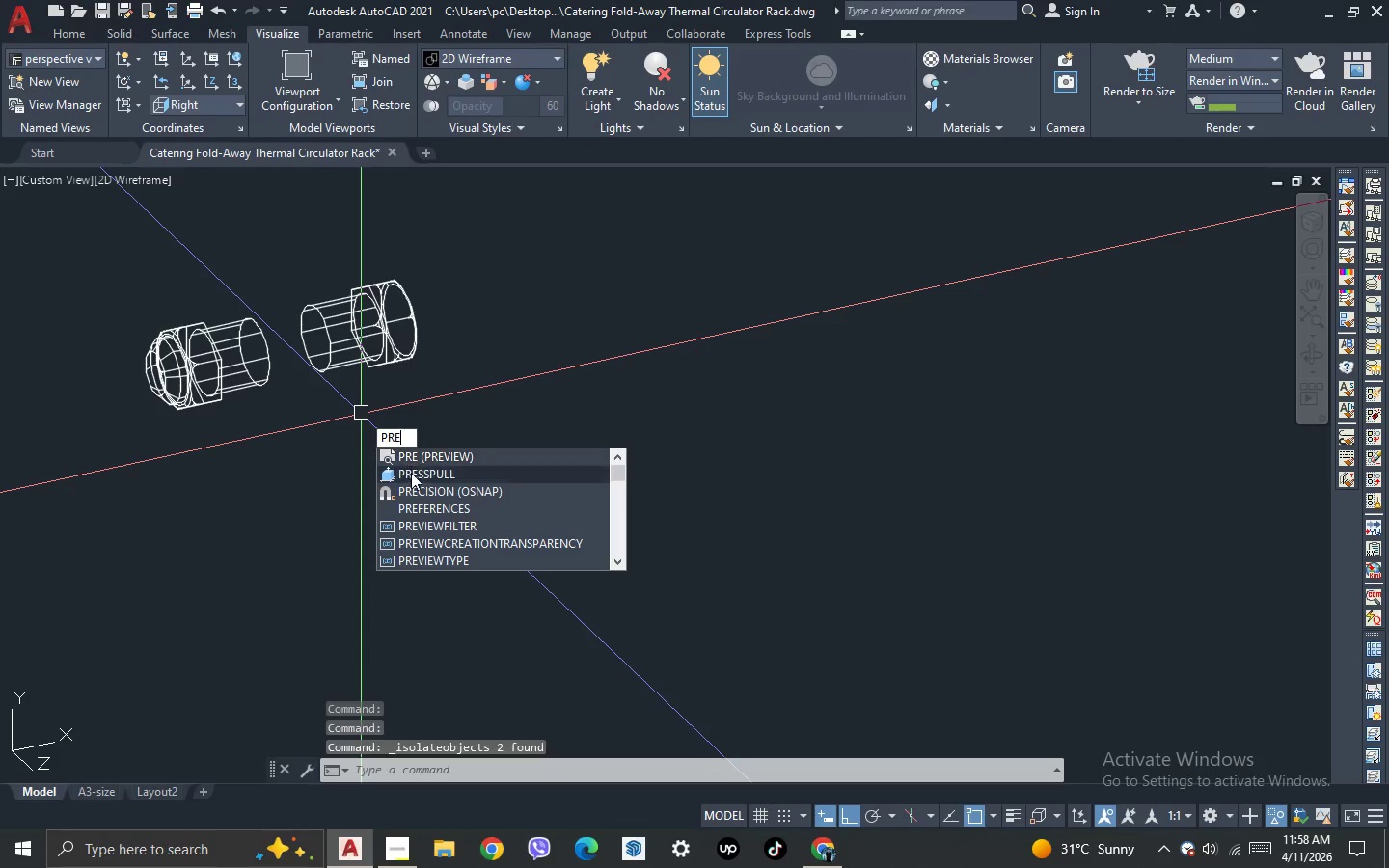 
left_click([413, 475])
 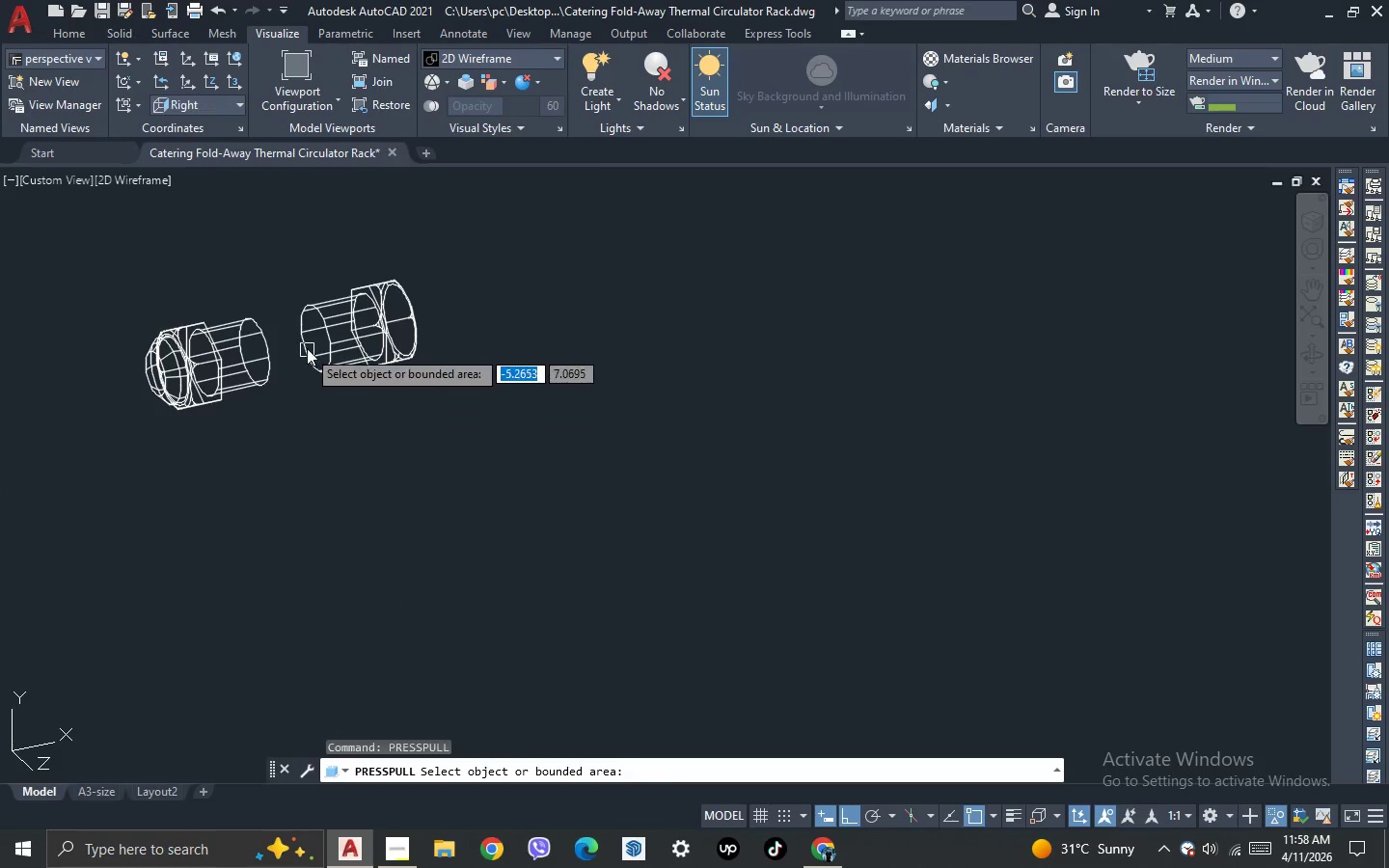 
scroll: coordinate [307, 340], scroll_direction: up, amount: 2.0
 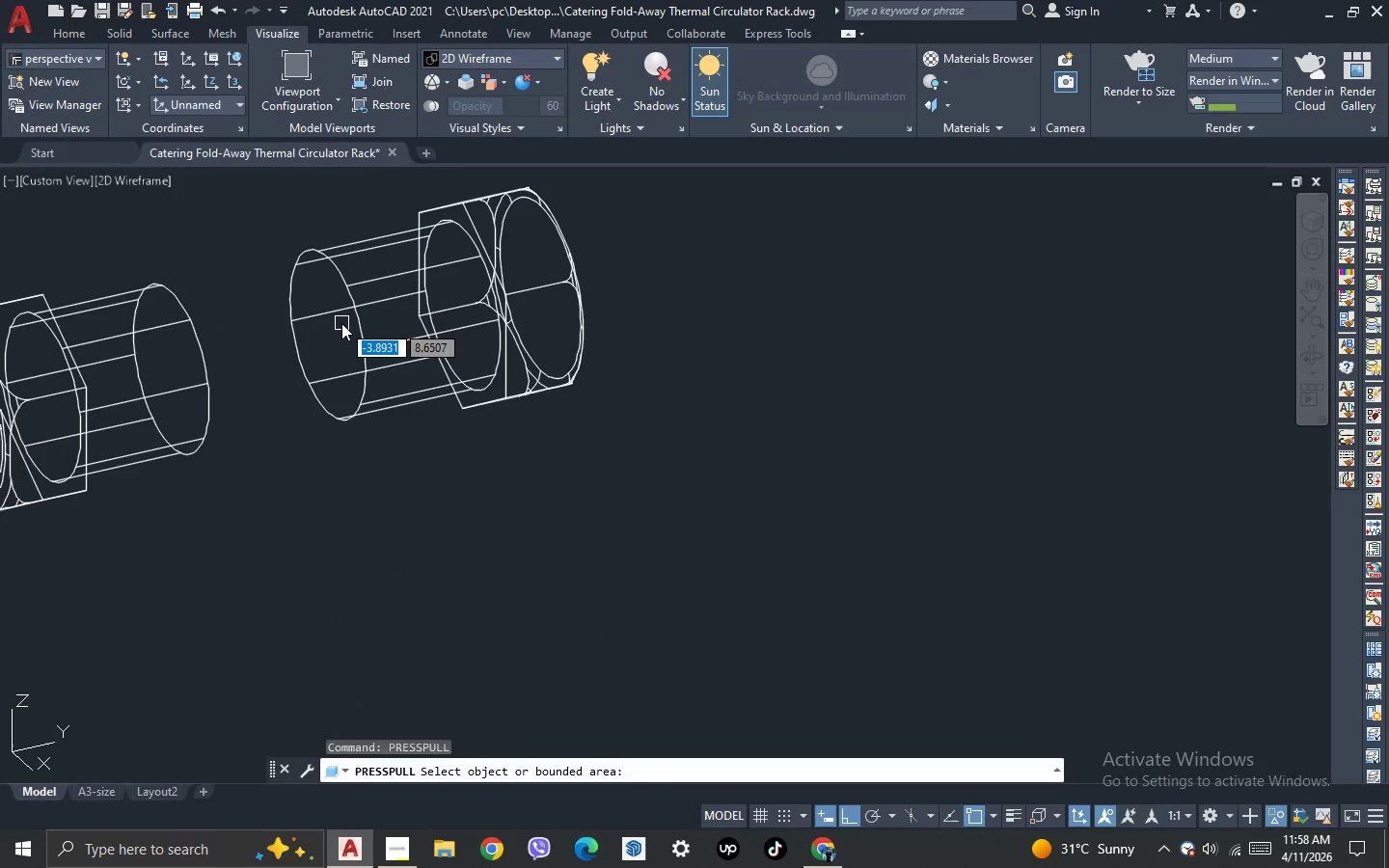 
left_click([340, 329])
 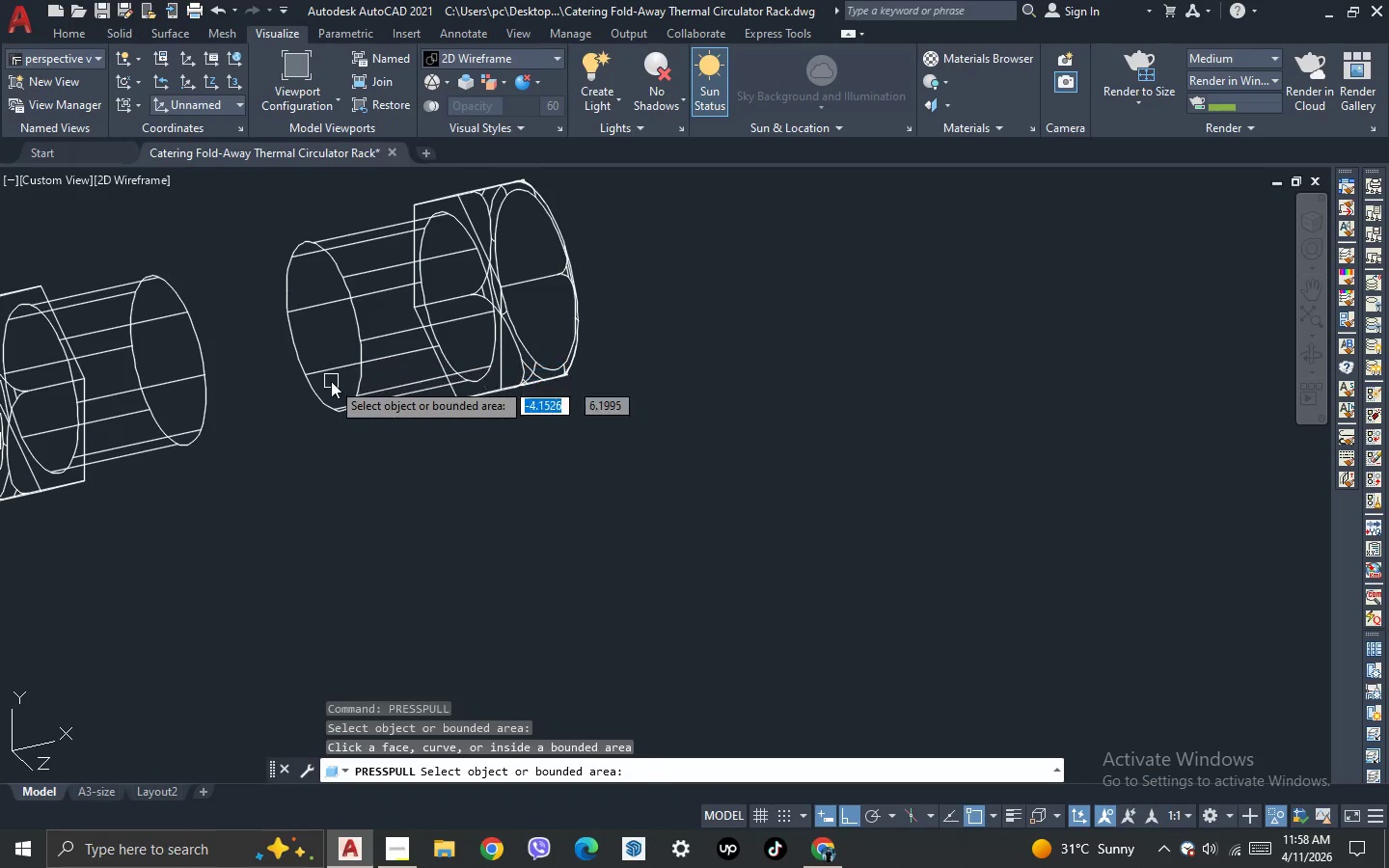 
scroll: coordinate [341, 327], scroll_direction: none, amount: 0.0
 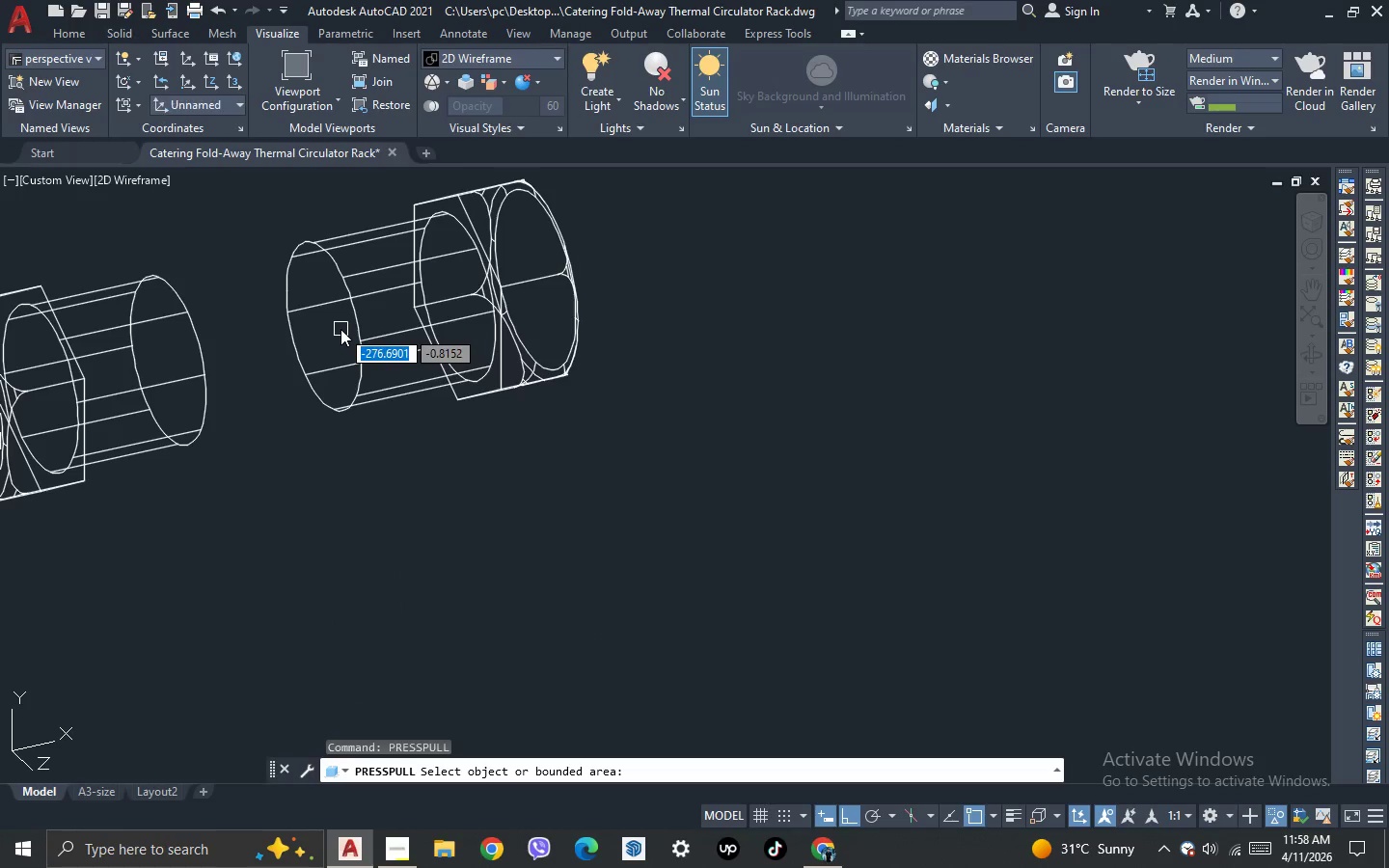 
key(Escape)
 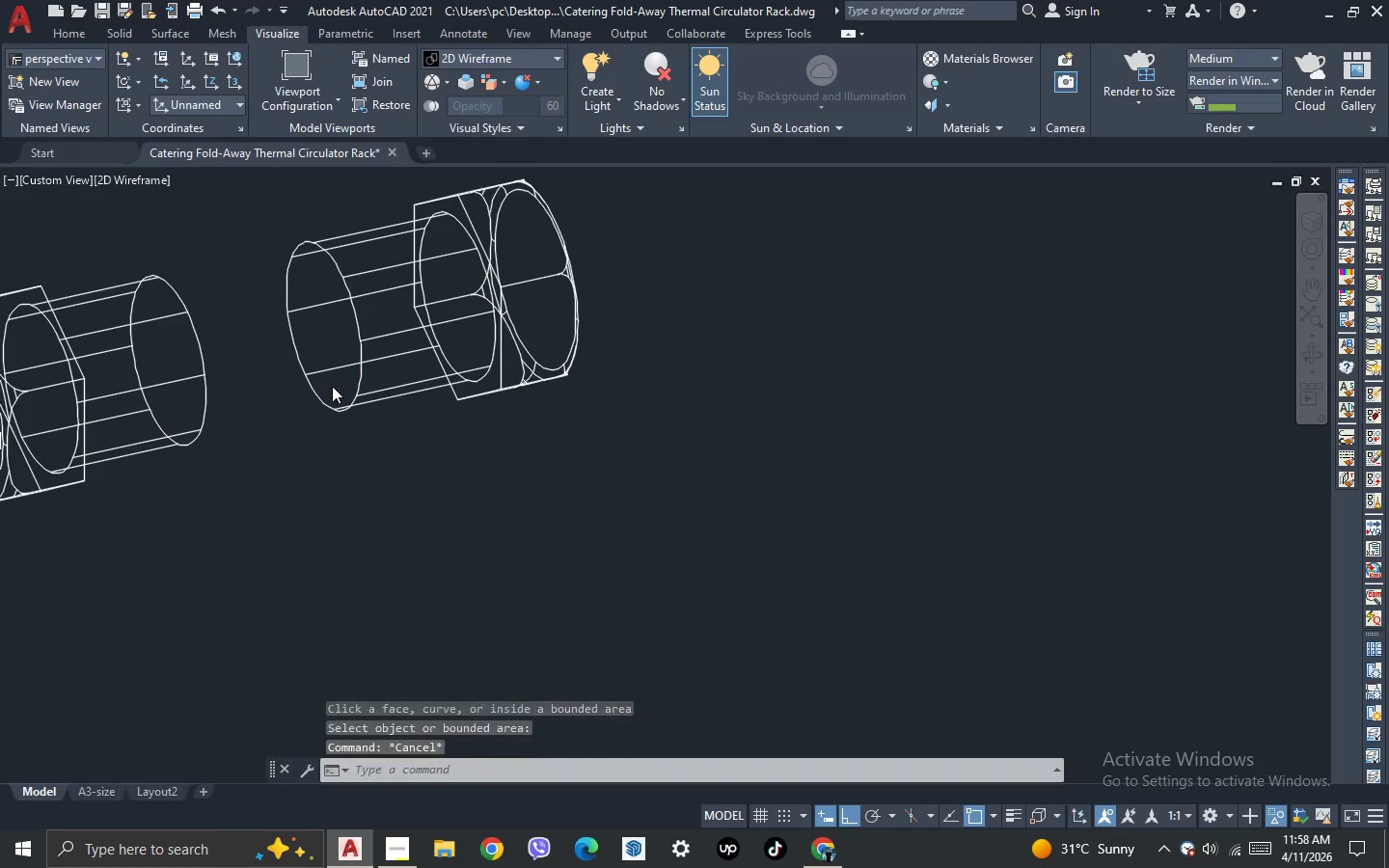 
key(Escape)
 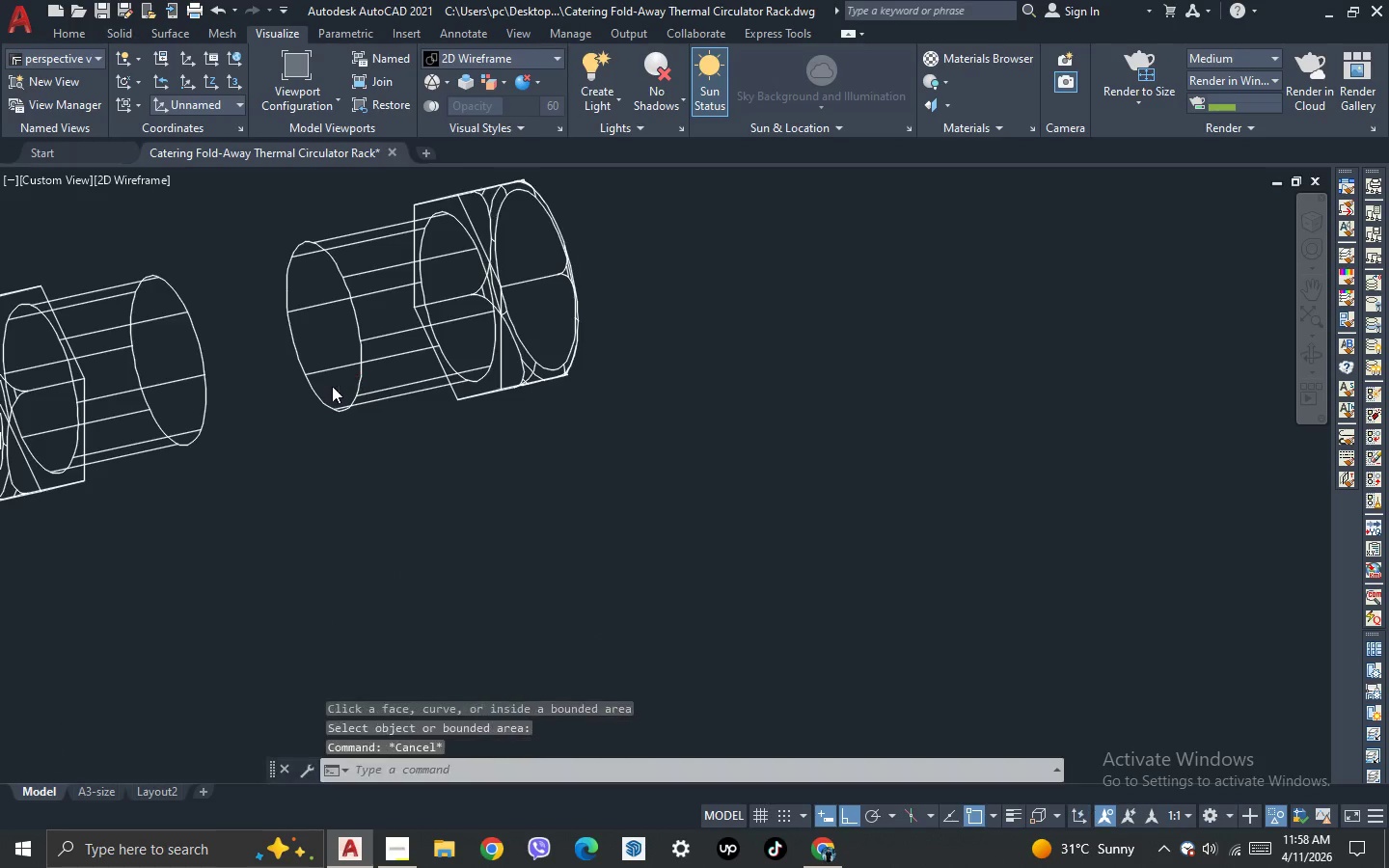 
scroll: coordinate [333, 391], scroll_direction: down, amount: 3.0
 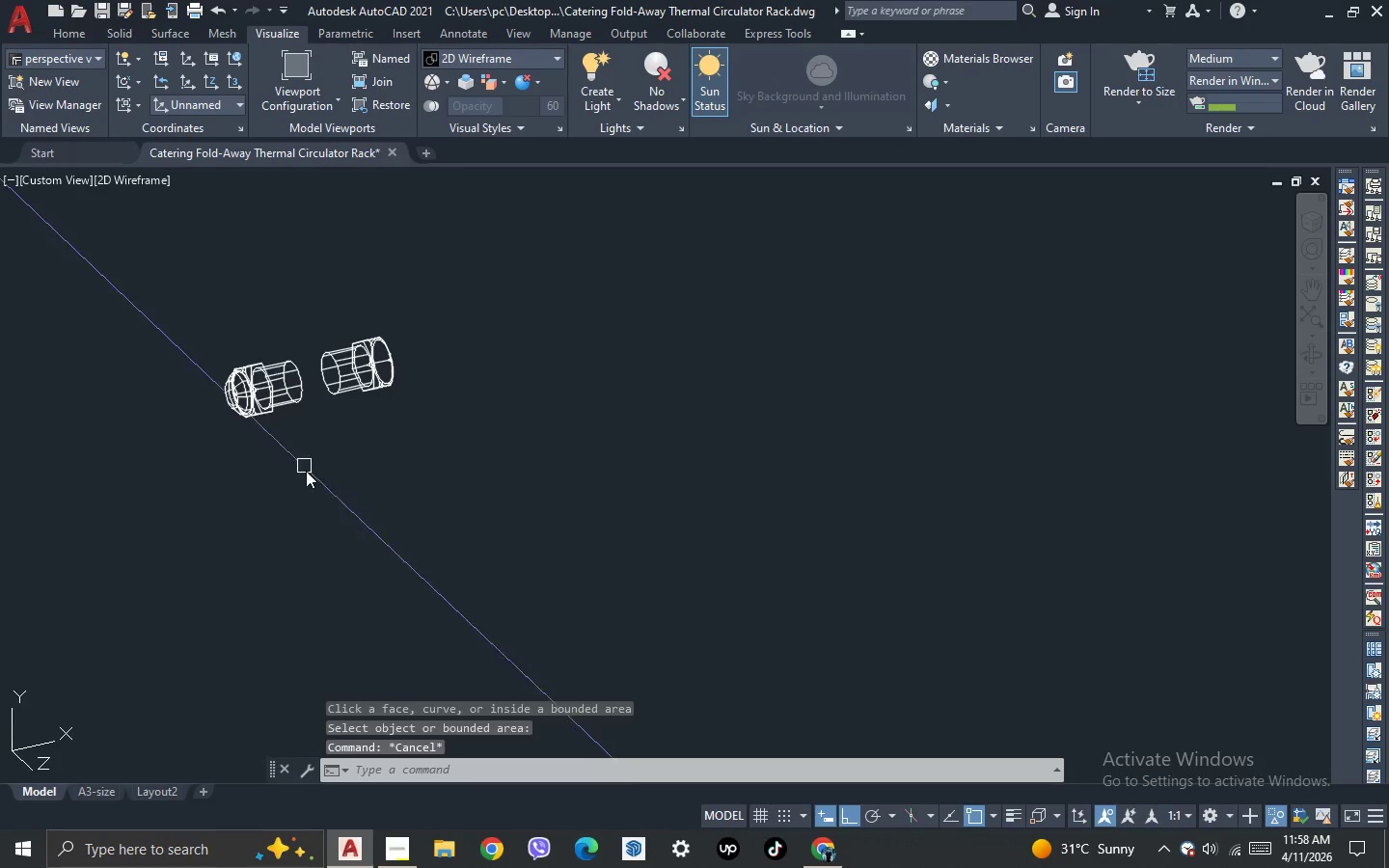 
key(3)
 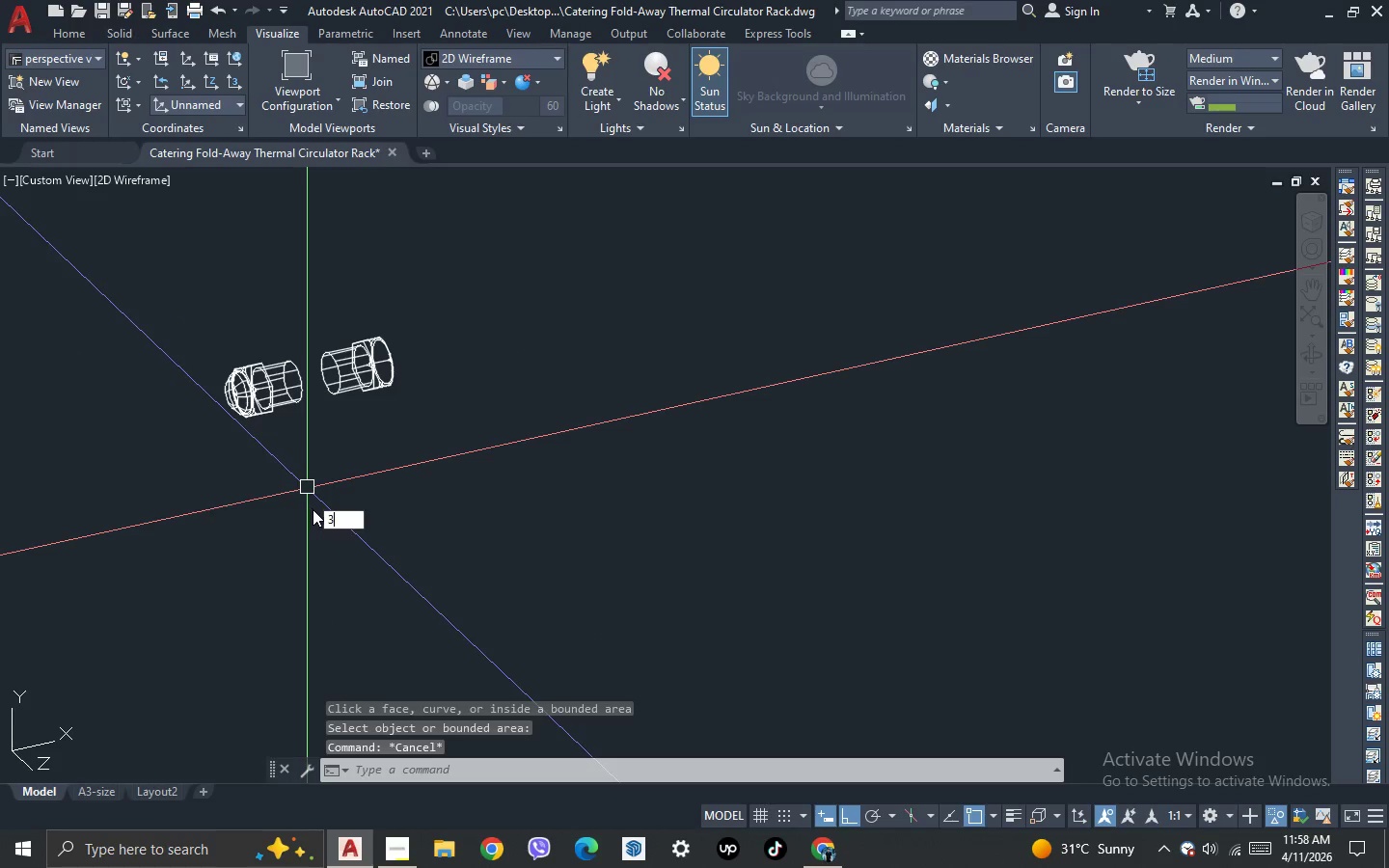 
key(Space)
 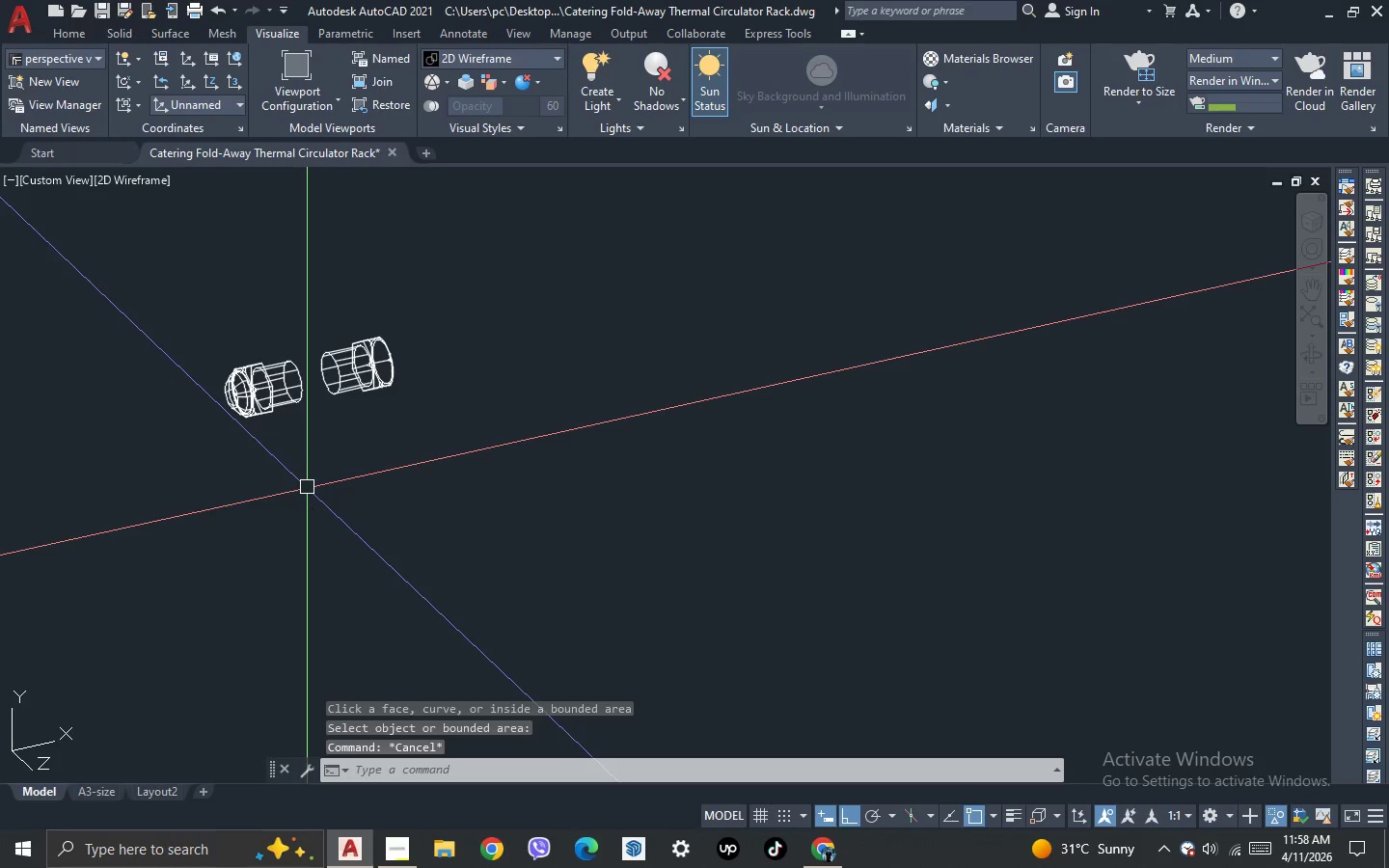 
left_click_drag(start_coordinate=[313, 509], to_coordinate=[344, 534])
 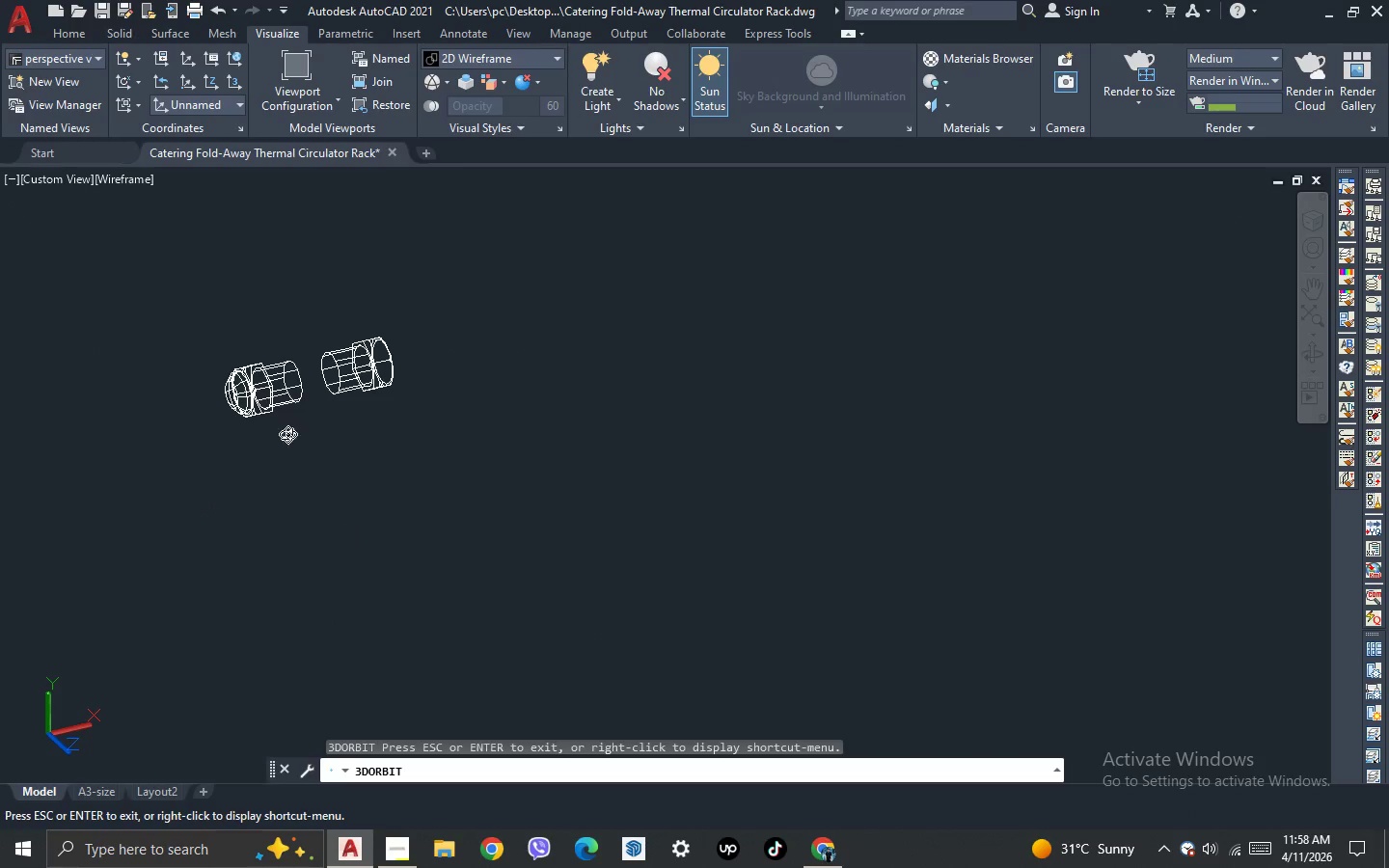 
key(Escape)
 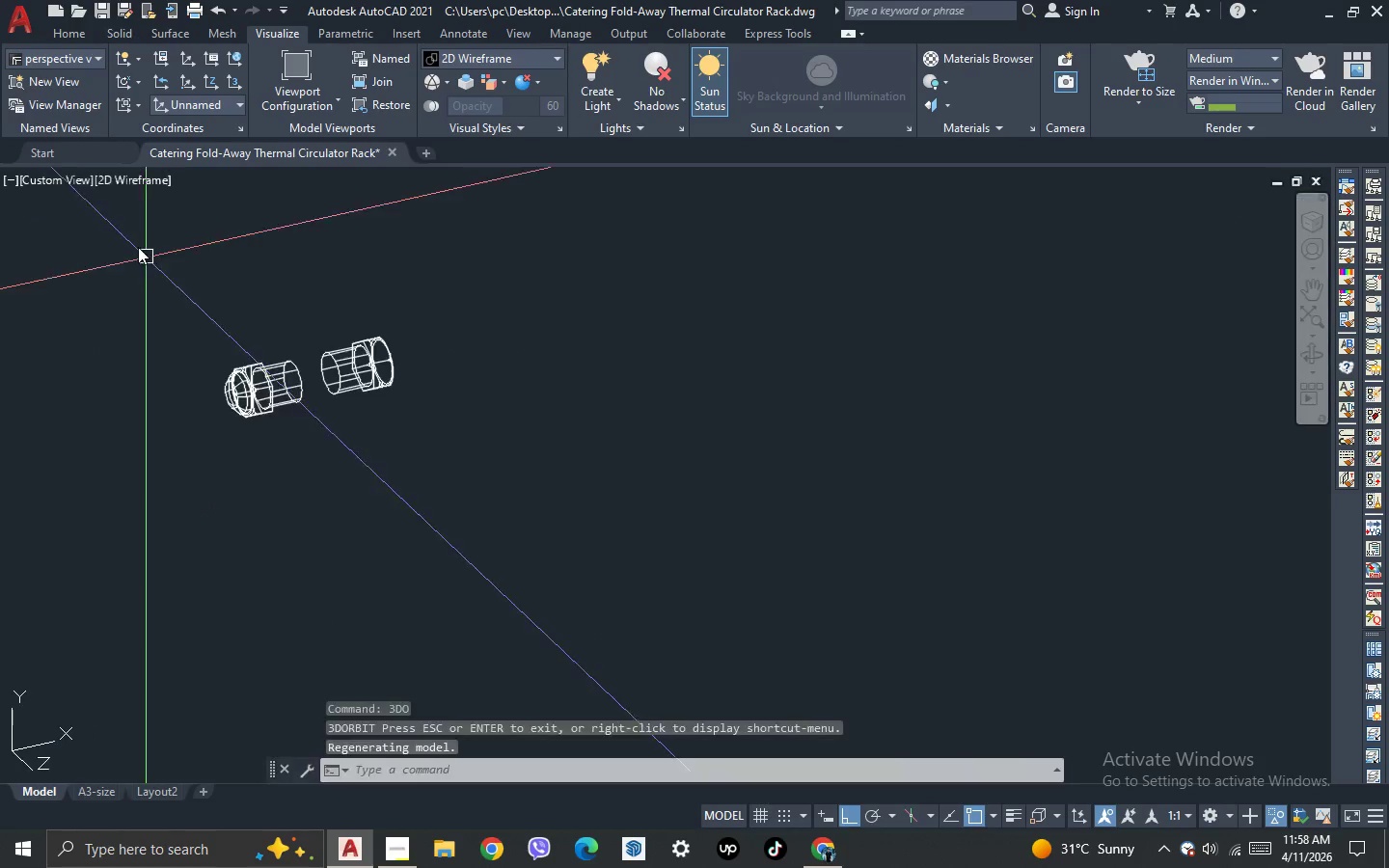 
key(Escape)
 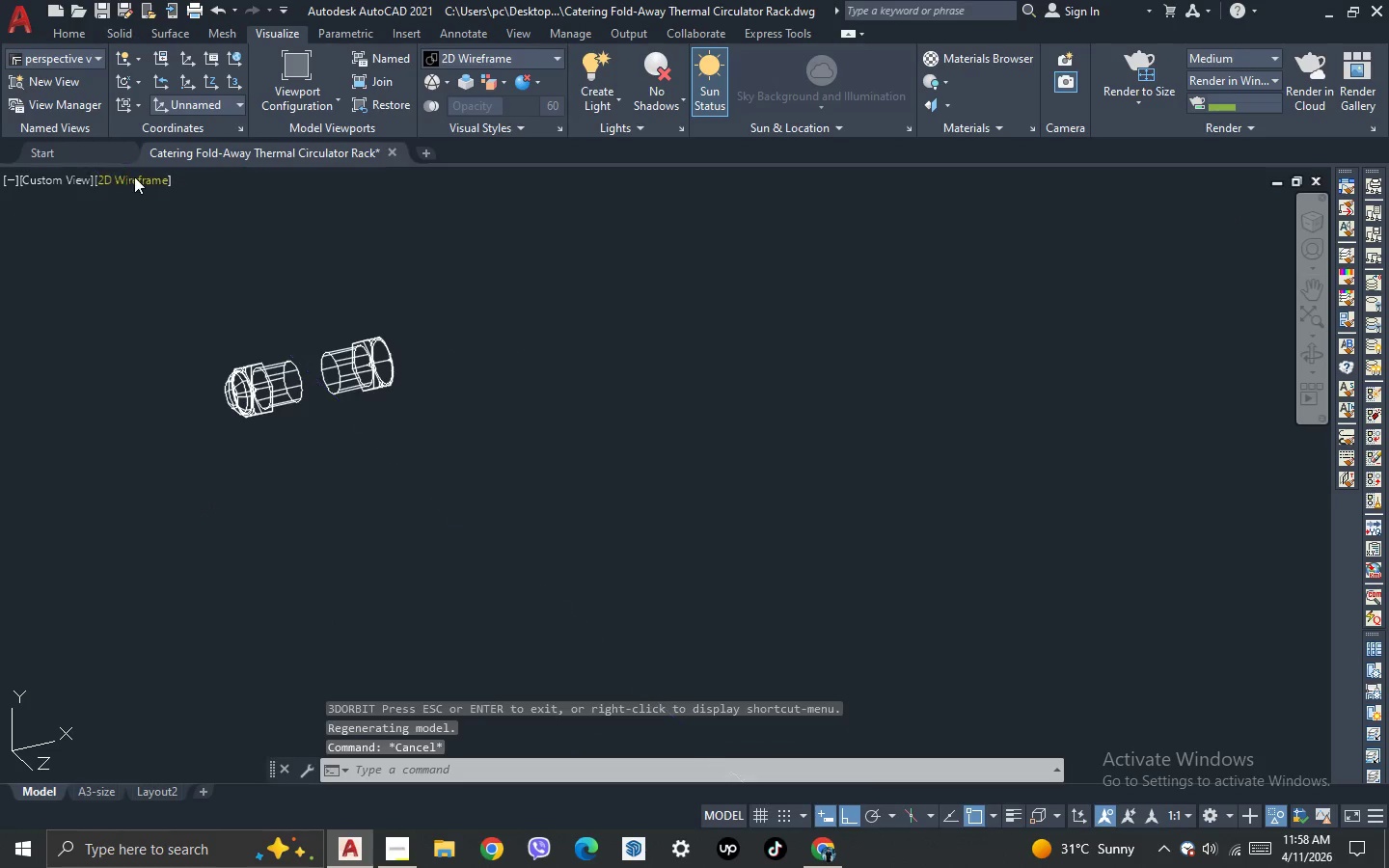 
left_click([134, 176])
 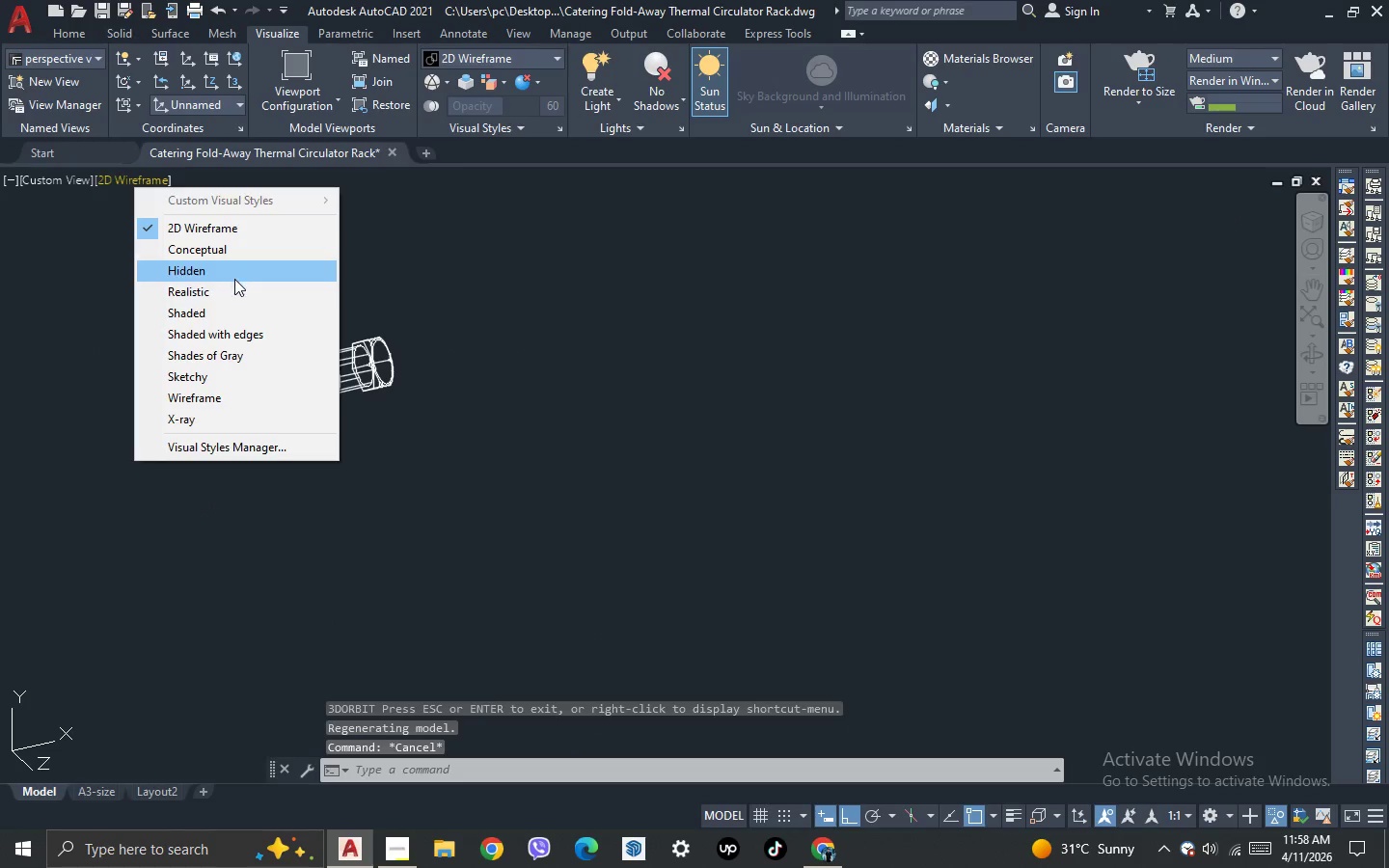 
left_click([227, 299])
 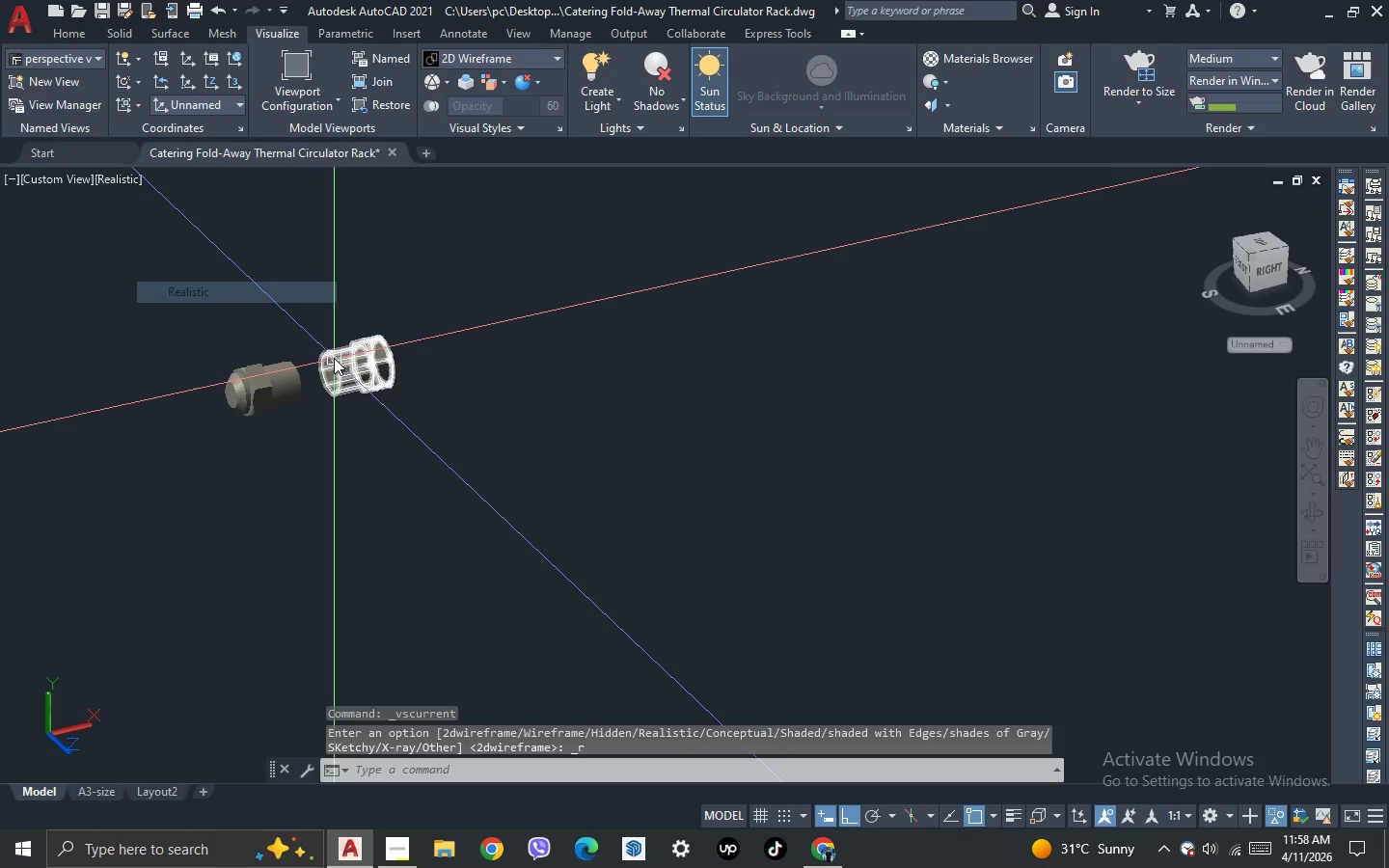 
scroll: coordinate [334, 358], scroll_direction: up, amount: 2.0
 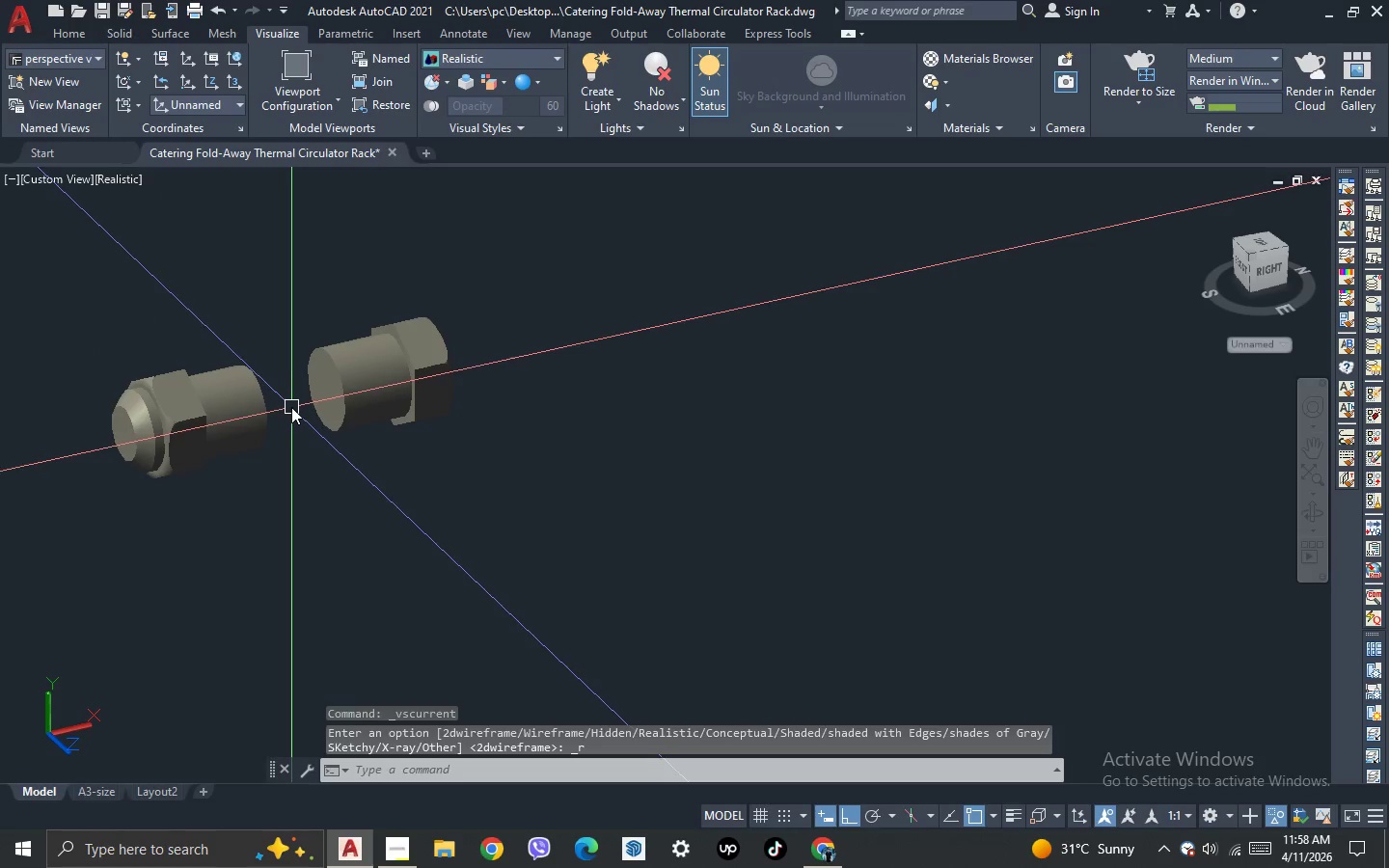 
key(P)
 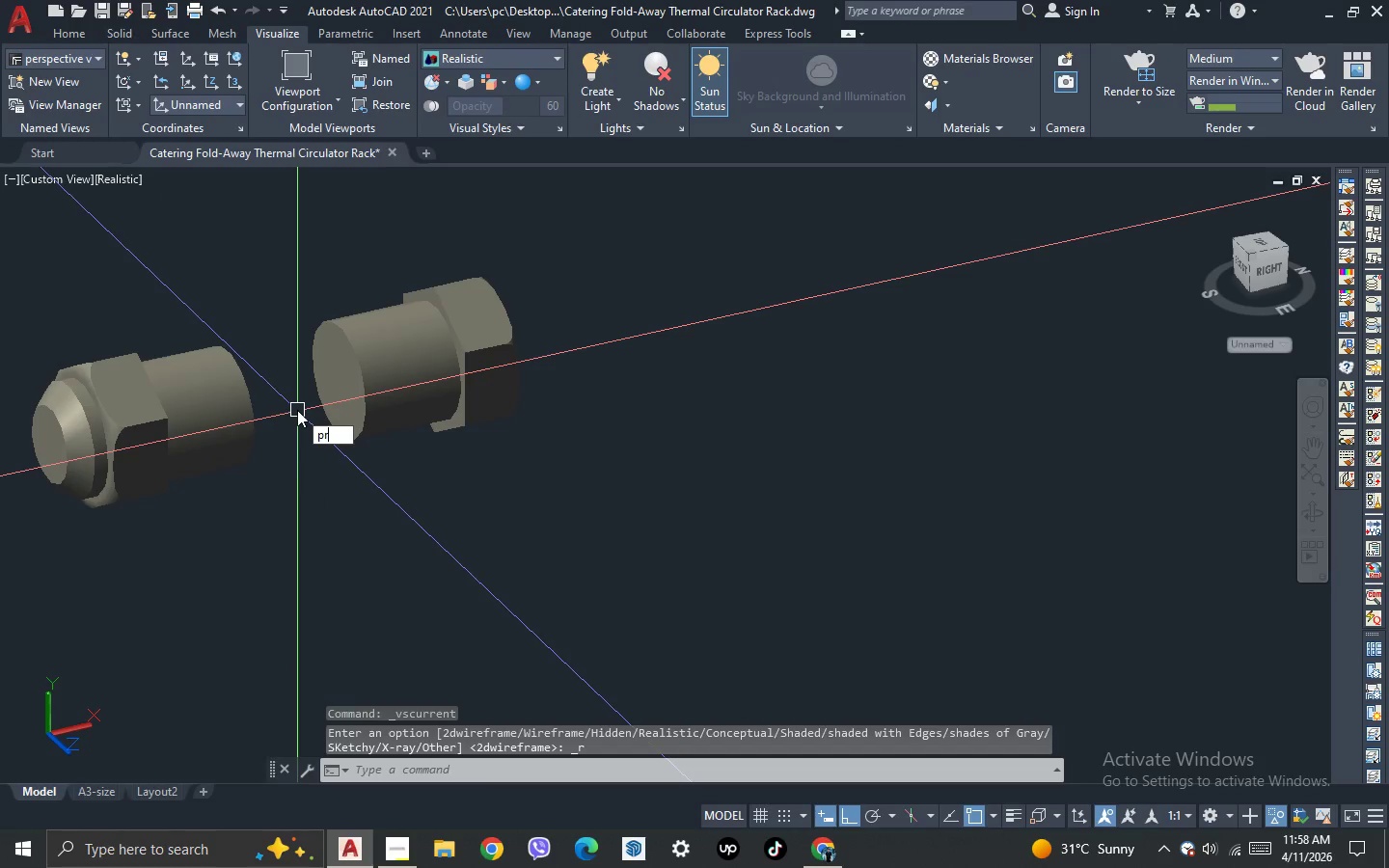 
scroll: coordinate [297, 410], scroll_direction: up, amount: 1.0
 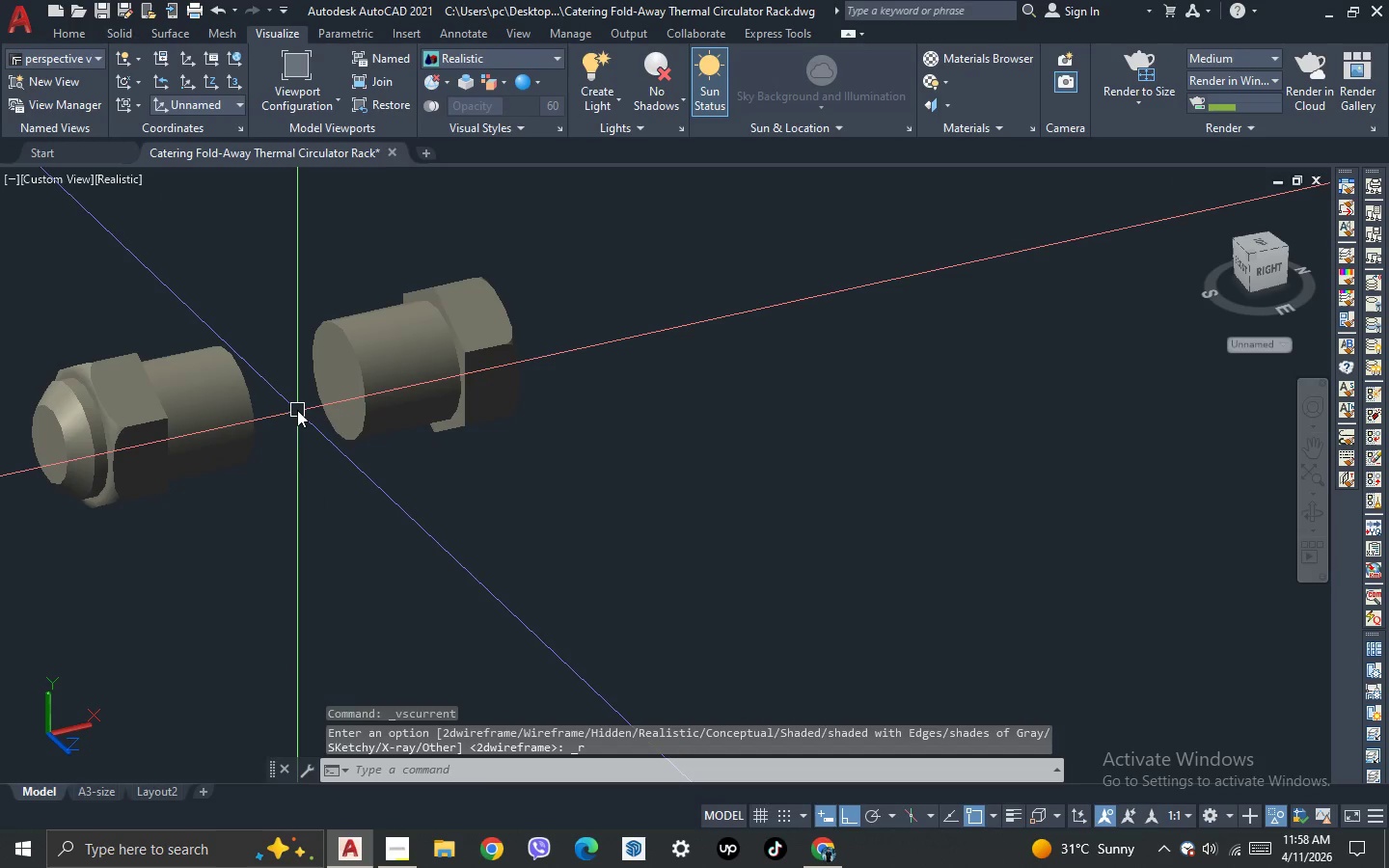 
type(re)
 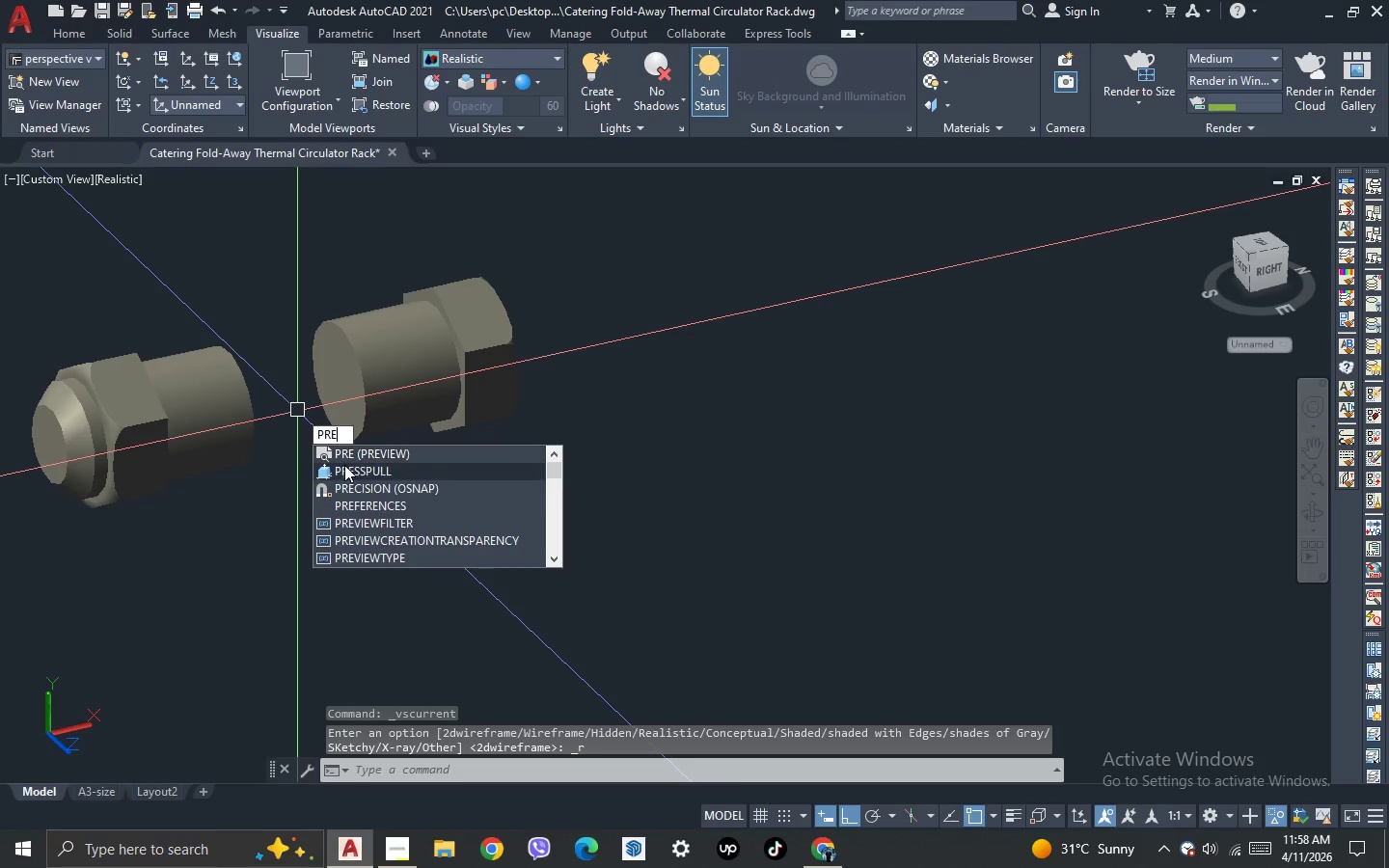 
left_click([345, 472])
 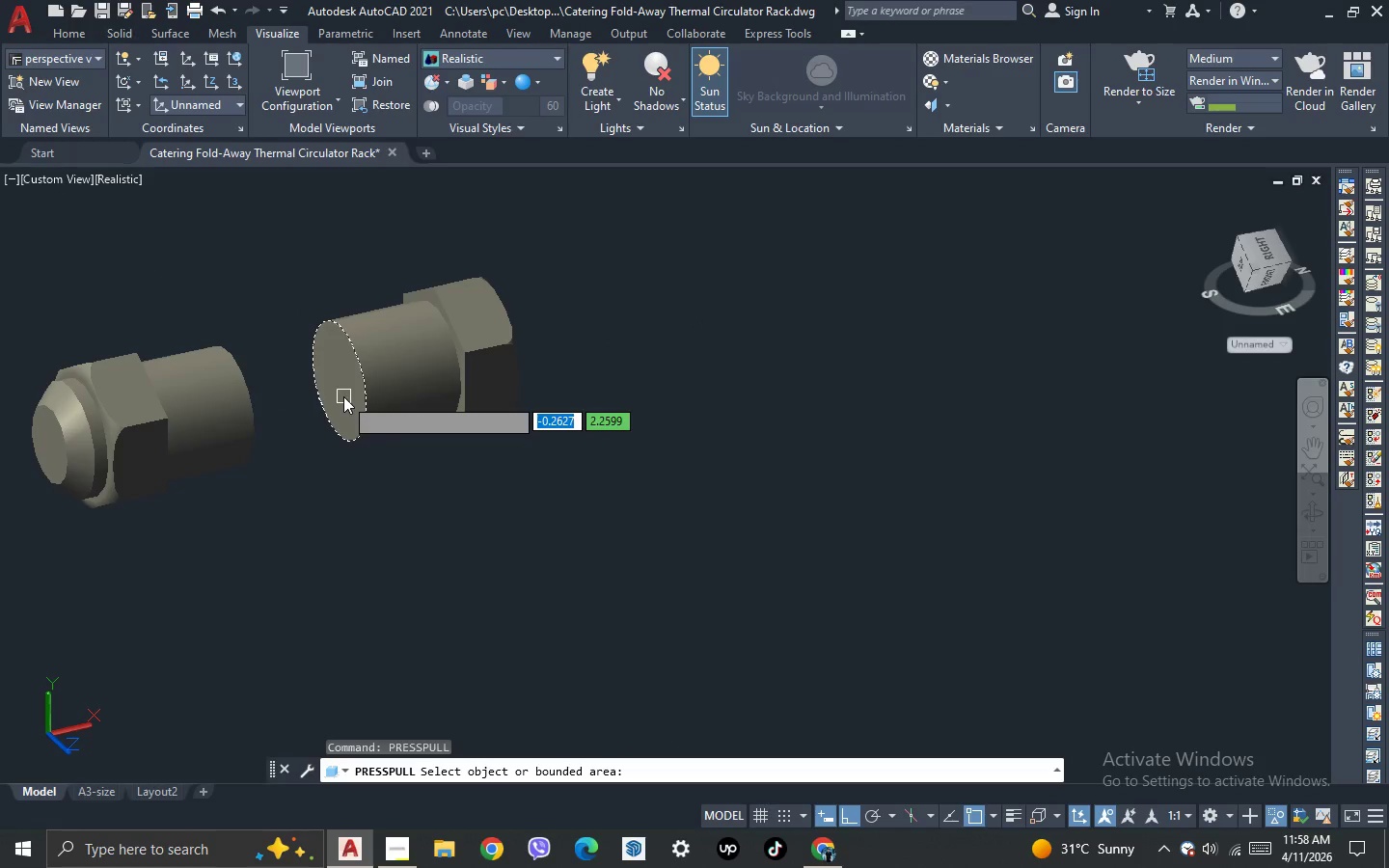 
left_click([343, 396])
 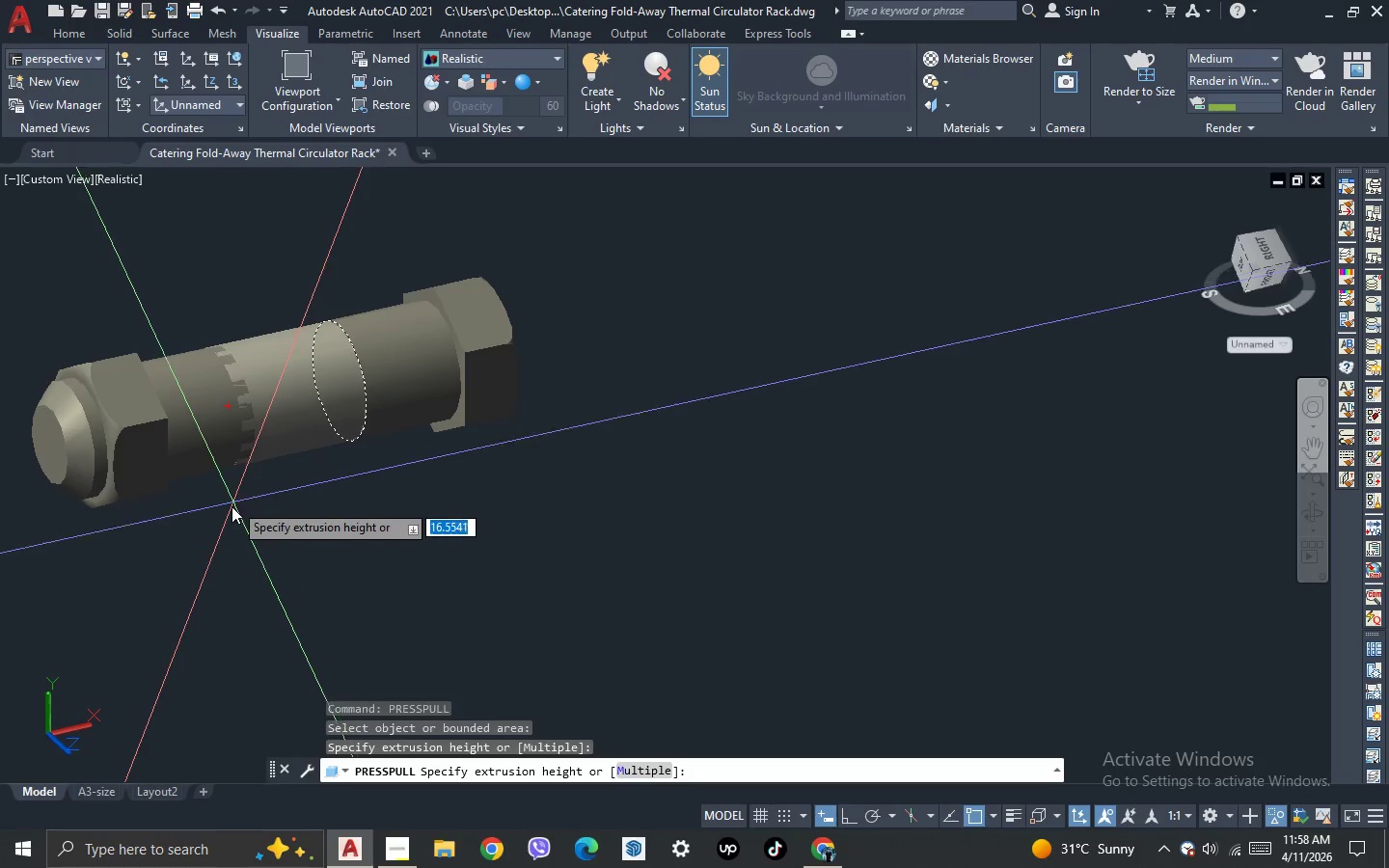 
left_click([229, 512])
 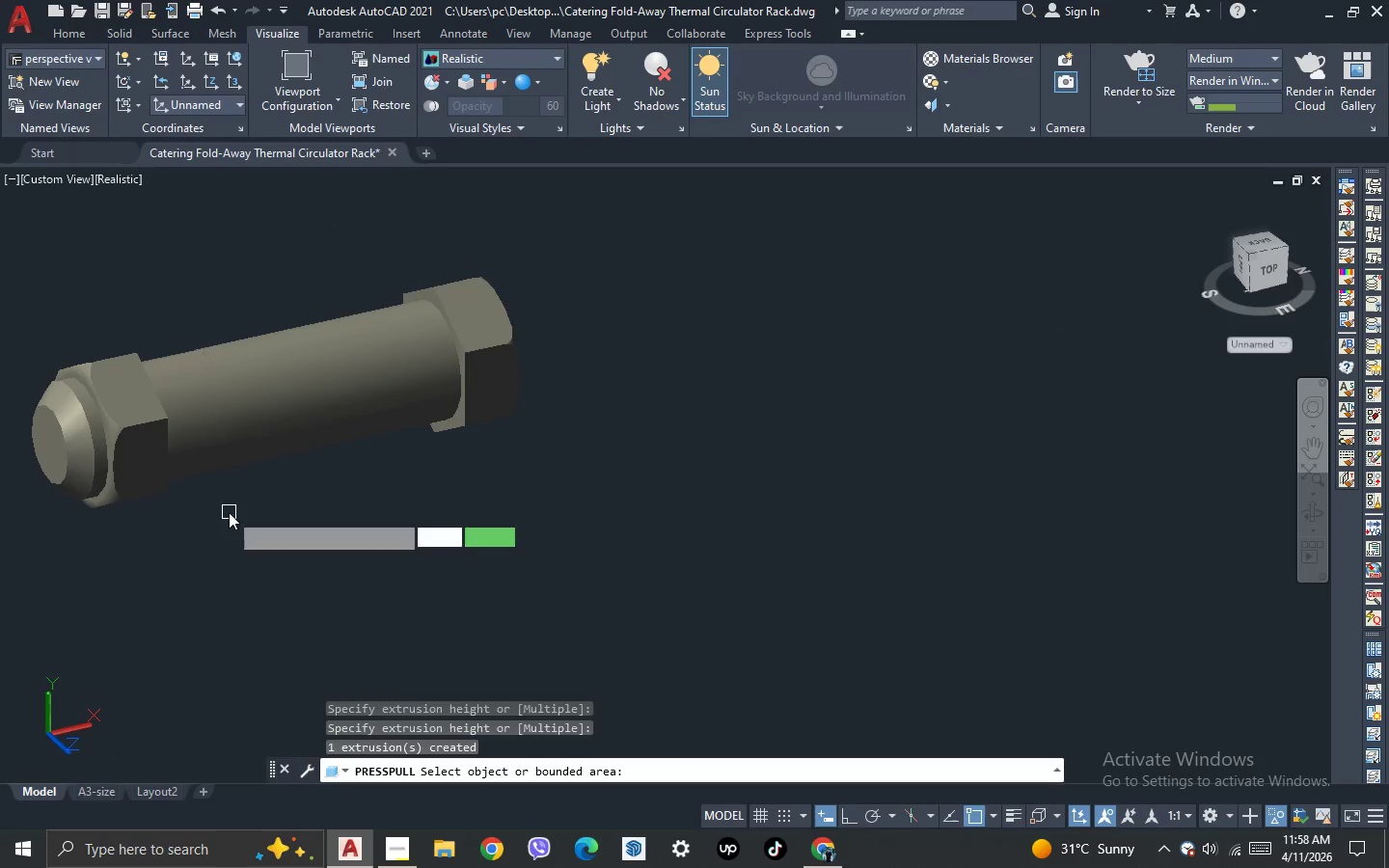 
key(Escape)
key(Escape)
type(unio)
 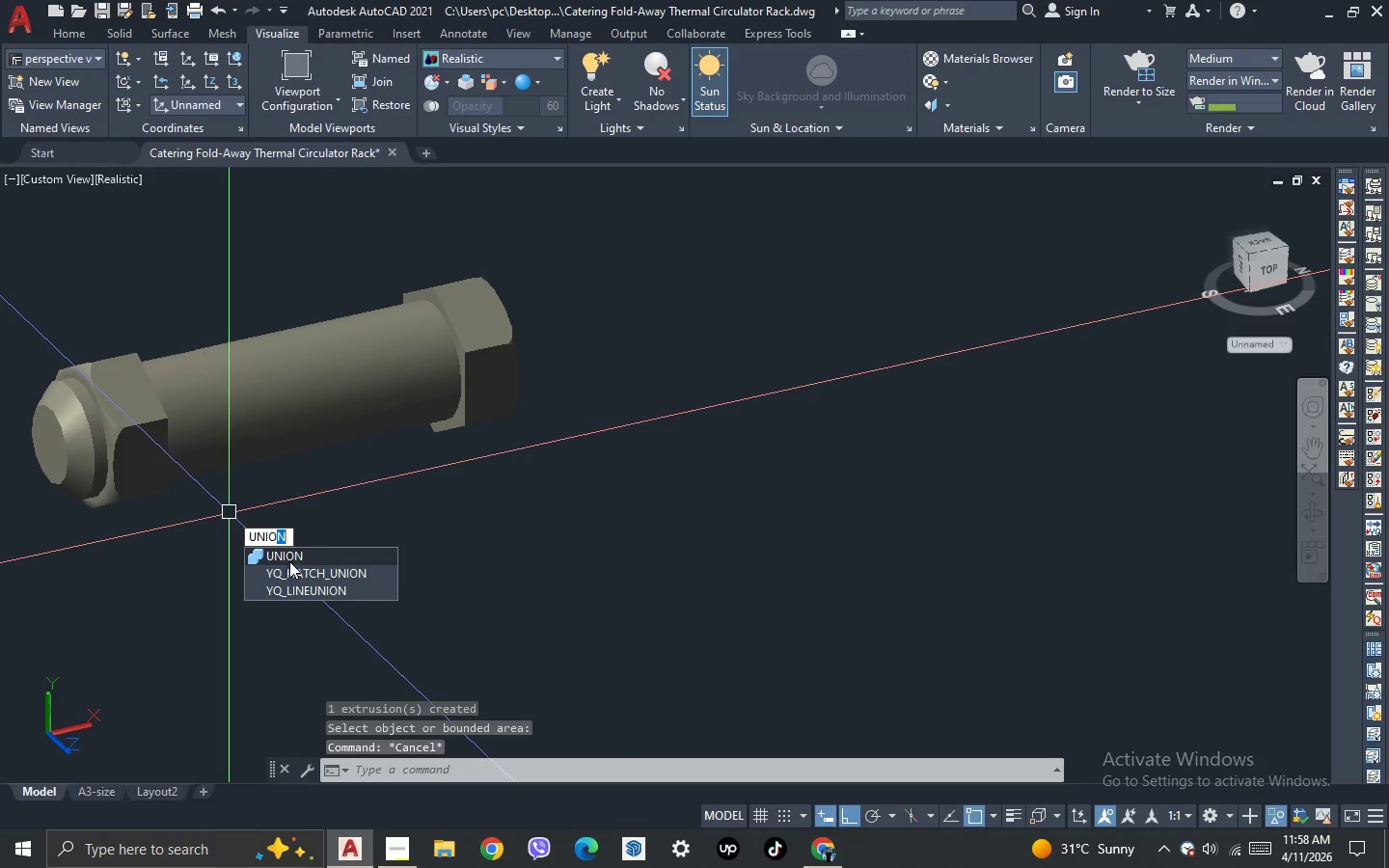 
left_click([293, 560])
 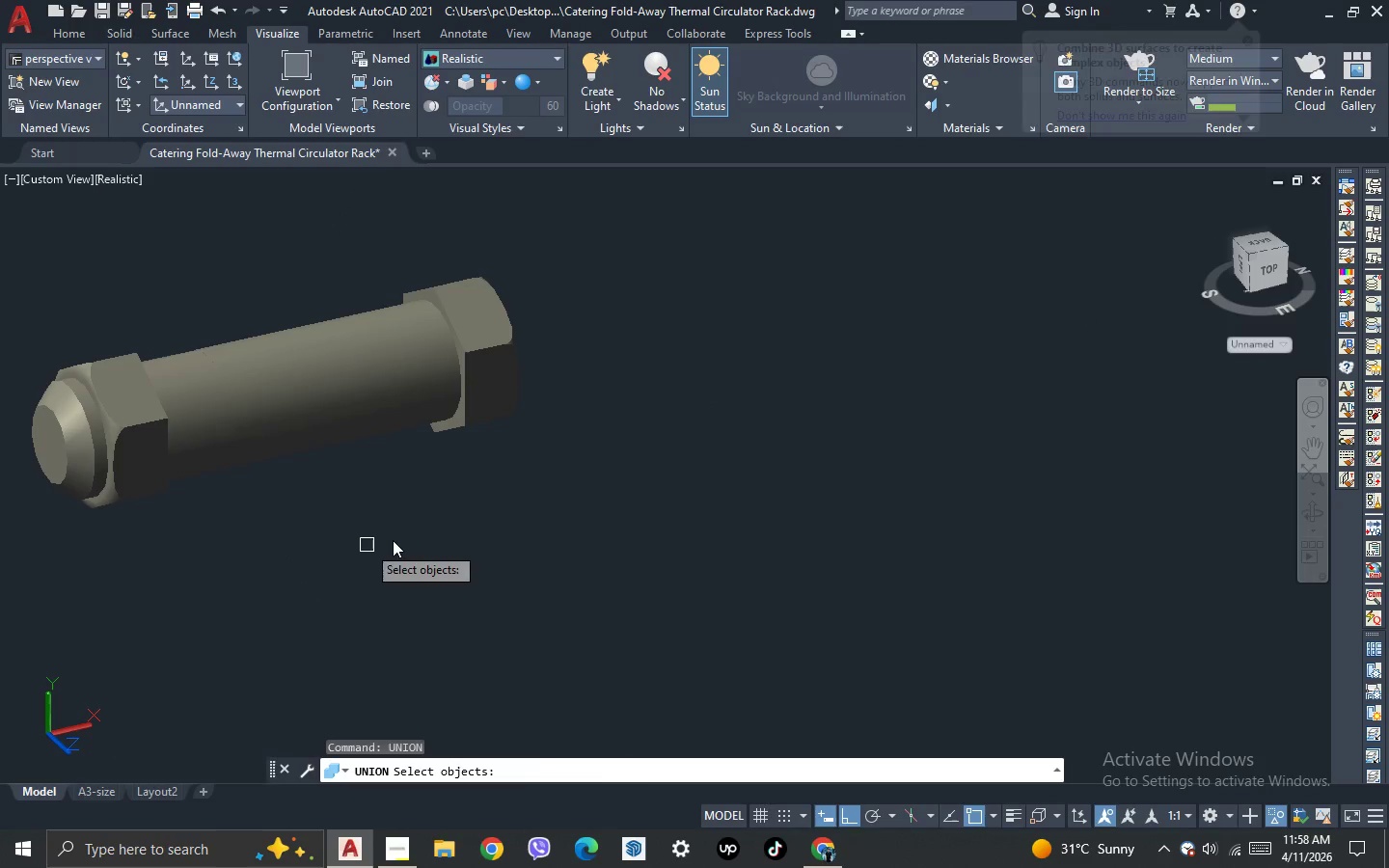 
left_click_drag(start_coordinate=[396, 538], to_coordinate=[387, 525])
 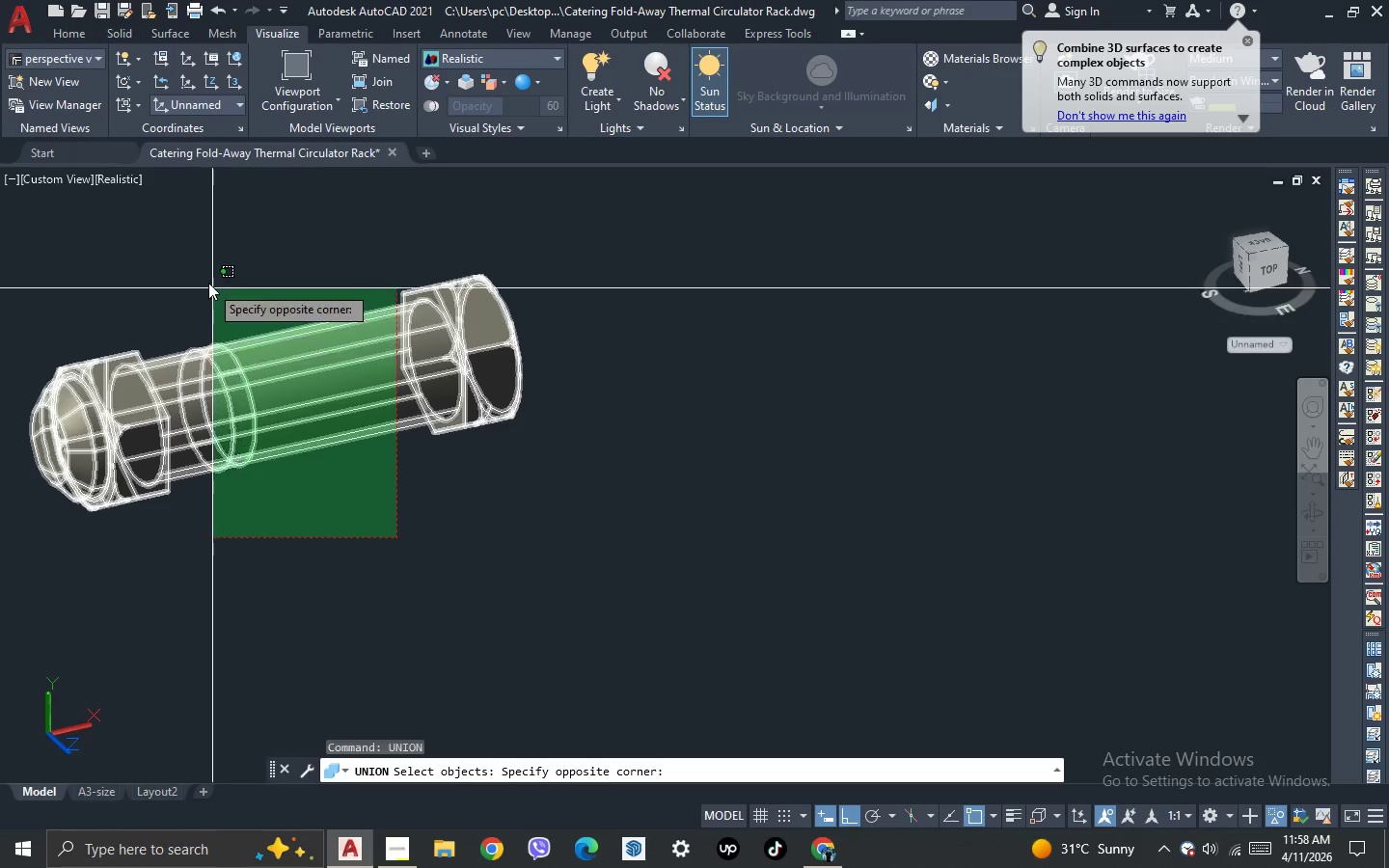 
left_click([203, 271])
 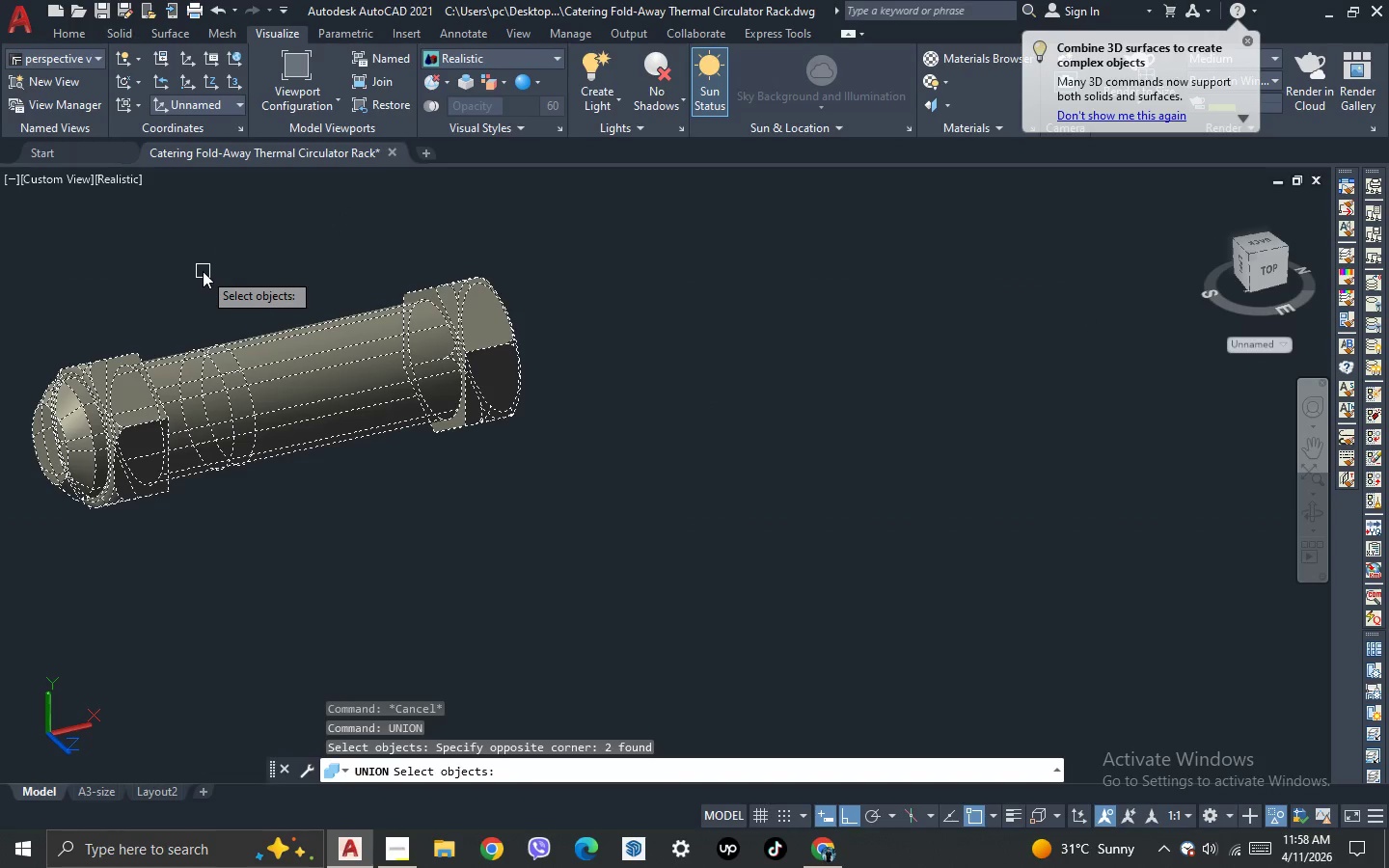 
key(Space)
 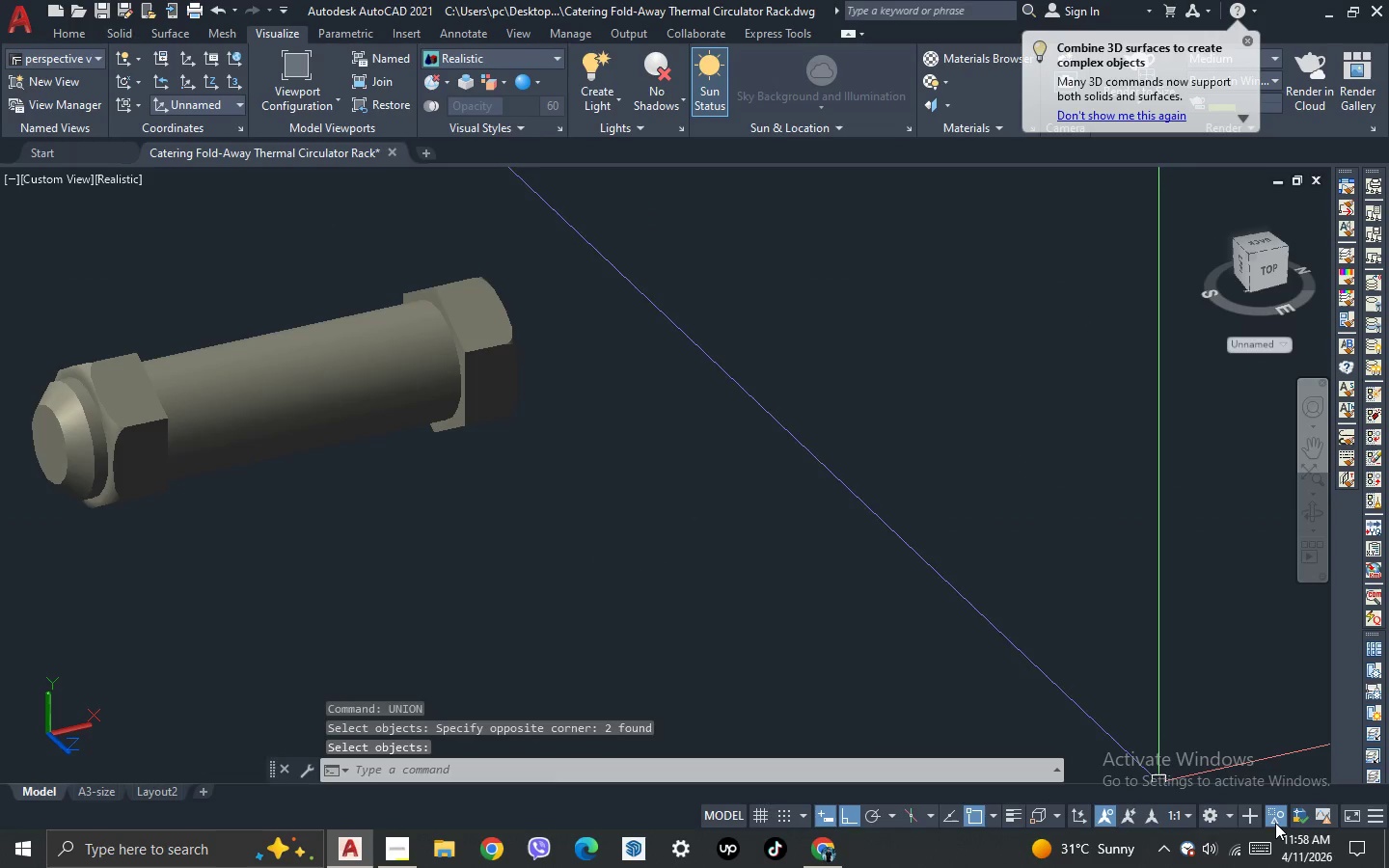 
double_click([1275, 808])
 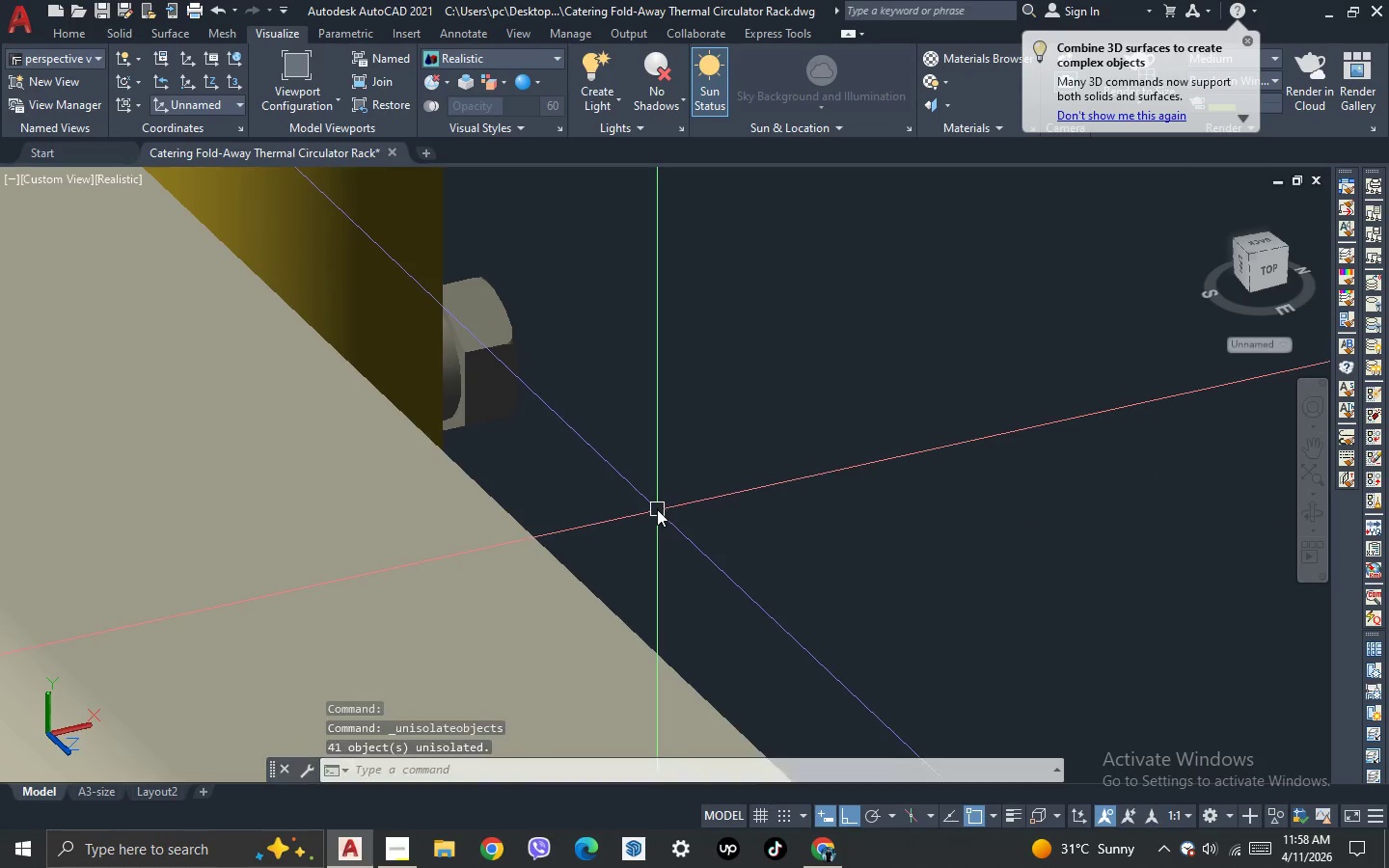 
scroll: coordinate [501, 475], scroll_direction: down, amount: 1.0
 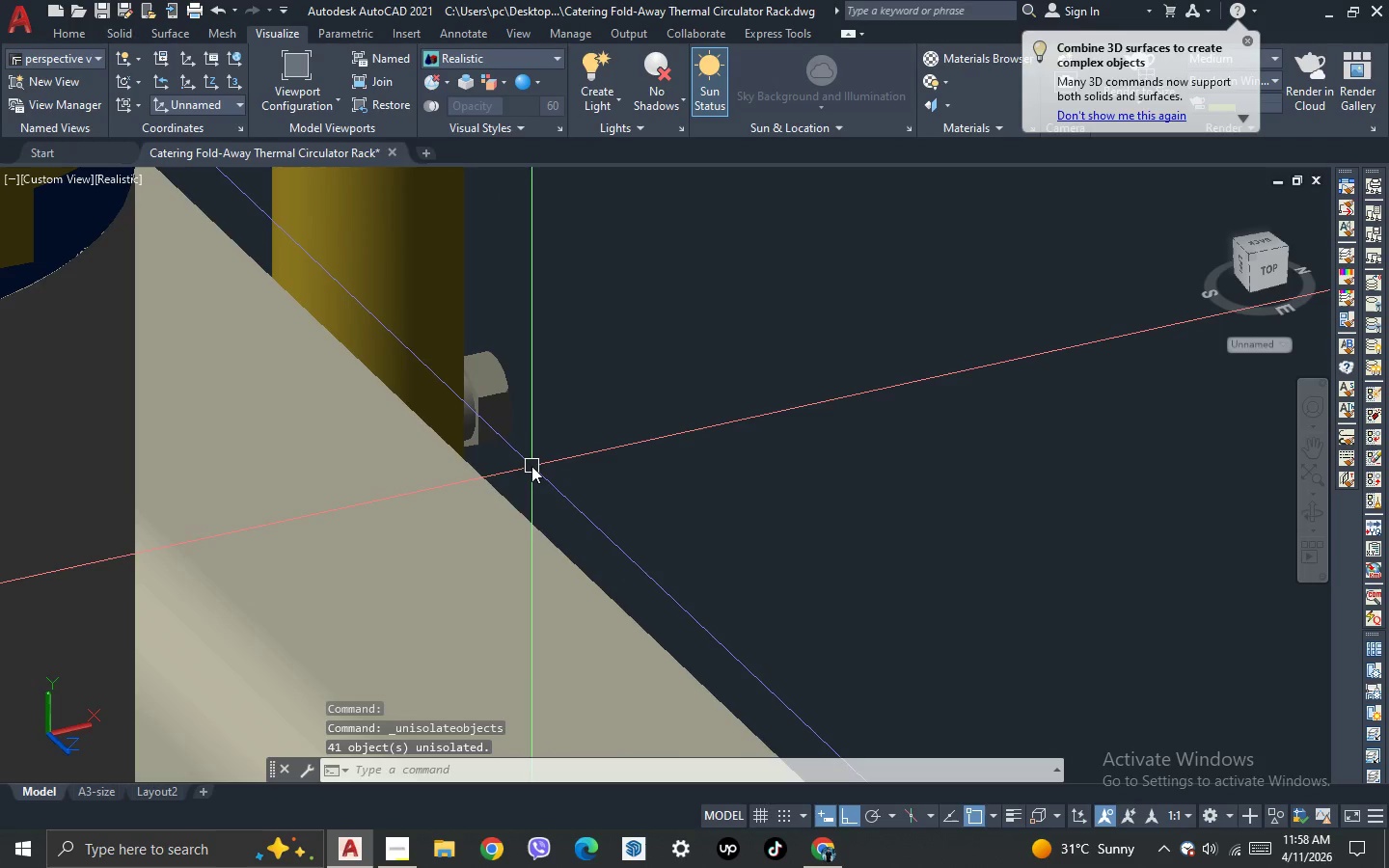 
key(3)
 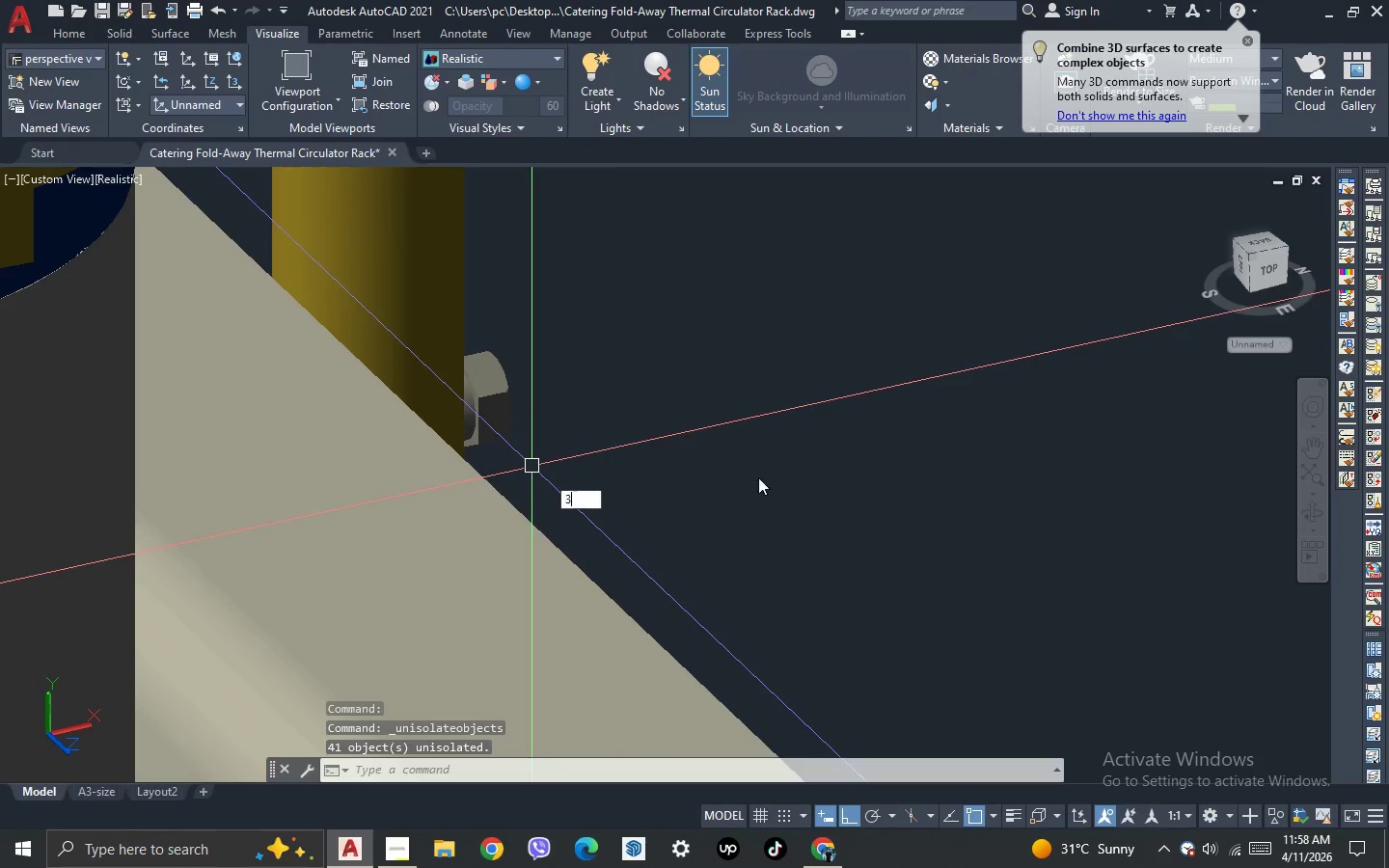 
key(Space)
 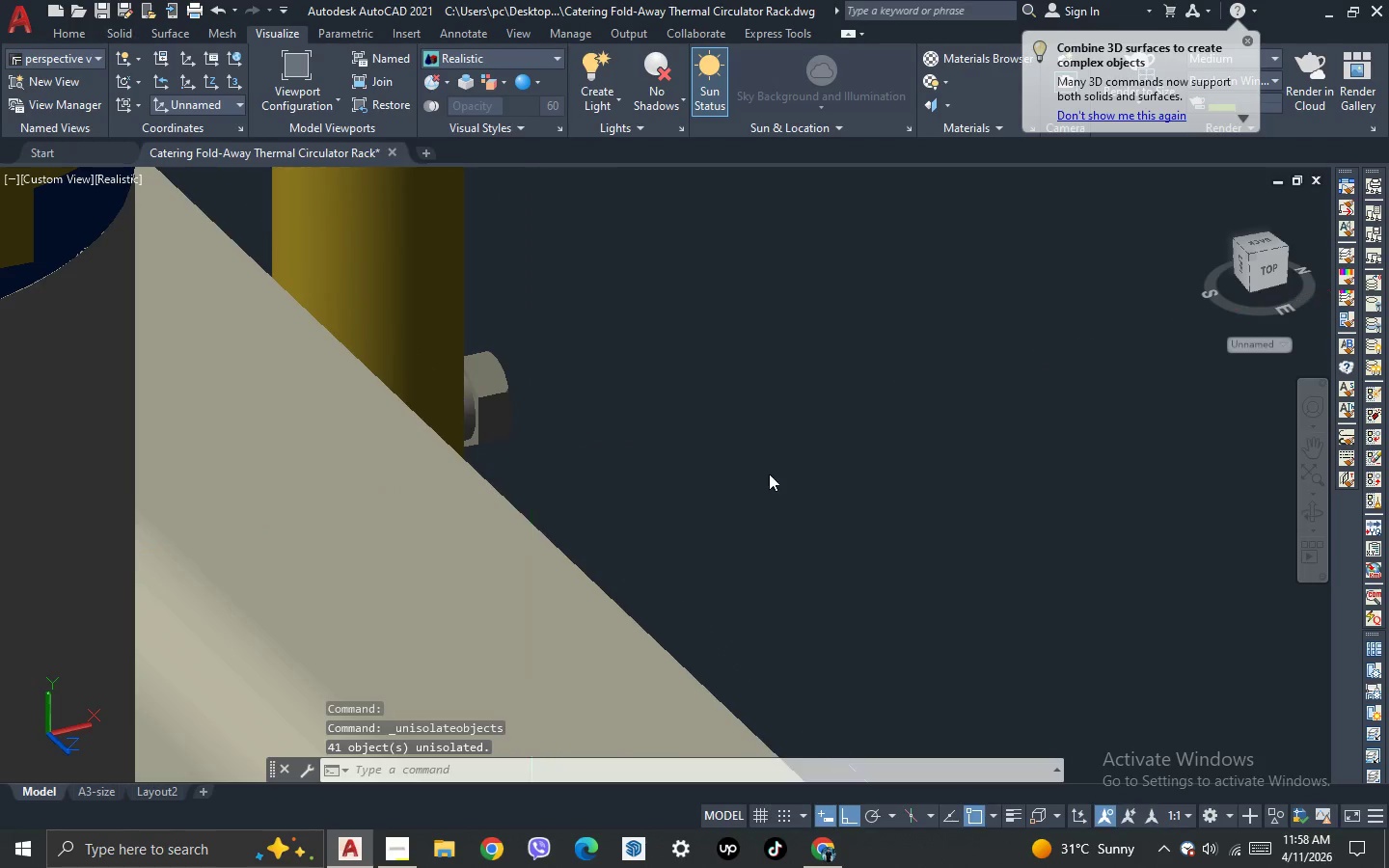 
left_click_drag(start_coordinate=[769, 474], to_coordinate=[559, 489])
 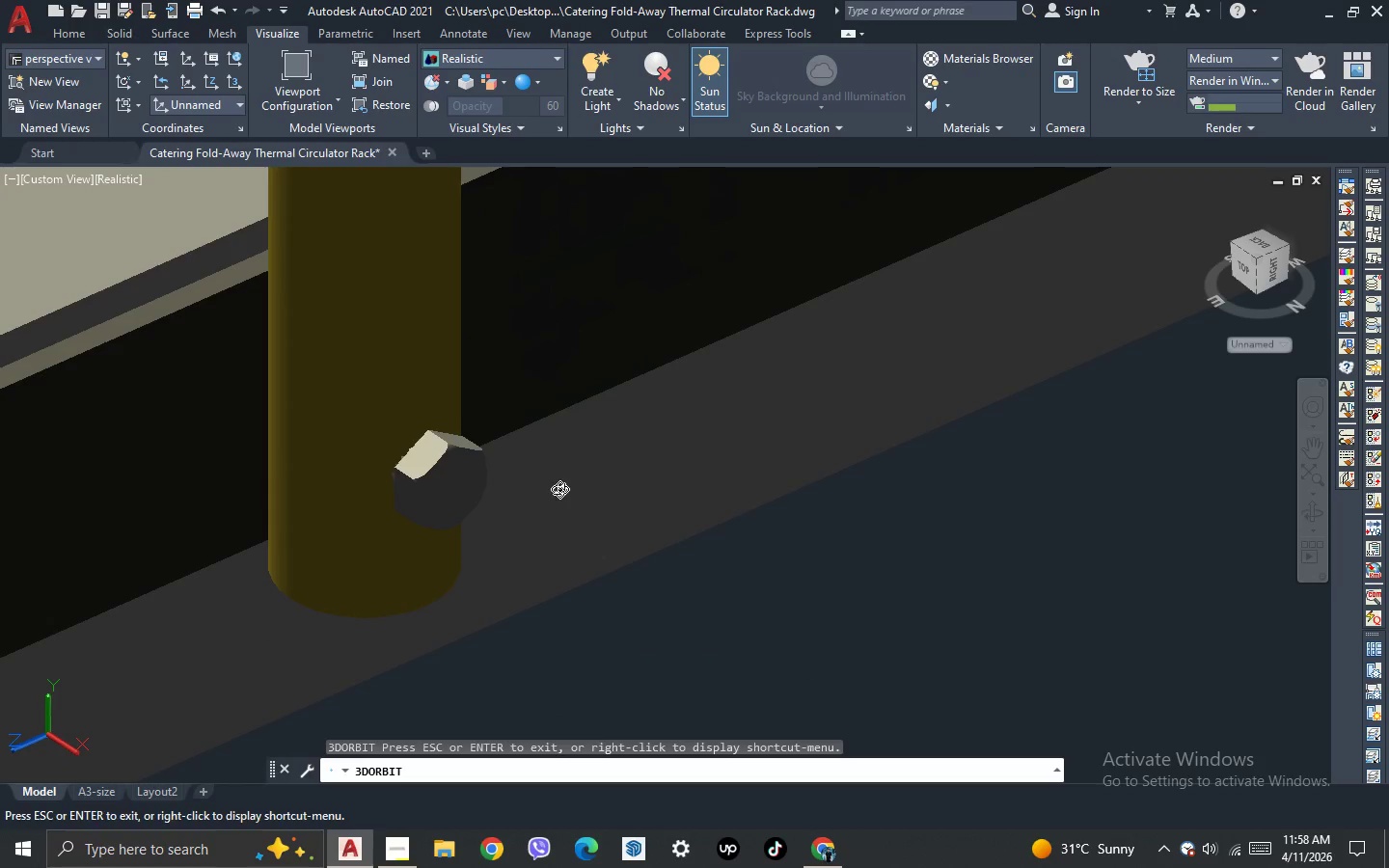 
key(Escape)
 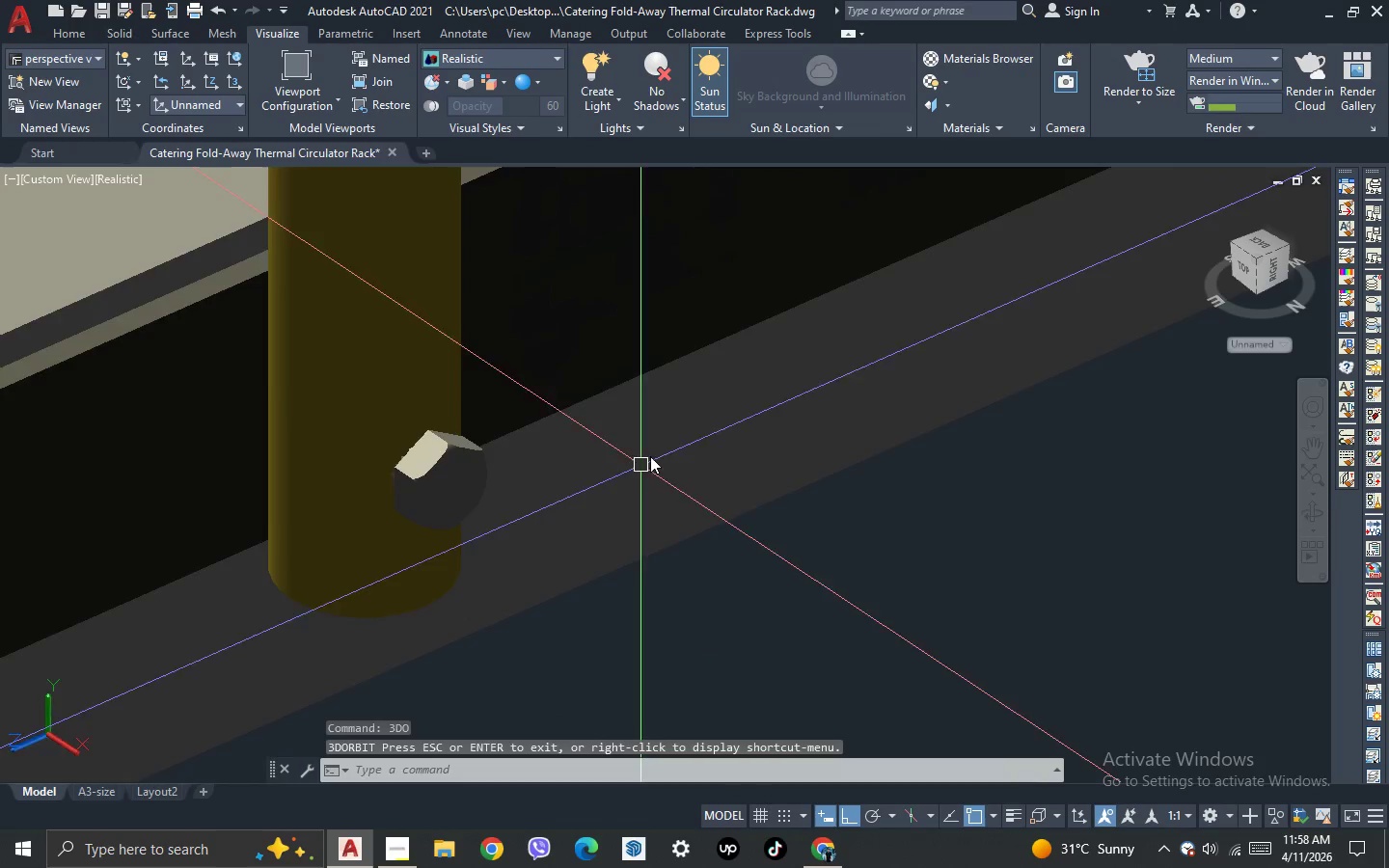 
scroll: coordinate [755, 591], scroll_direction: down, amount: 7.0
 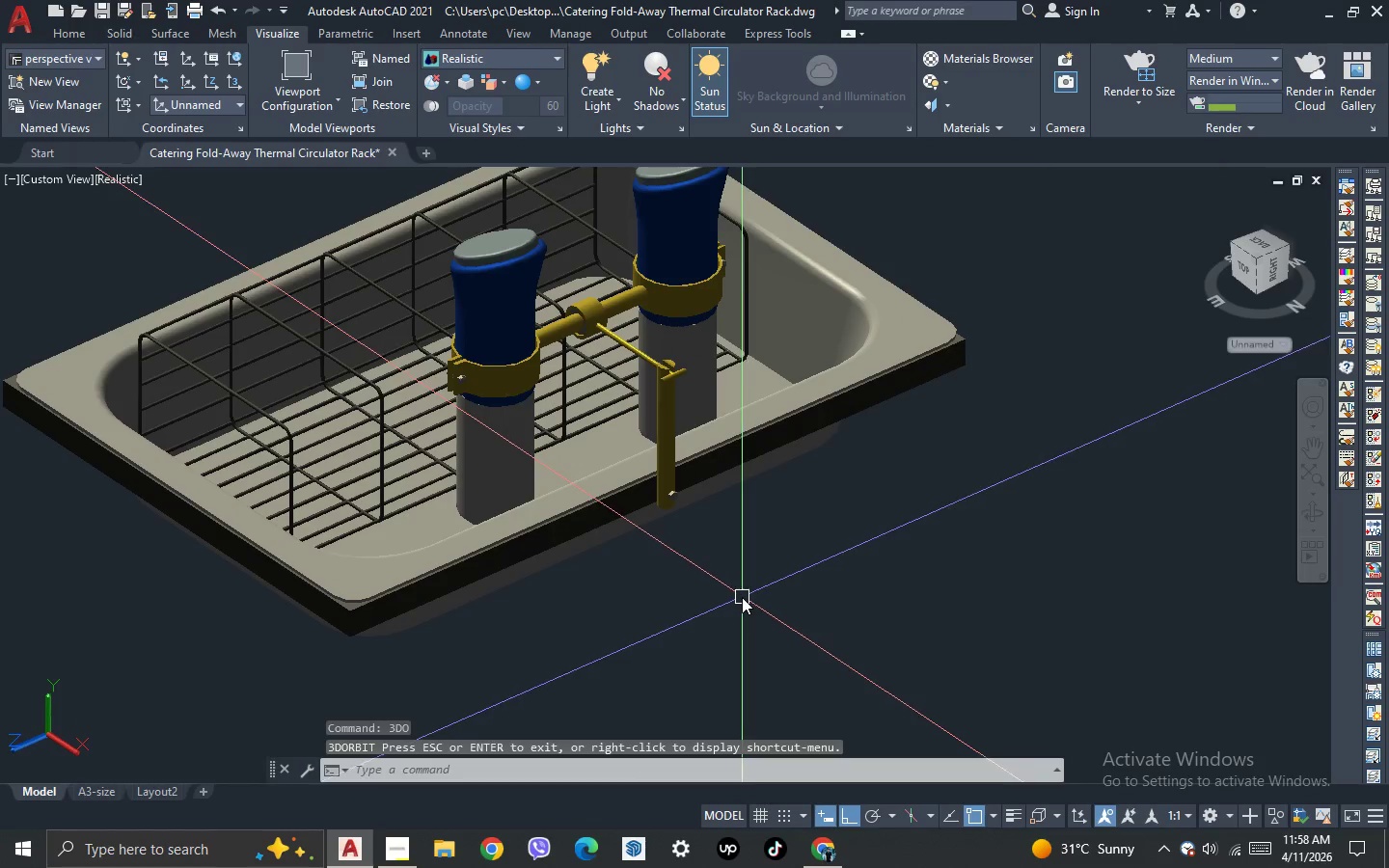 
scroll: coordinate [742, 597], scroll_direction: up, amount: 1.0
 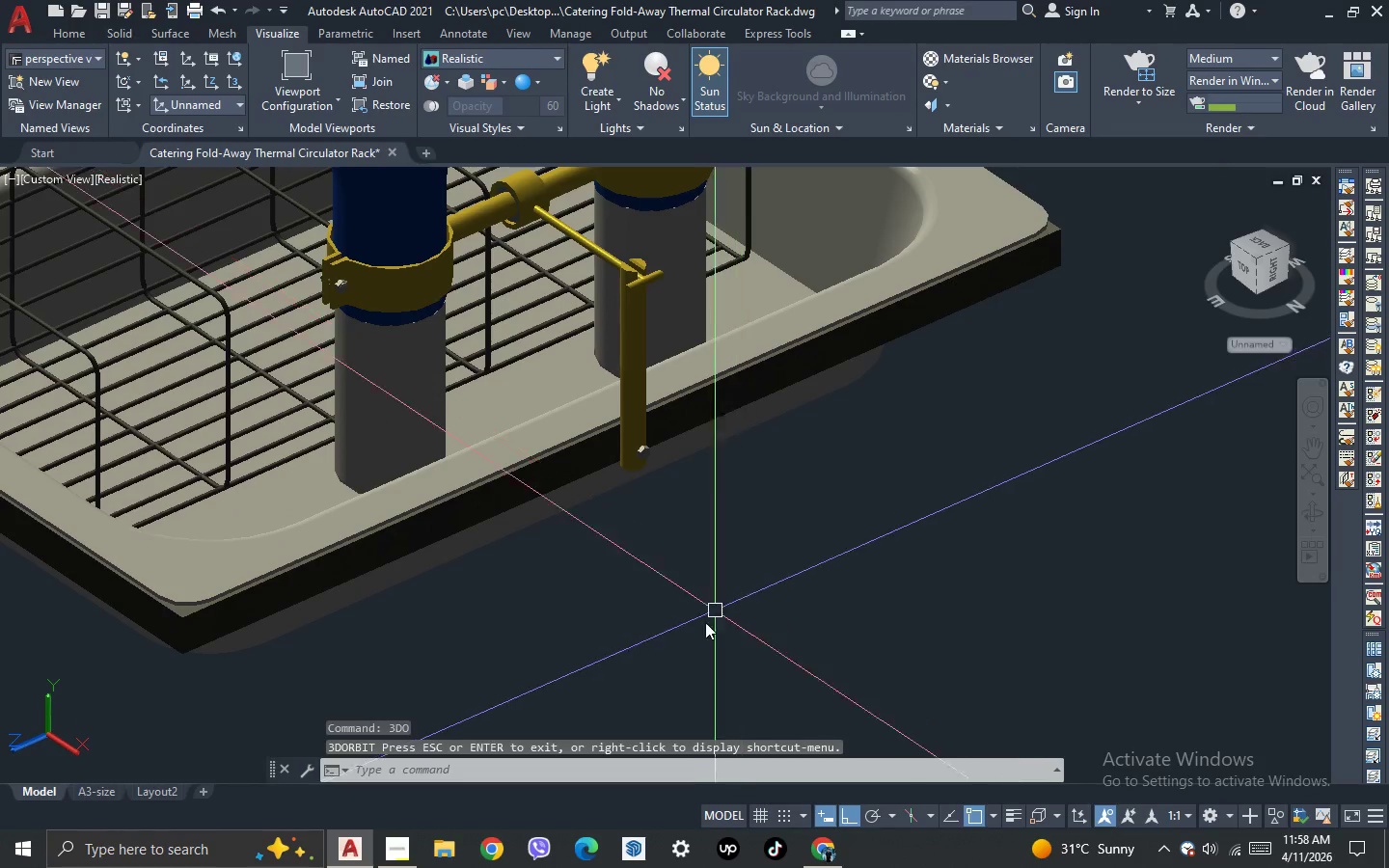 
key(3)
 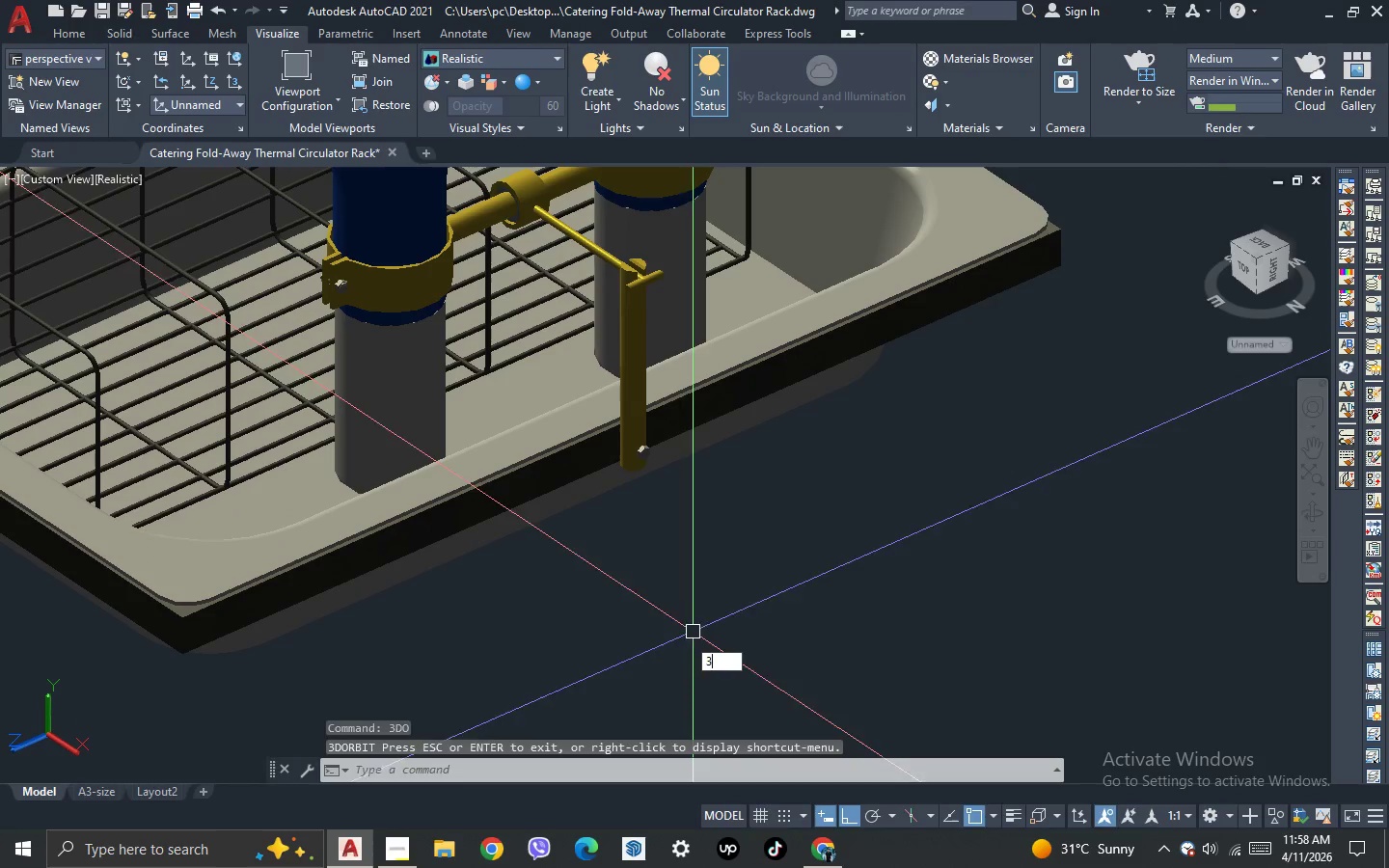 
key(Space)
 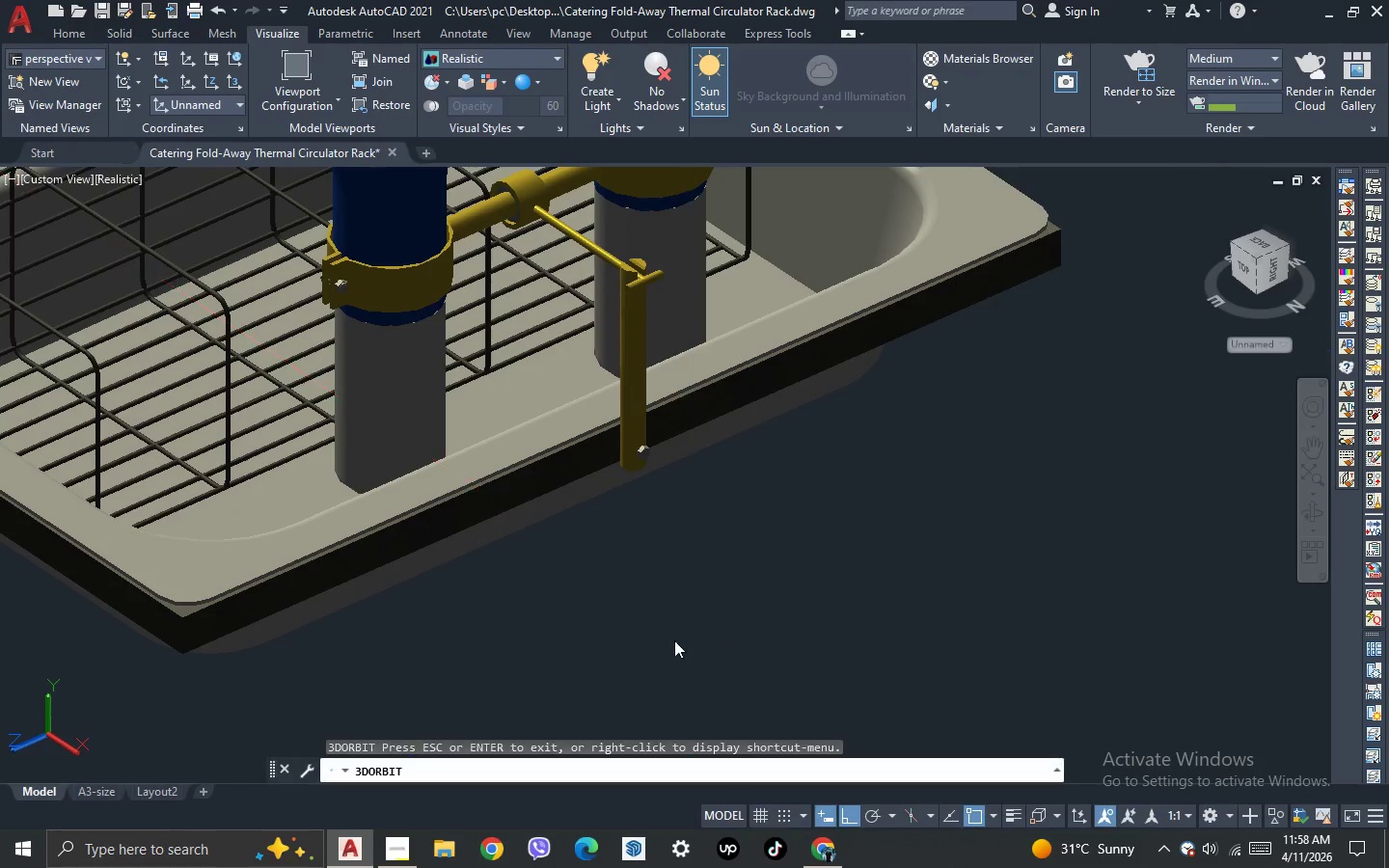 
left_click_drag(start_coordinate=[674, 640], to_coordinate=[696, 663])
 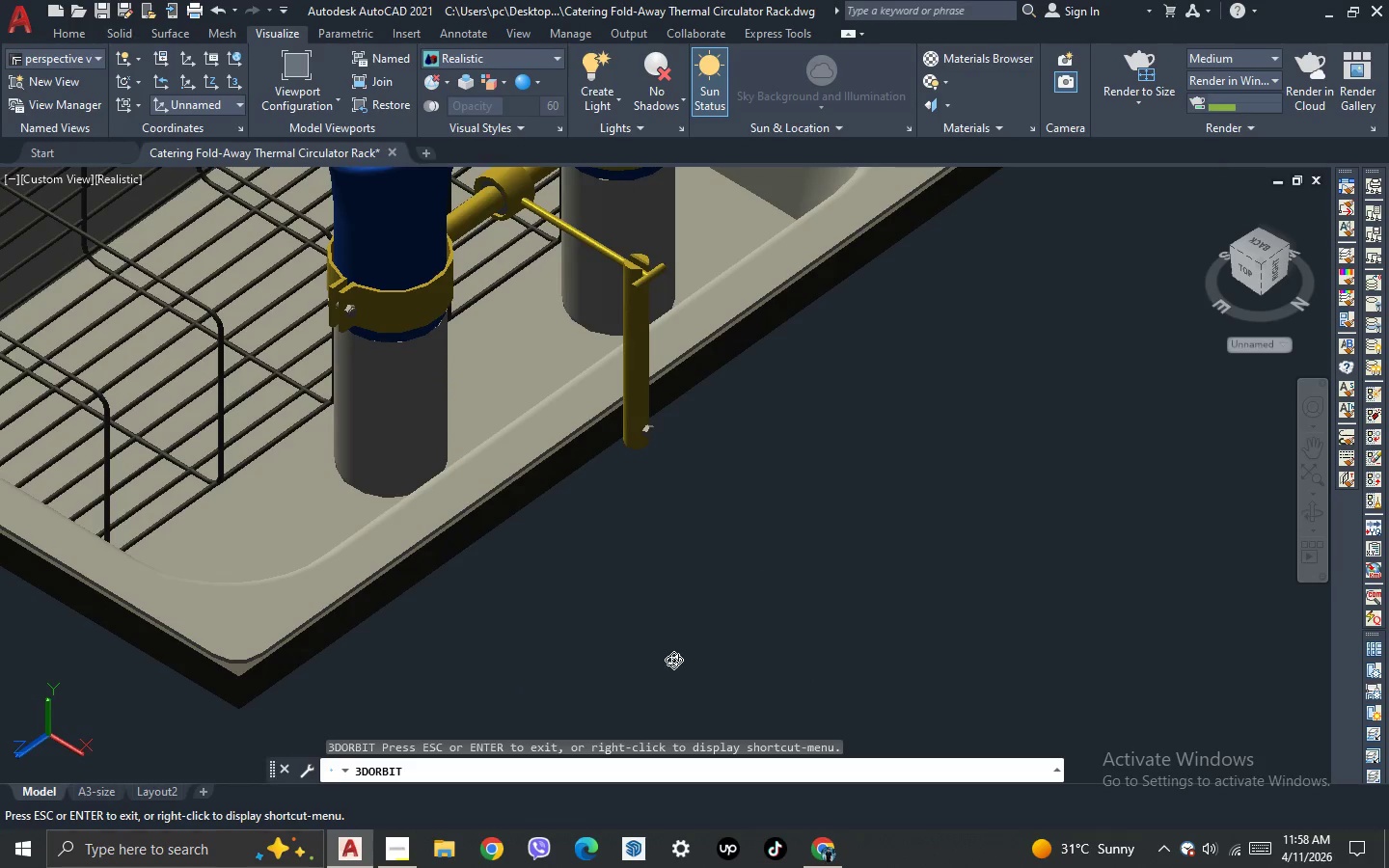 
left_click_drag(start_coordinate=[640, 648], to_coordinate=[663, 655])
 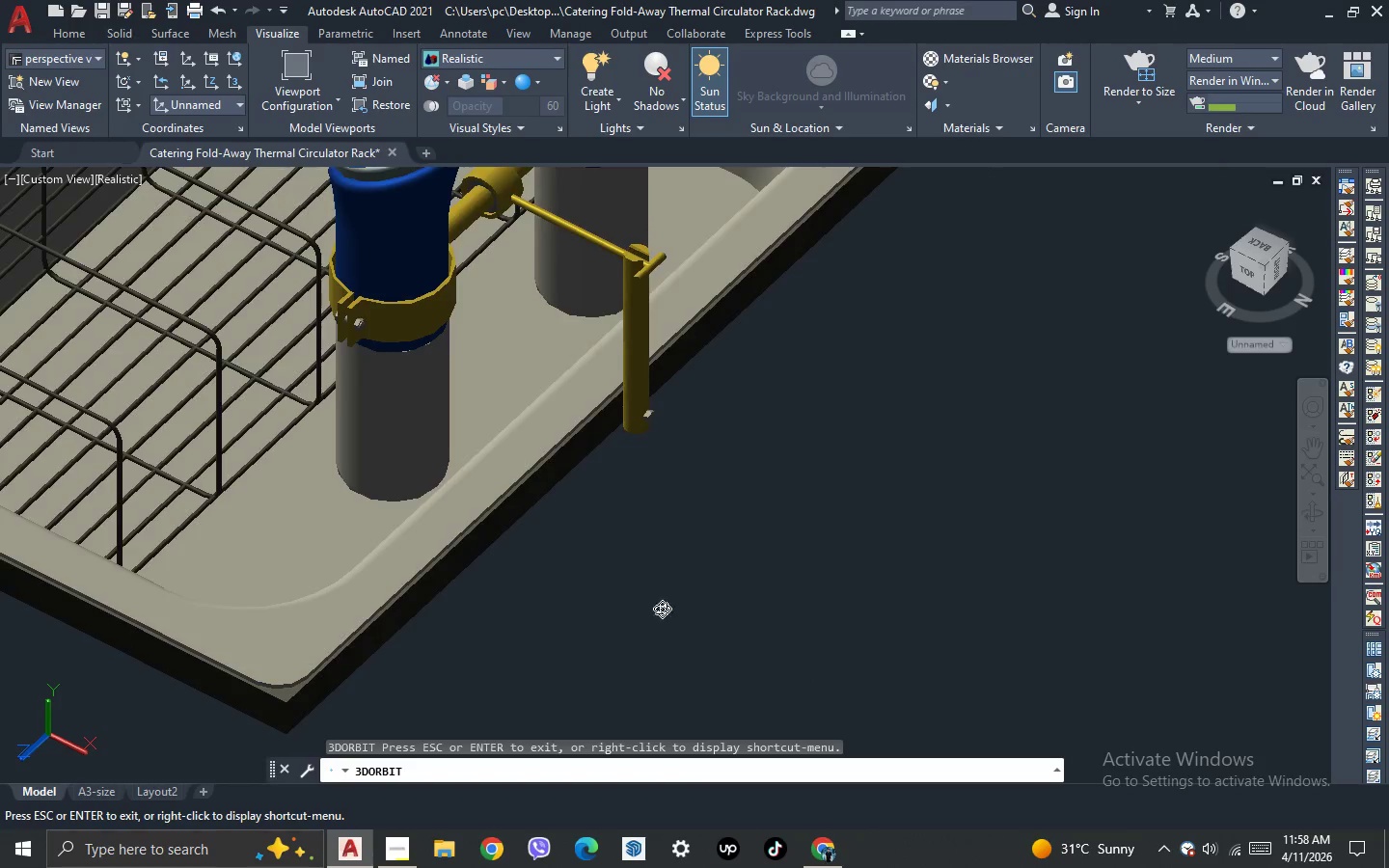 
left_click_drag(start_coordinate=[567, 634], to_coordinate=[530, 645])
 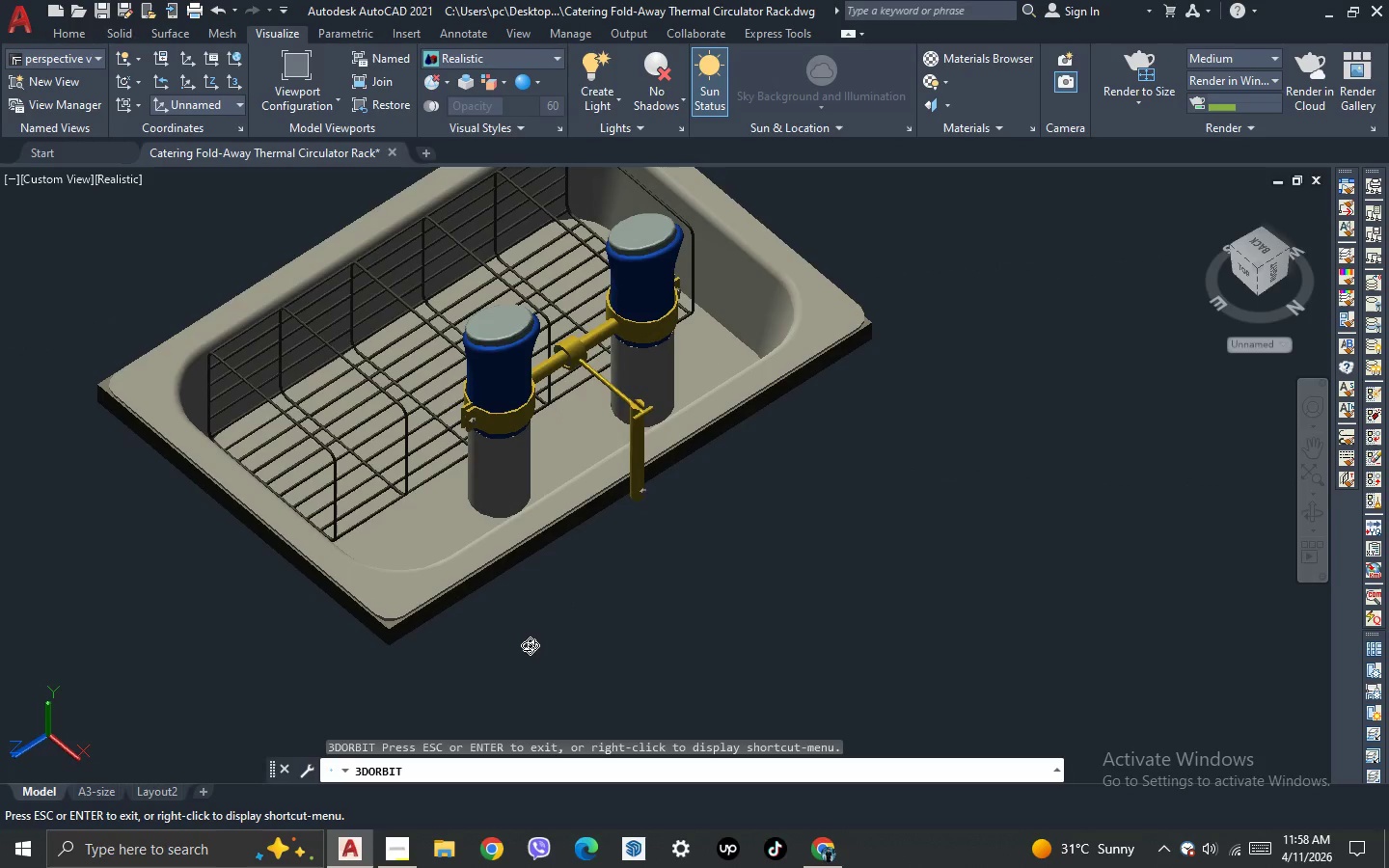 
scroll: coordinate [623, 536], scroll_direction: down, amount: 6.0
 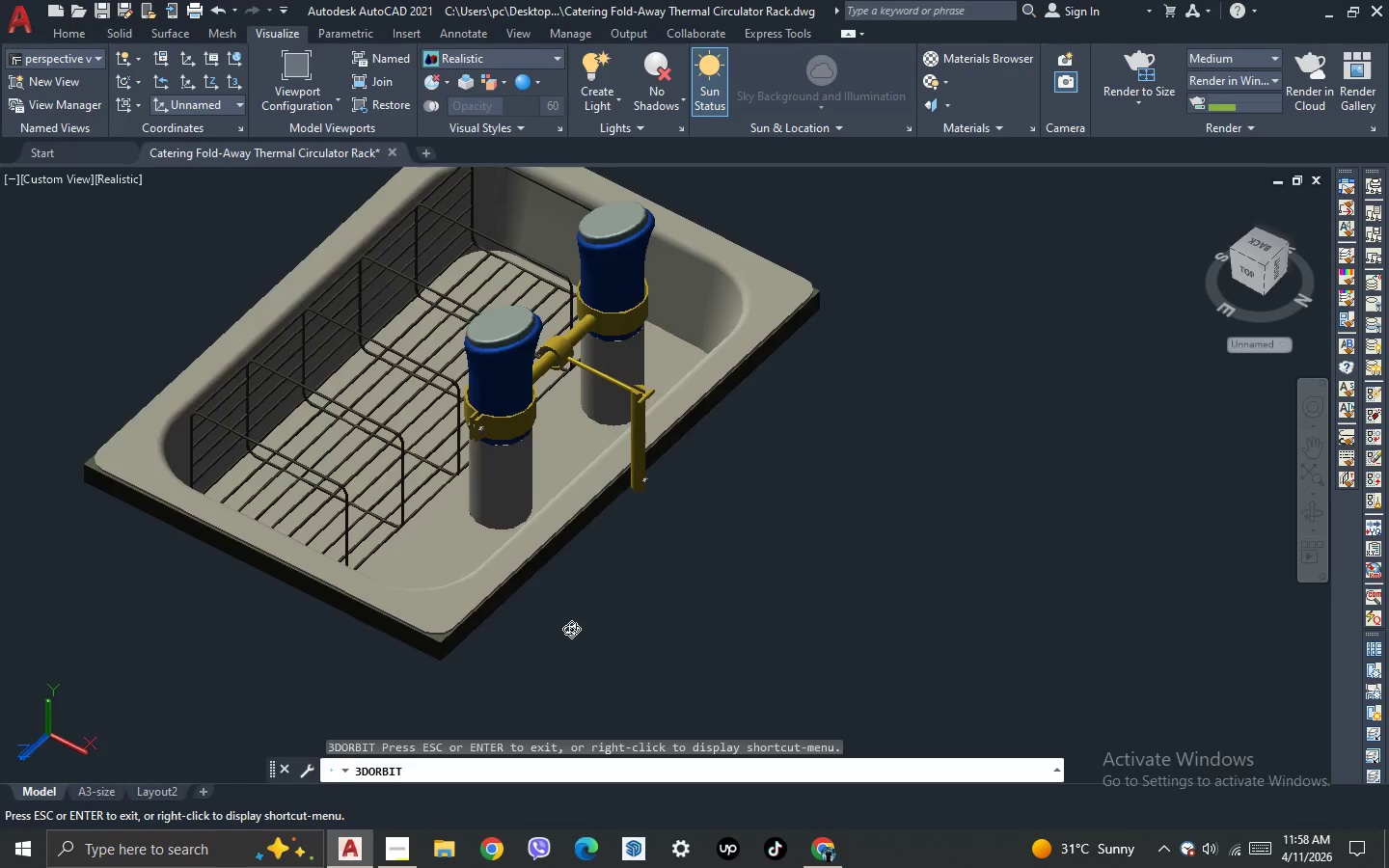 
wait(10.06)
 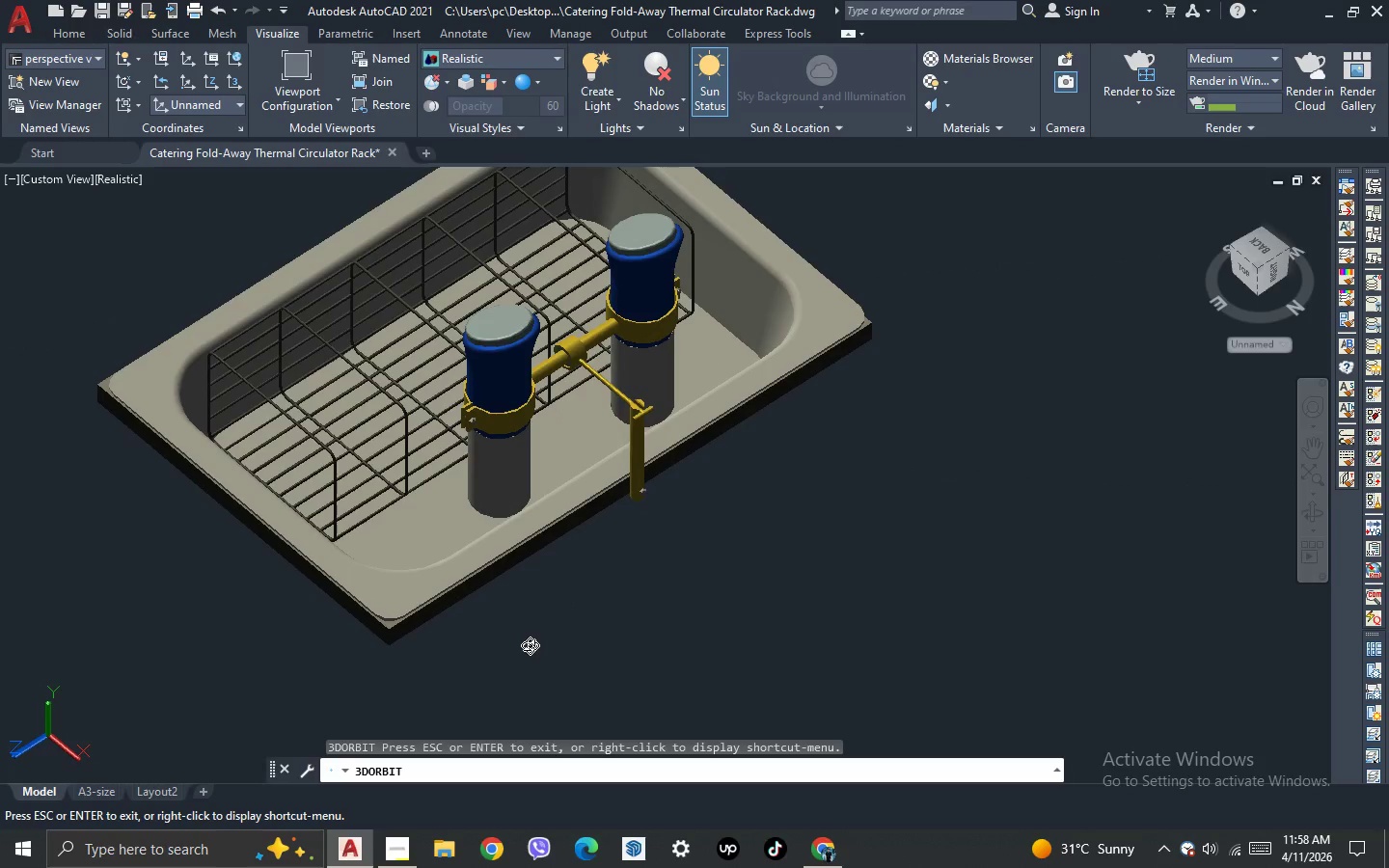 
key(Escape)
 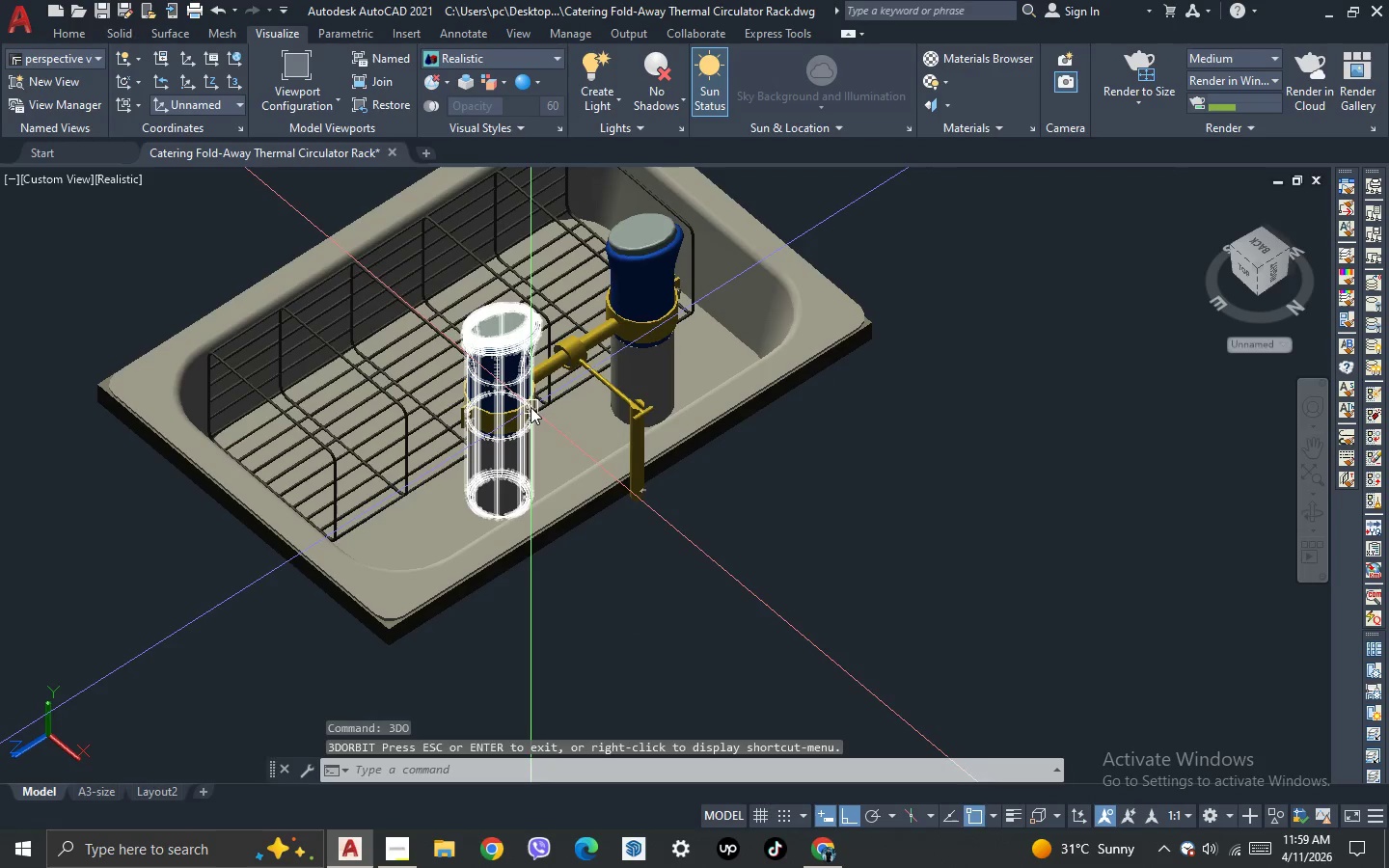 
left_click([528, 409])
 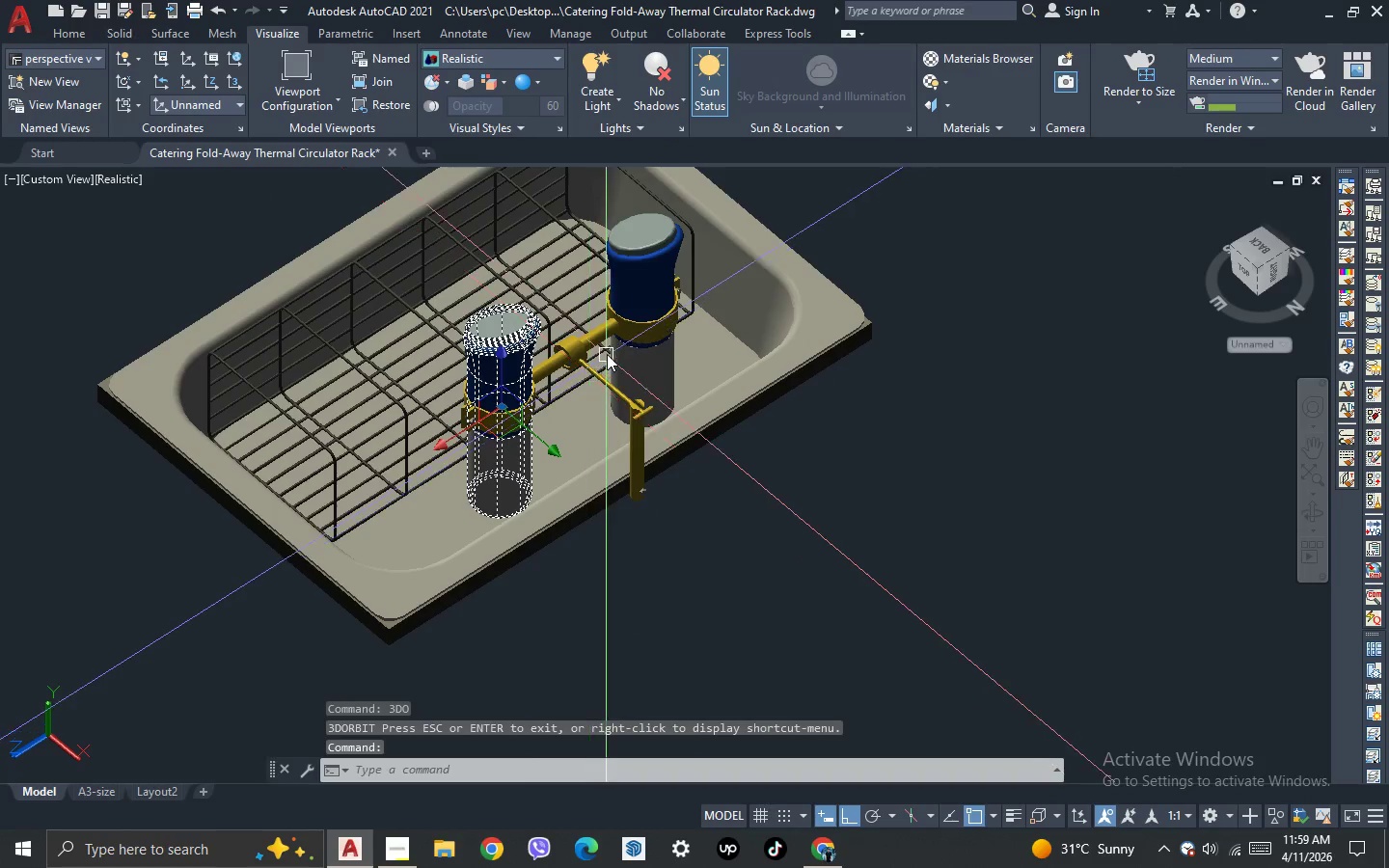 
key(Escape)
 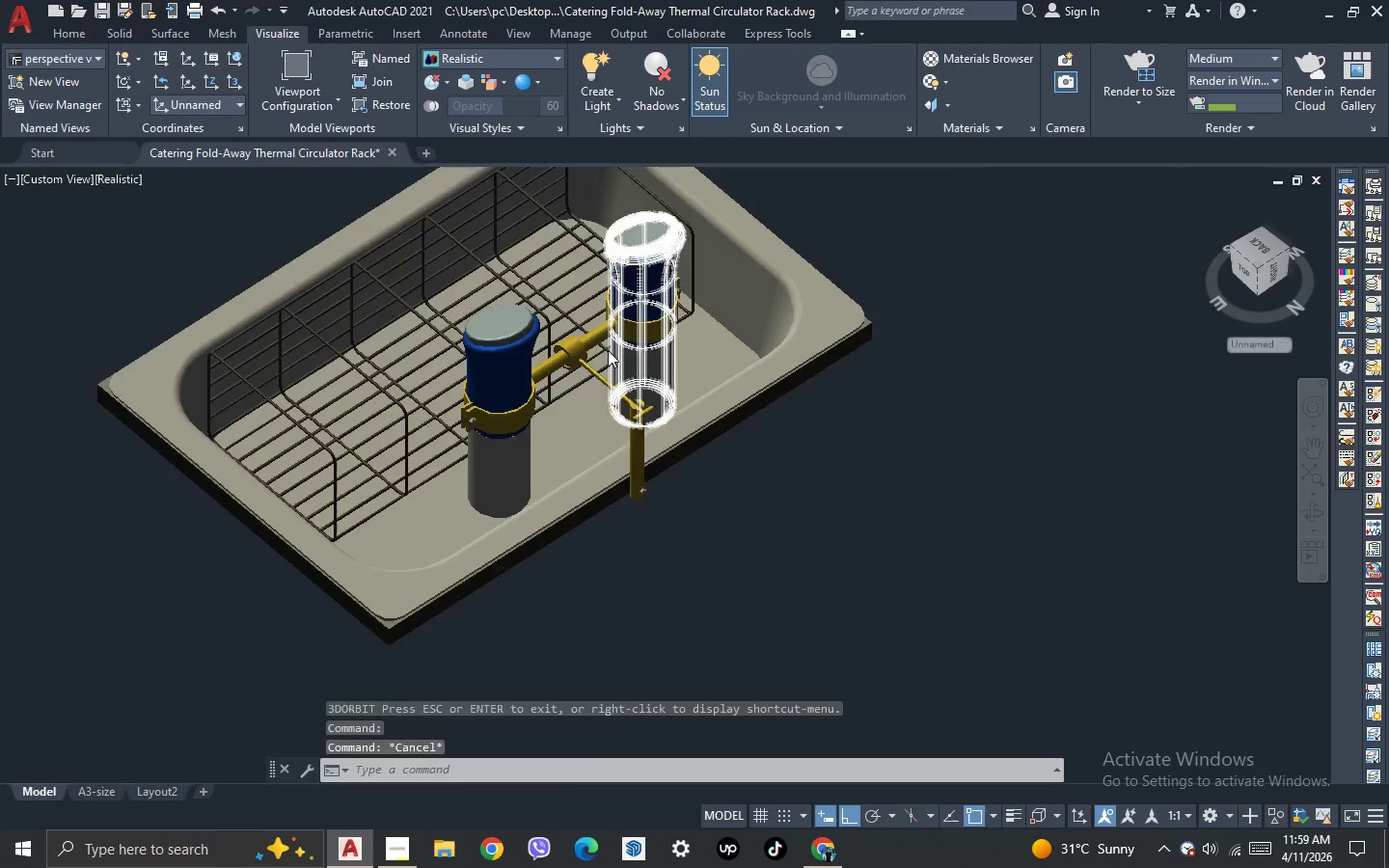 
scroll: coordinate [608, 350], scroll_direction: up, amount: 3.0
 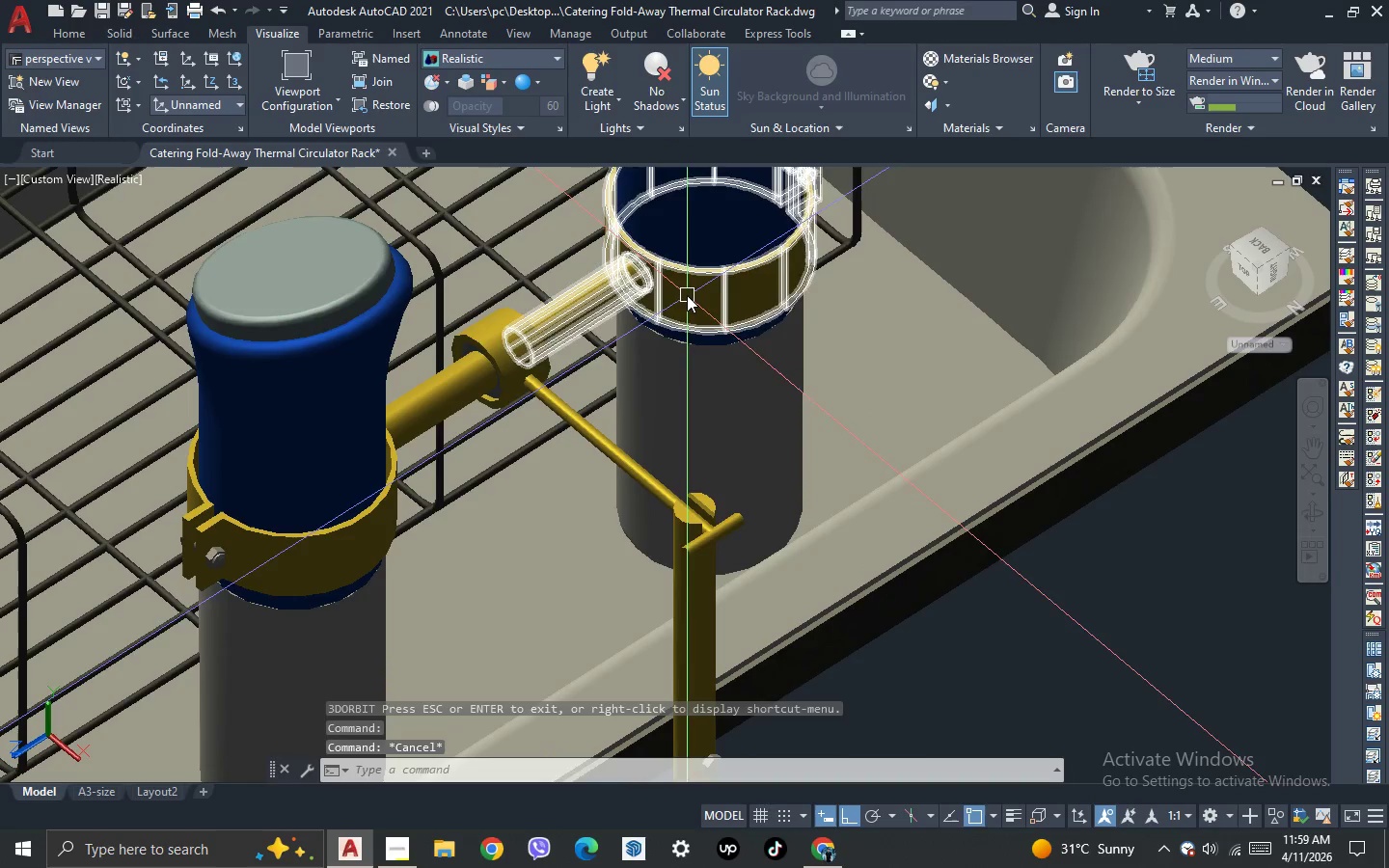 
left_click([687, 295])
 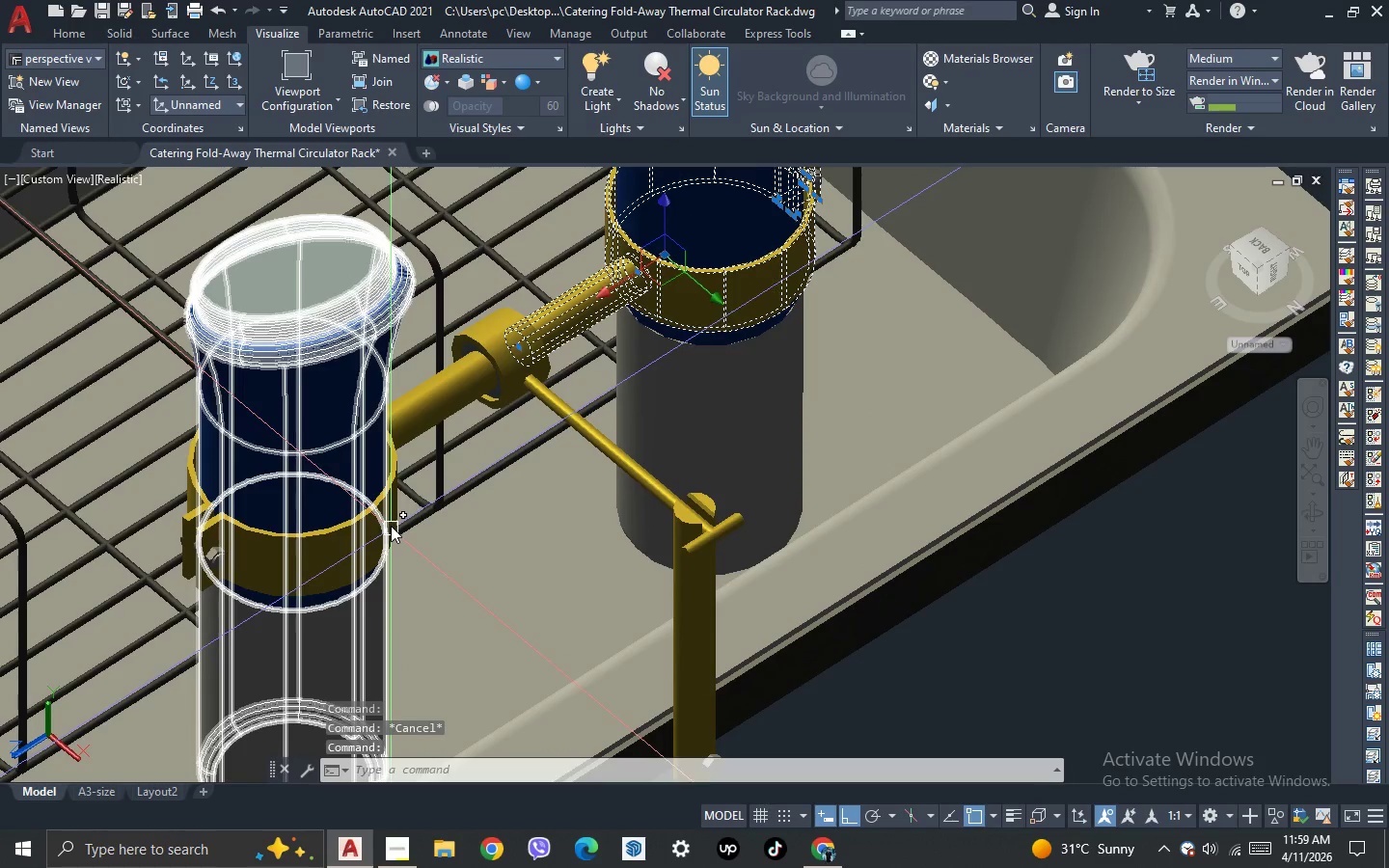 
left_click([397, 508])
 